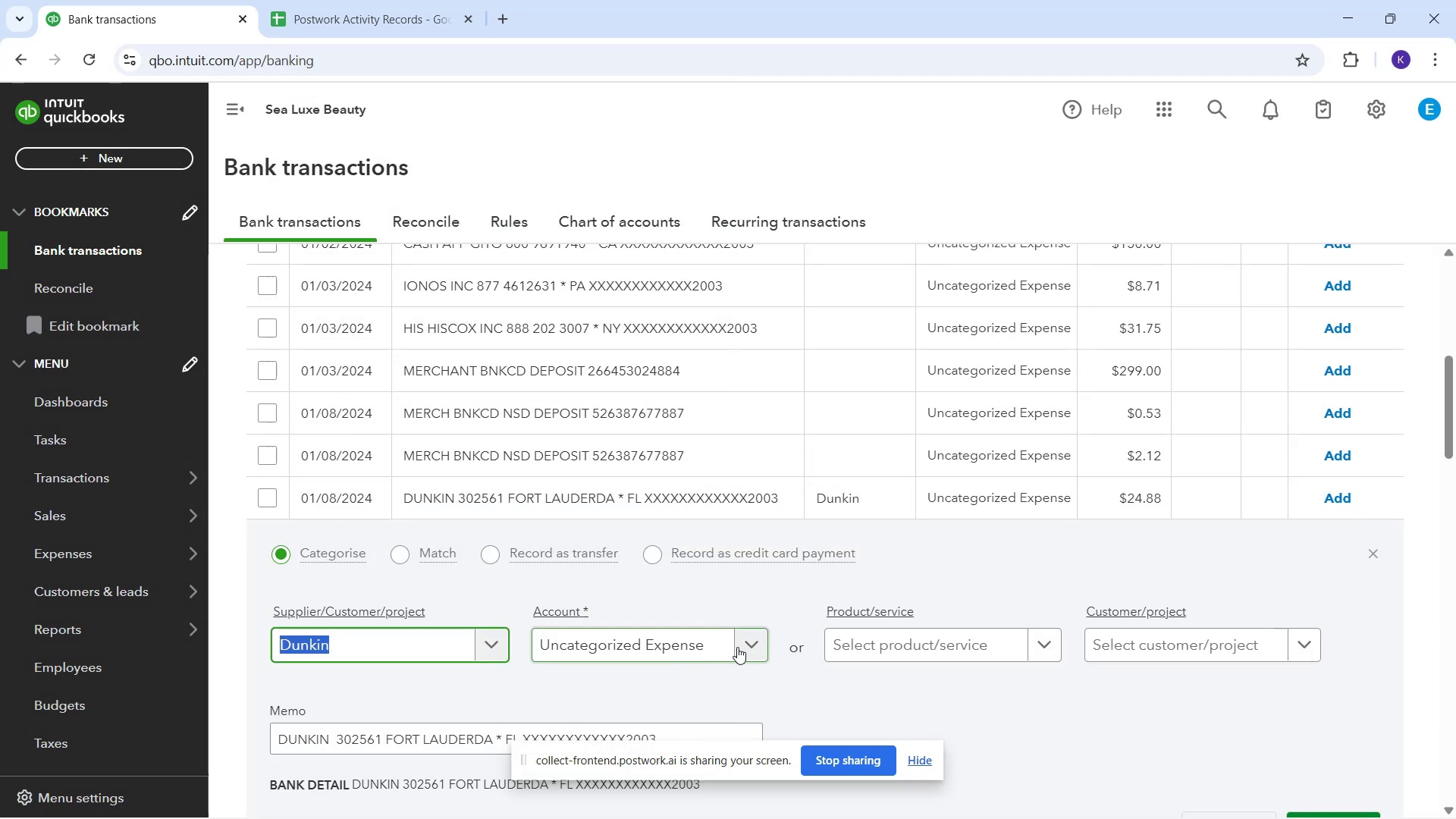 
left_click([722, 654])
 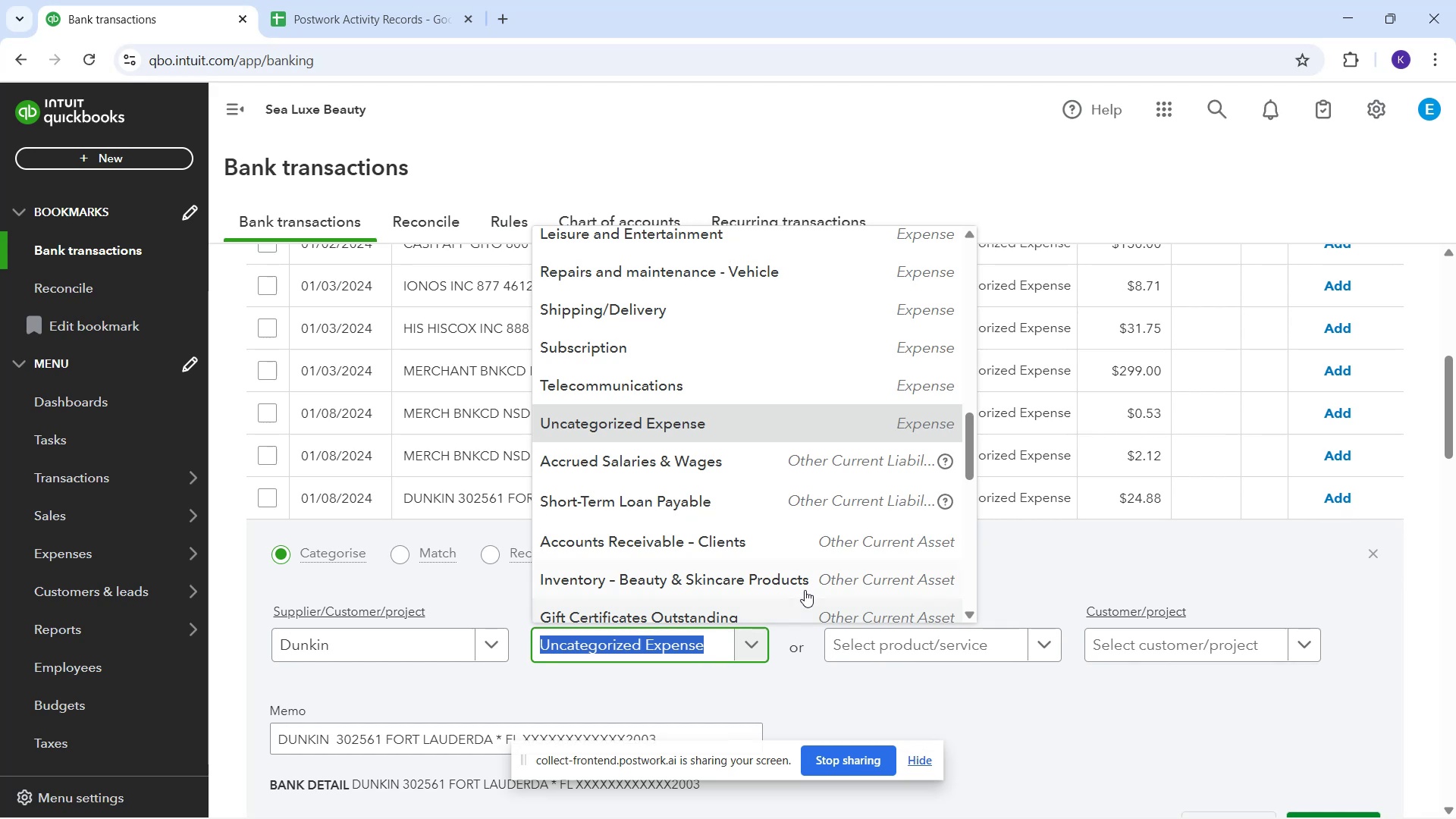 
type(me)
 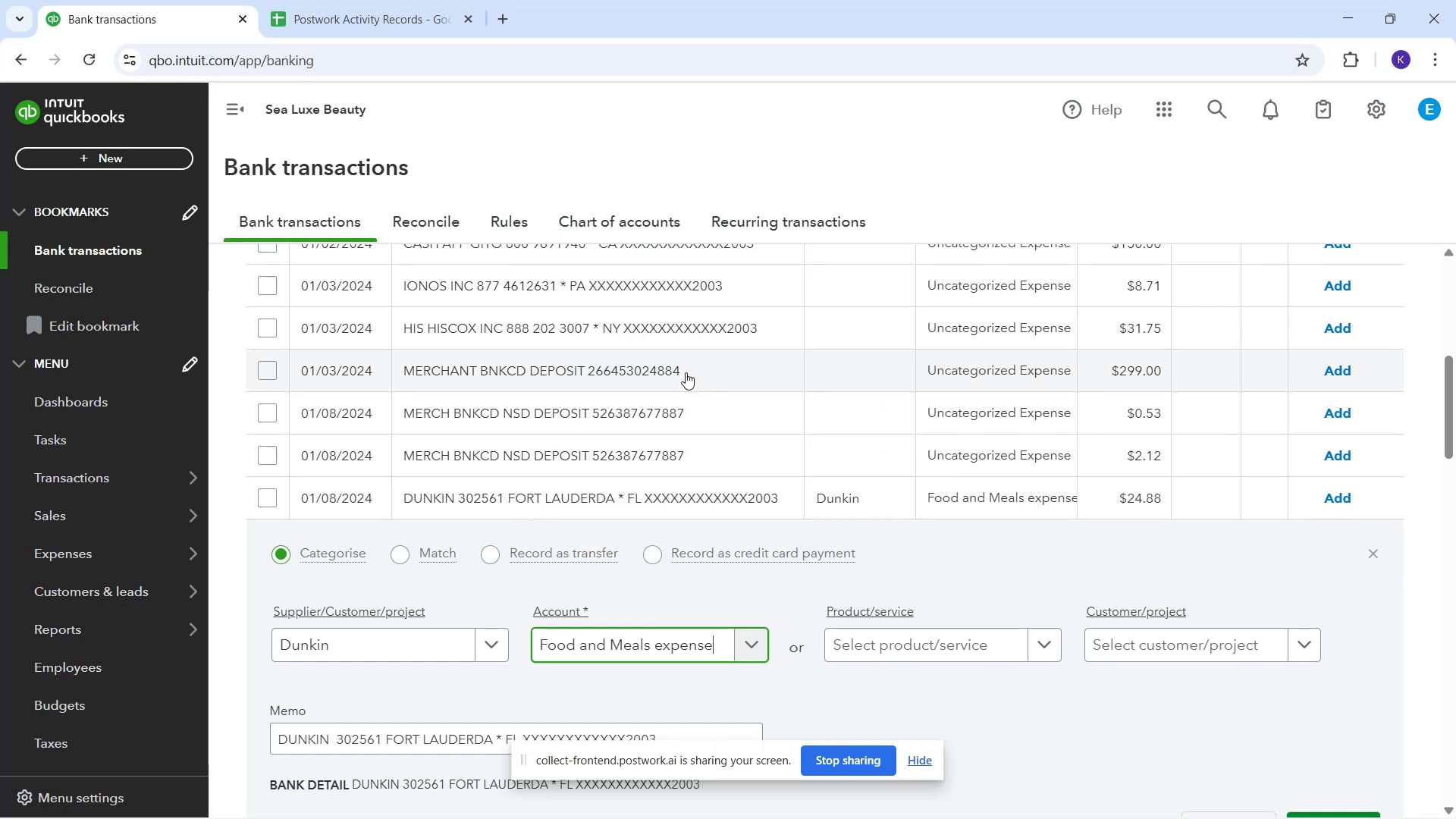 
wait(5.13)
 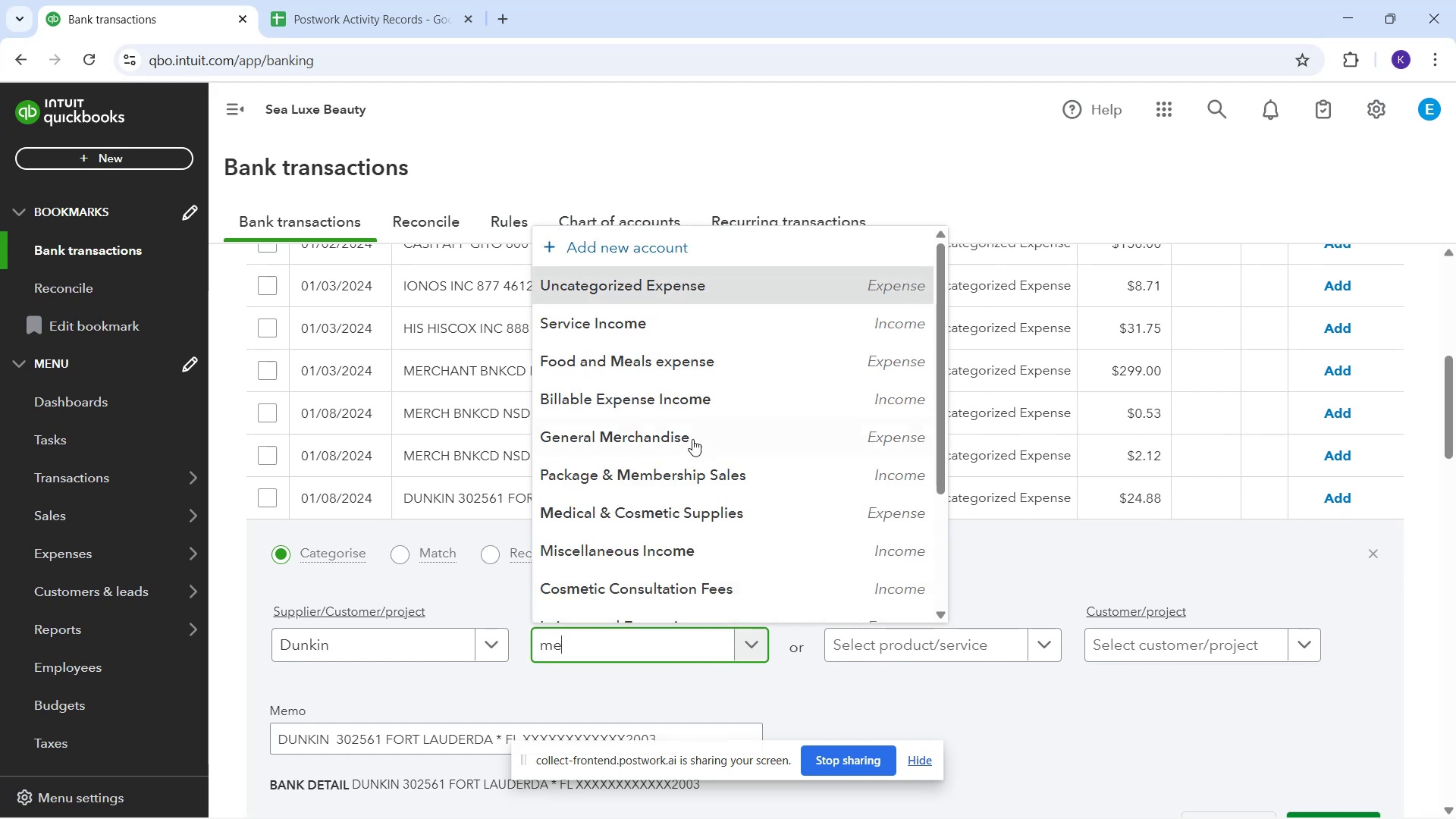 
scroll: coordinate [1063, 654], scroll_direction: down, amount: 1.0
 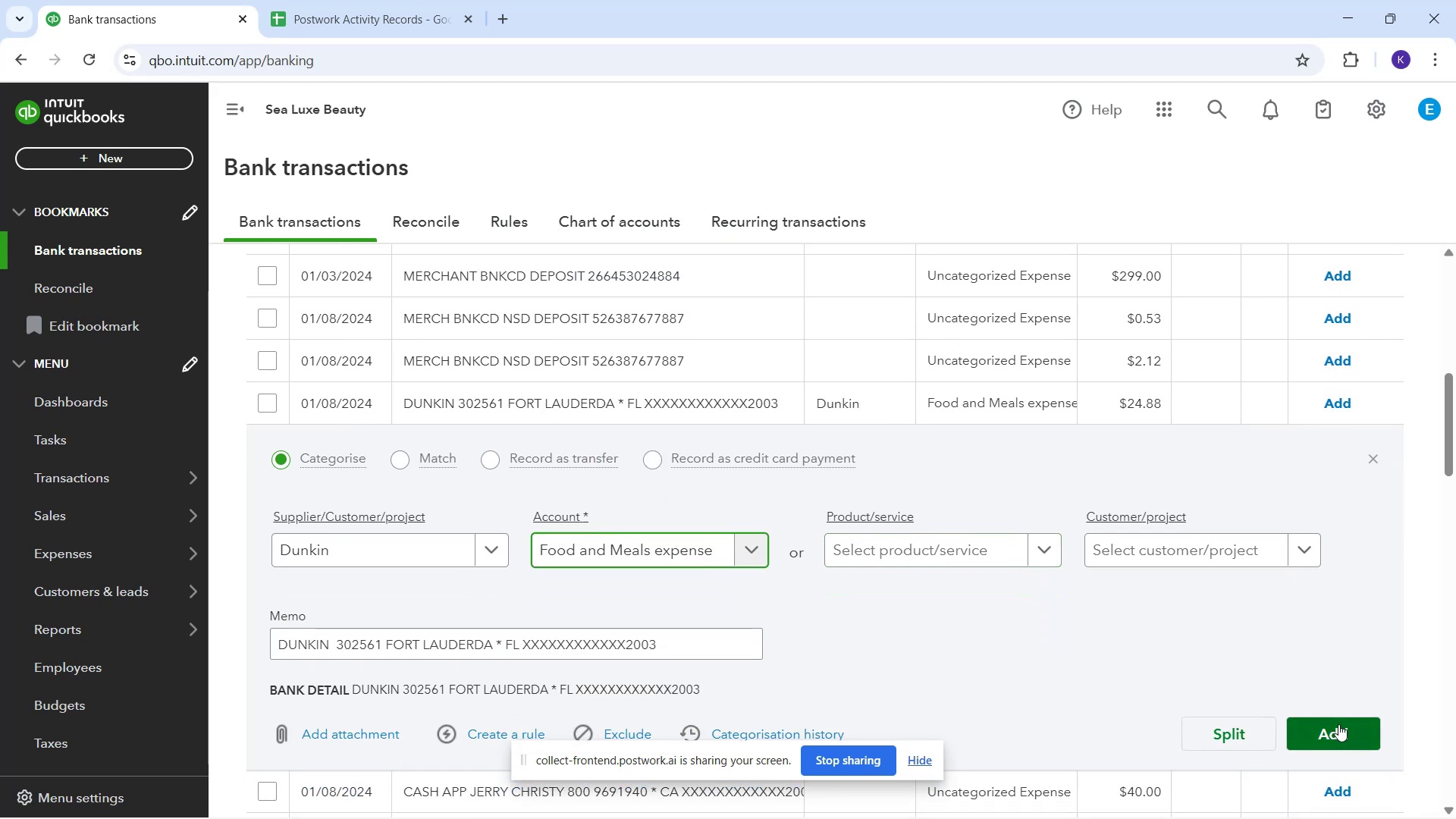 
left_click([1339, 726])
 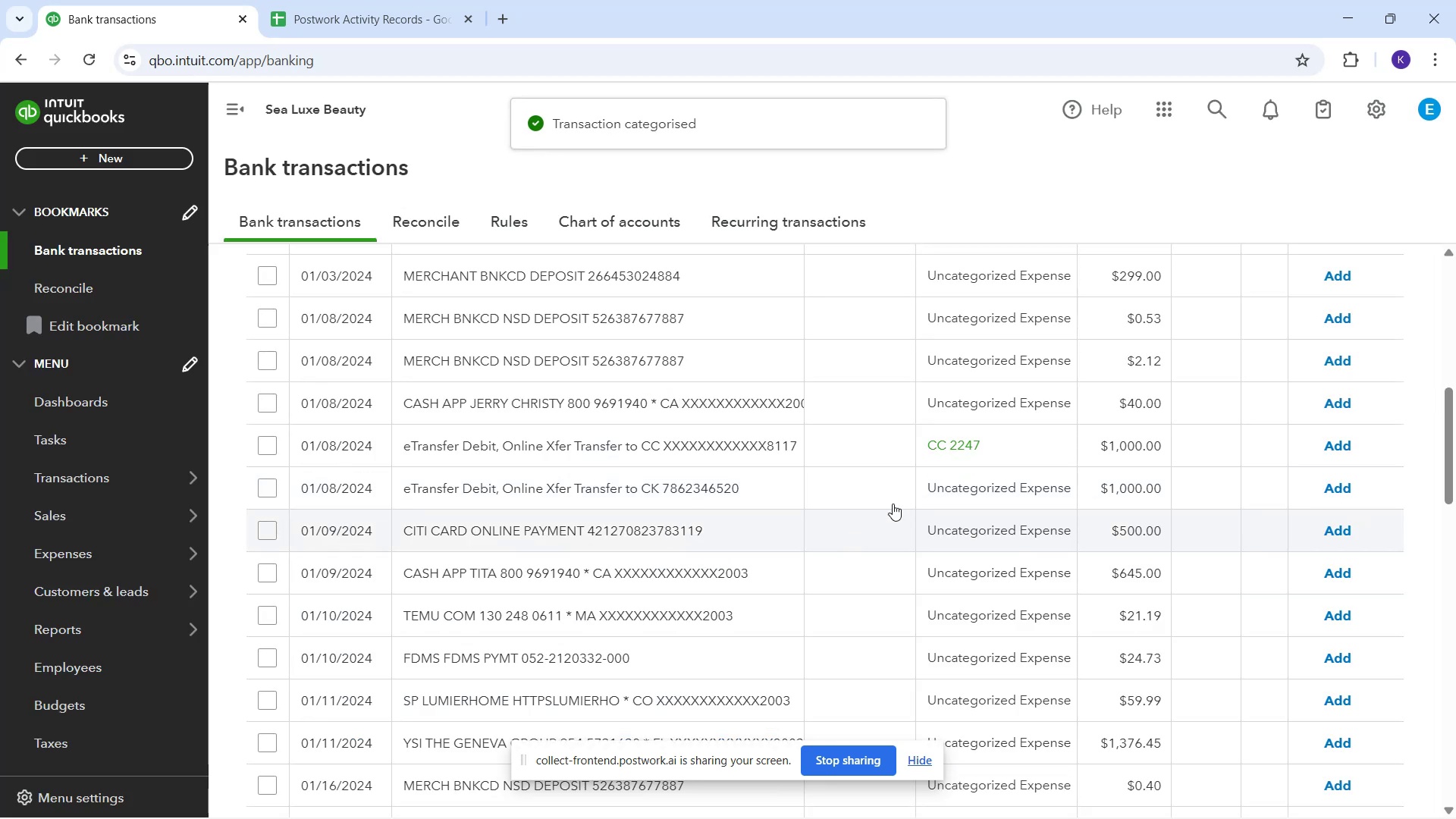 
scroll: coordinate [817, 529], scroll_direction: up, amount: 4.0
 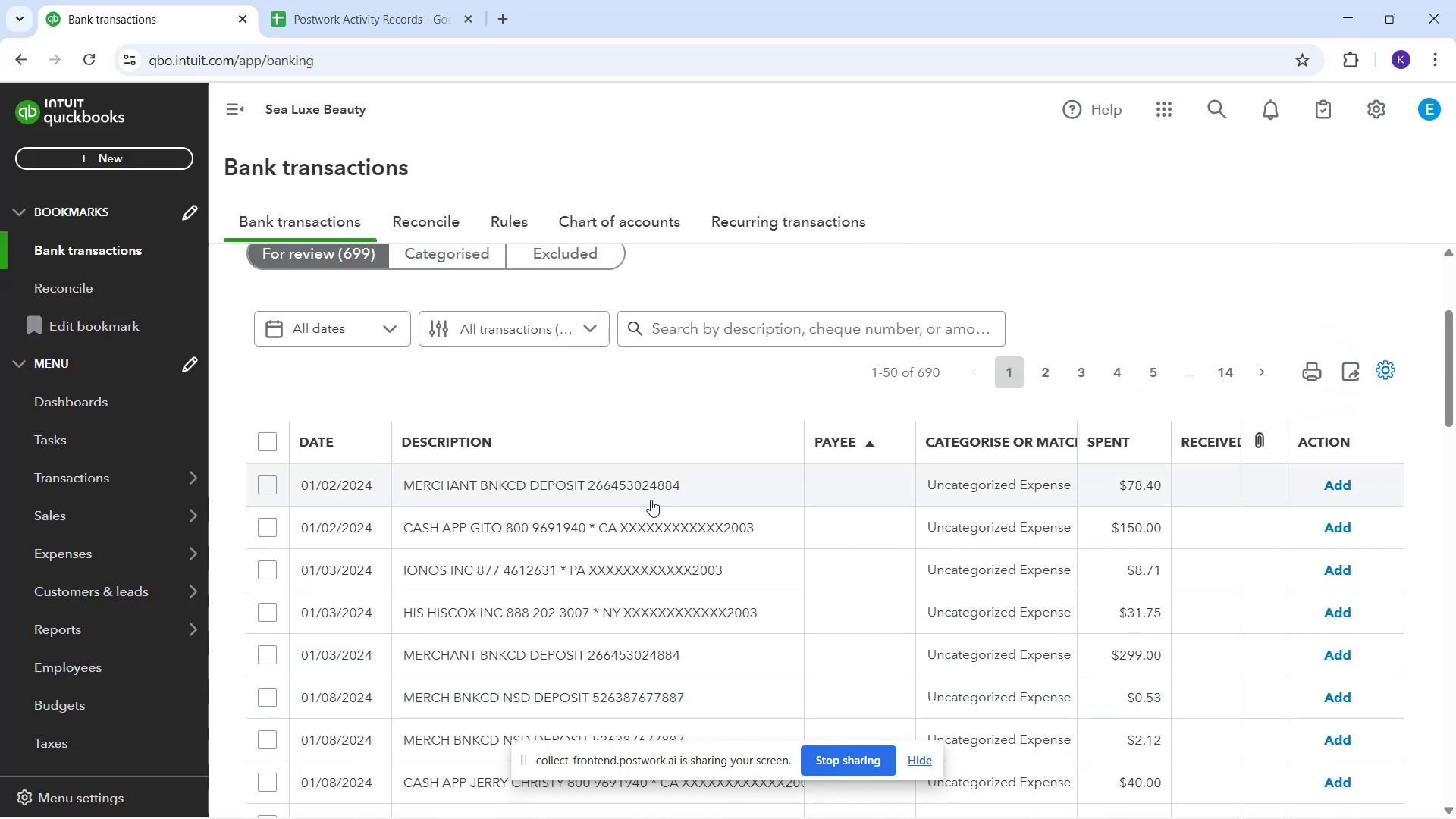 
wait(8.42)
 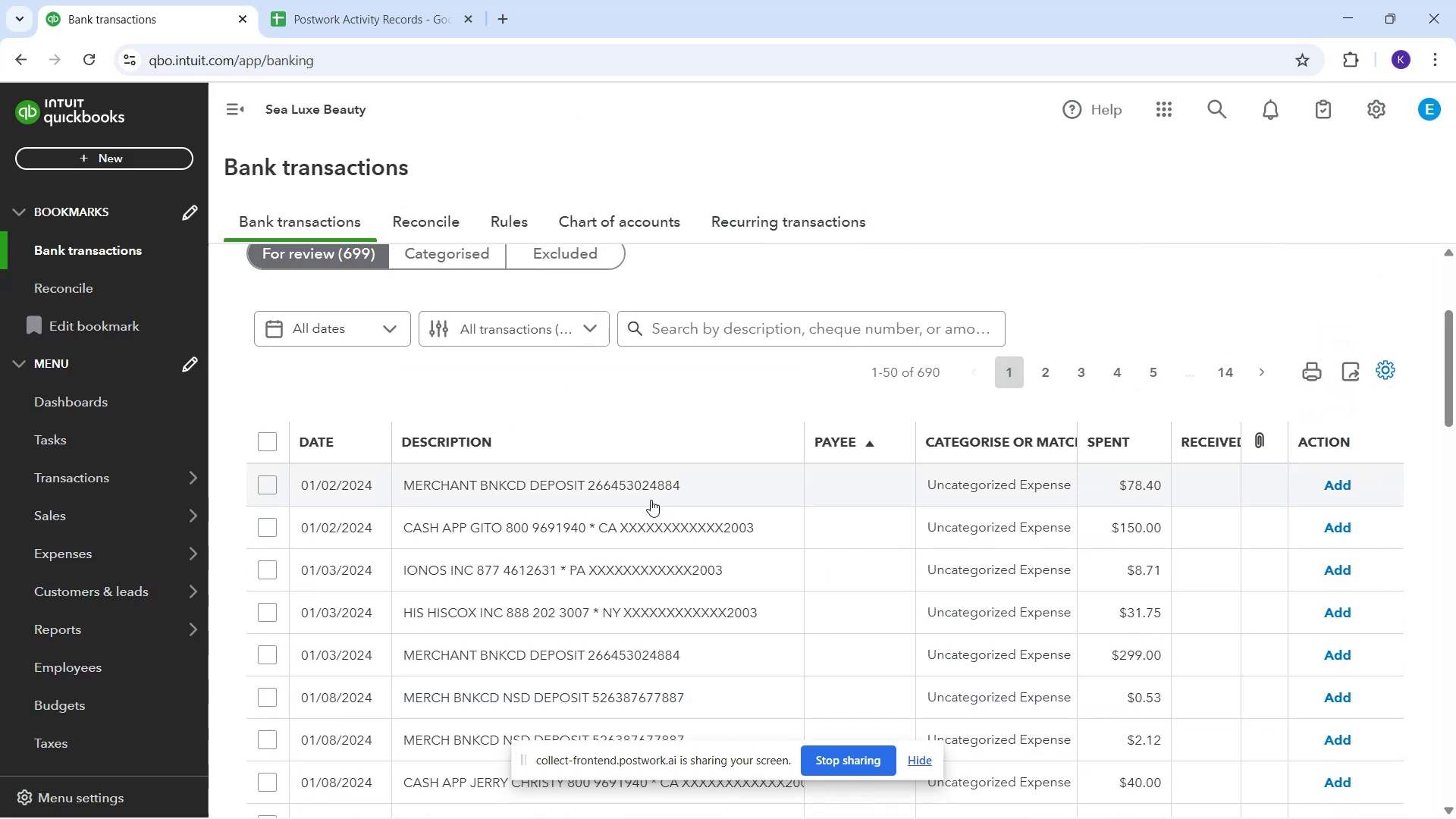 
scroll: coordinate [674, 524], scroll_direction: down, amount: 6.0
 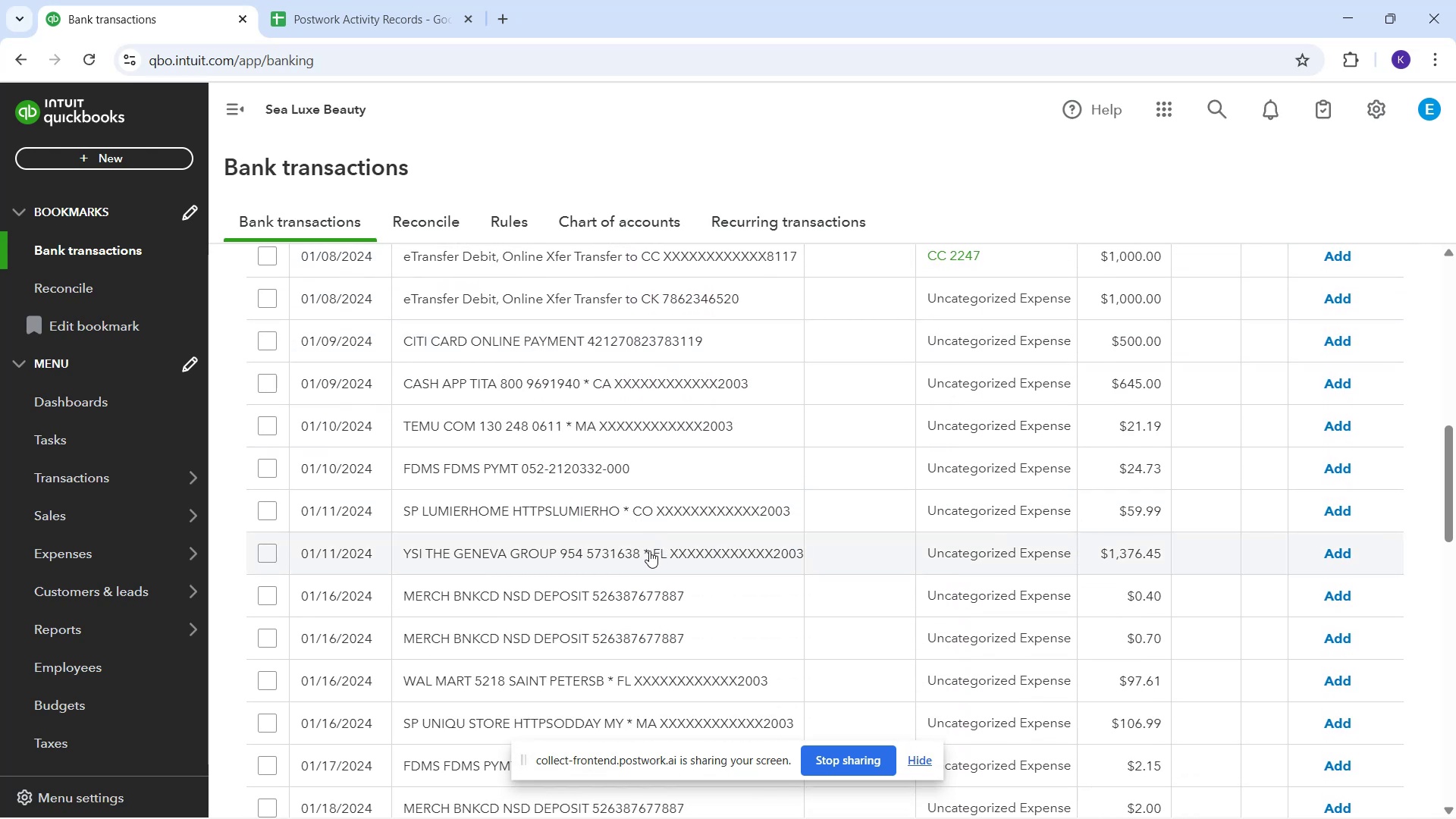 
wait(5.03)
 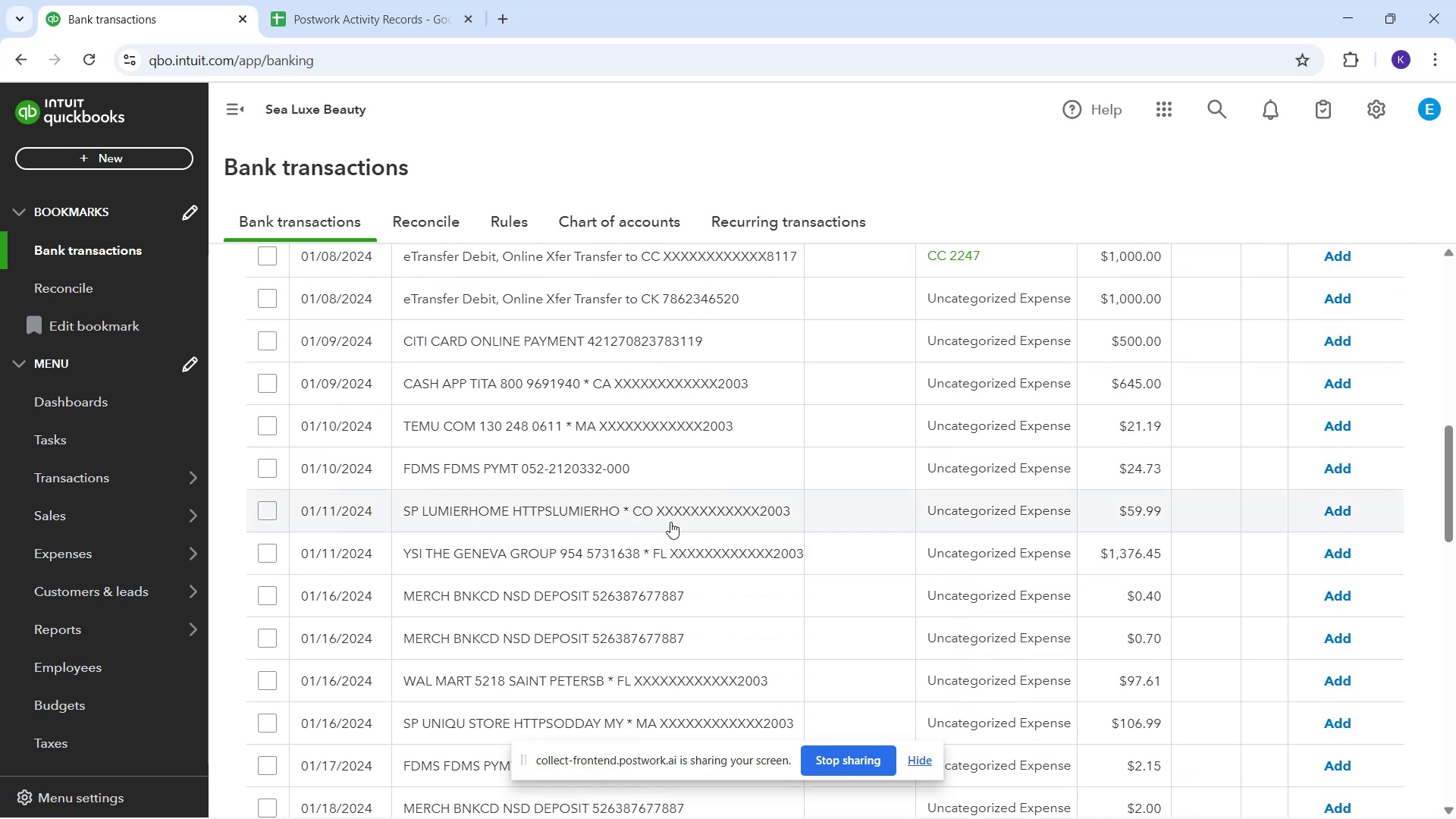 
mouse_move([553, 507])
 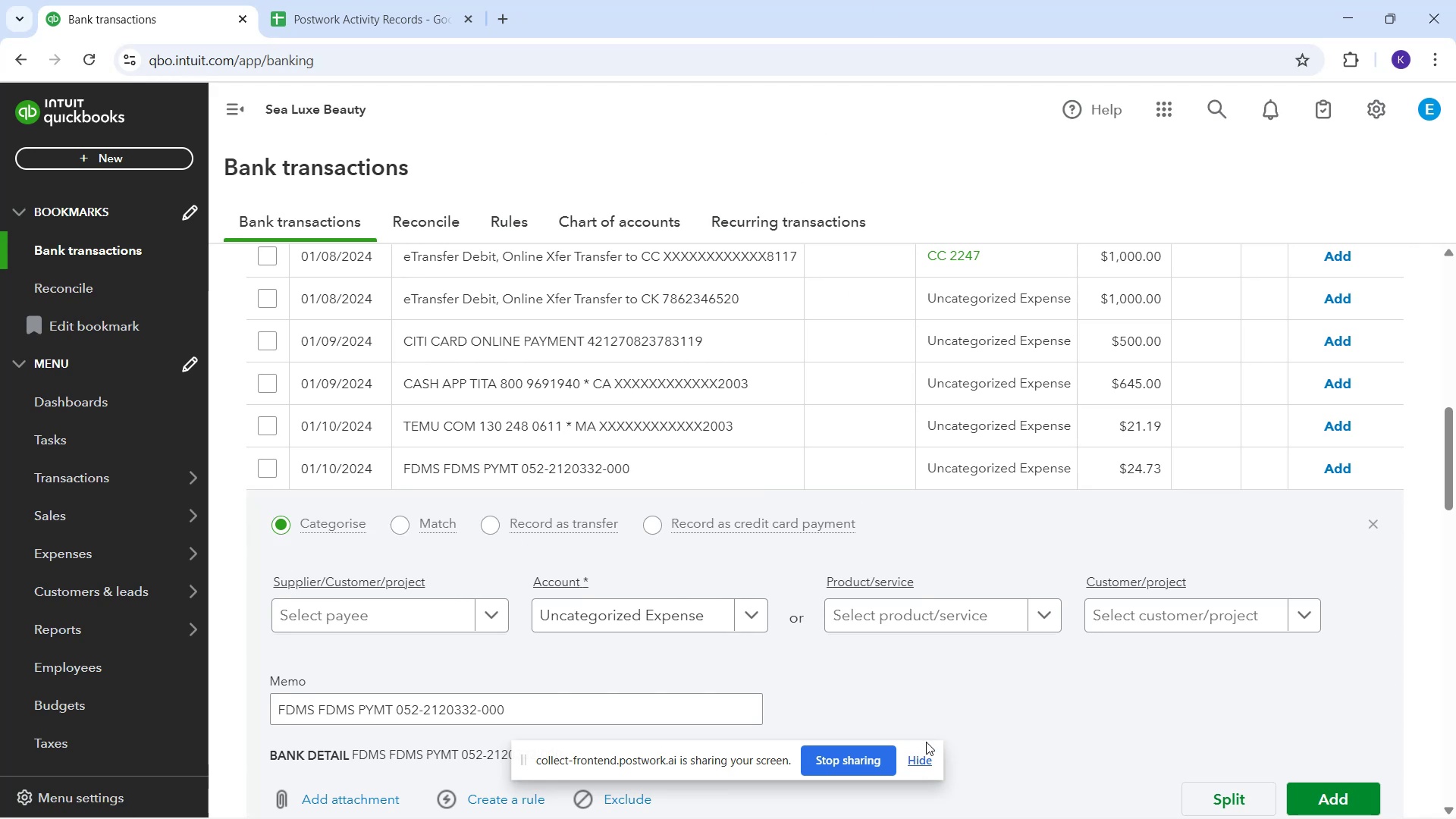 
wait(50.43)
 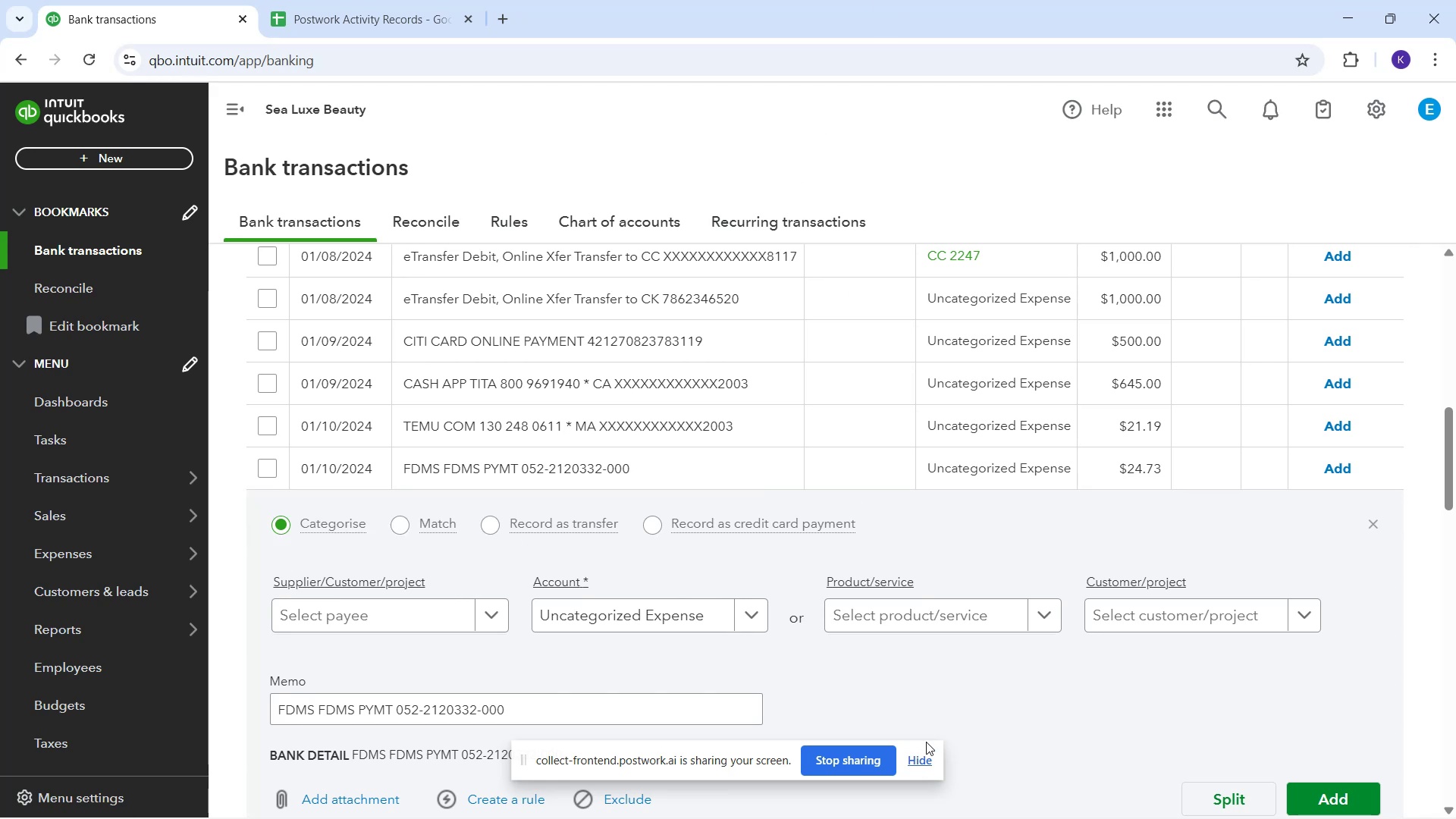 
left_click([602, 420])
 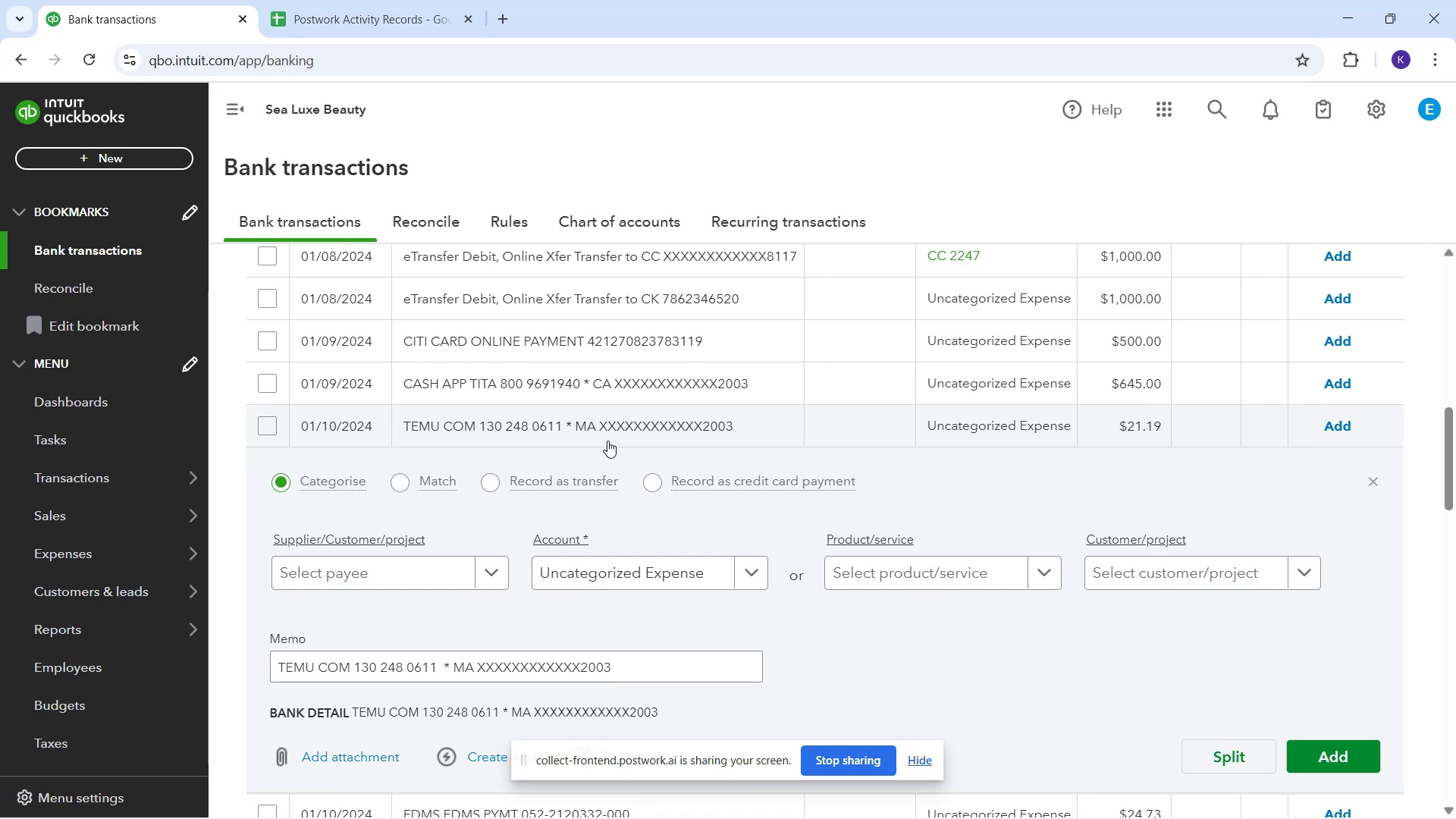 
wait(12.62)
 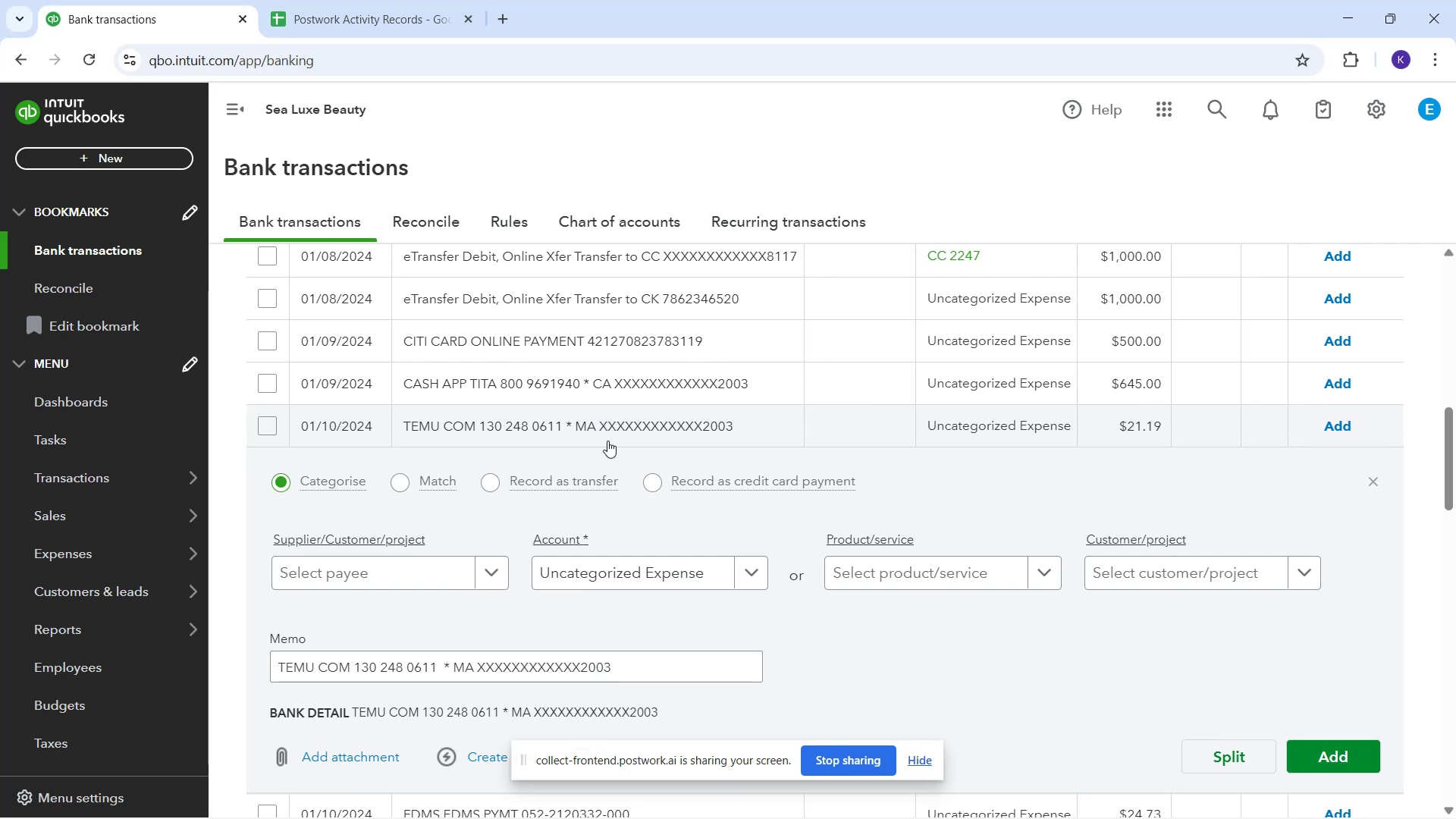 
mouse_move([795, 388])
 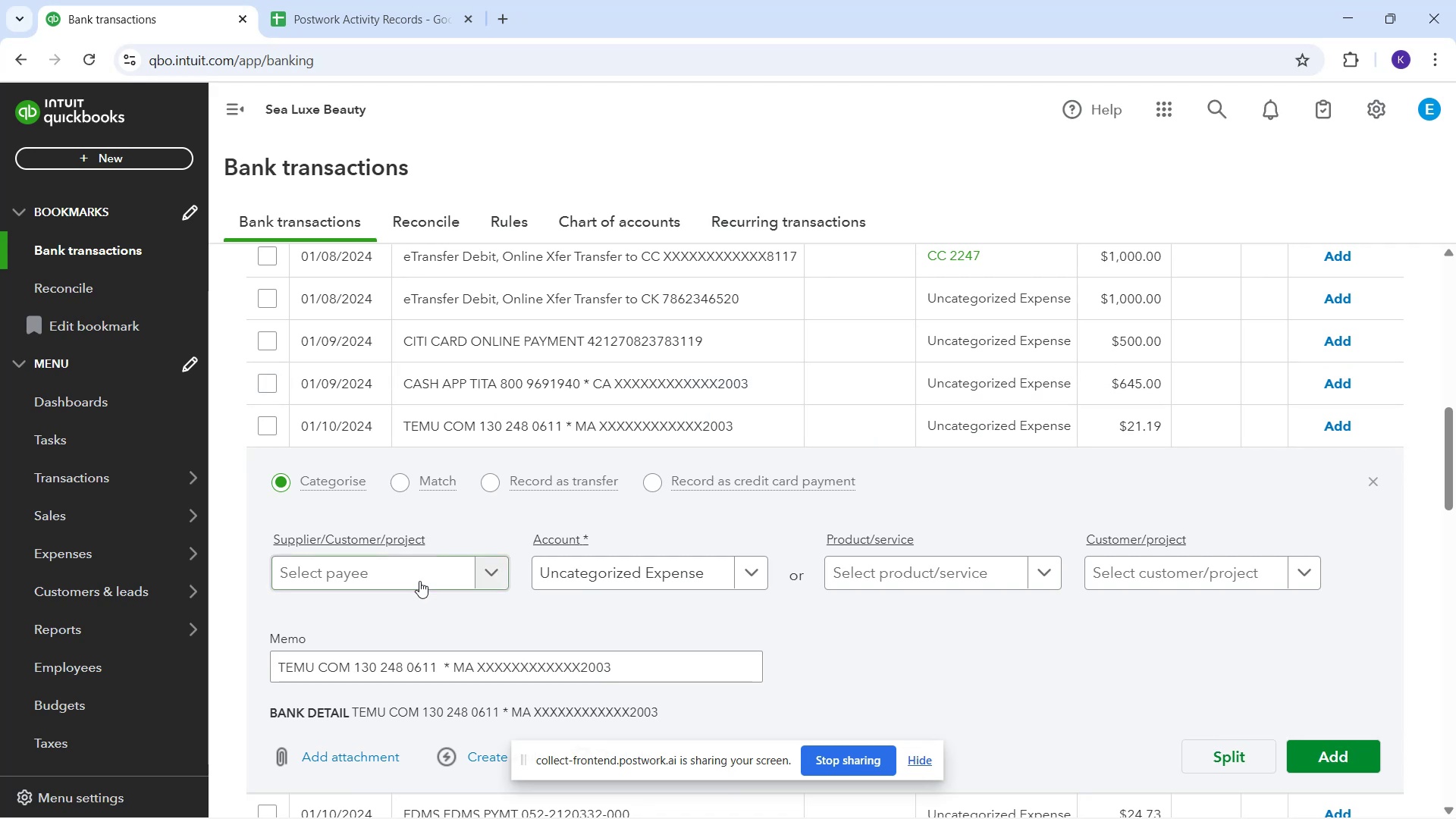 
left_click([416, 579])
 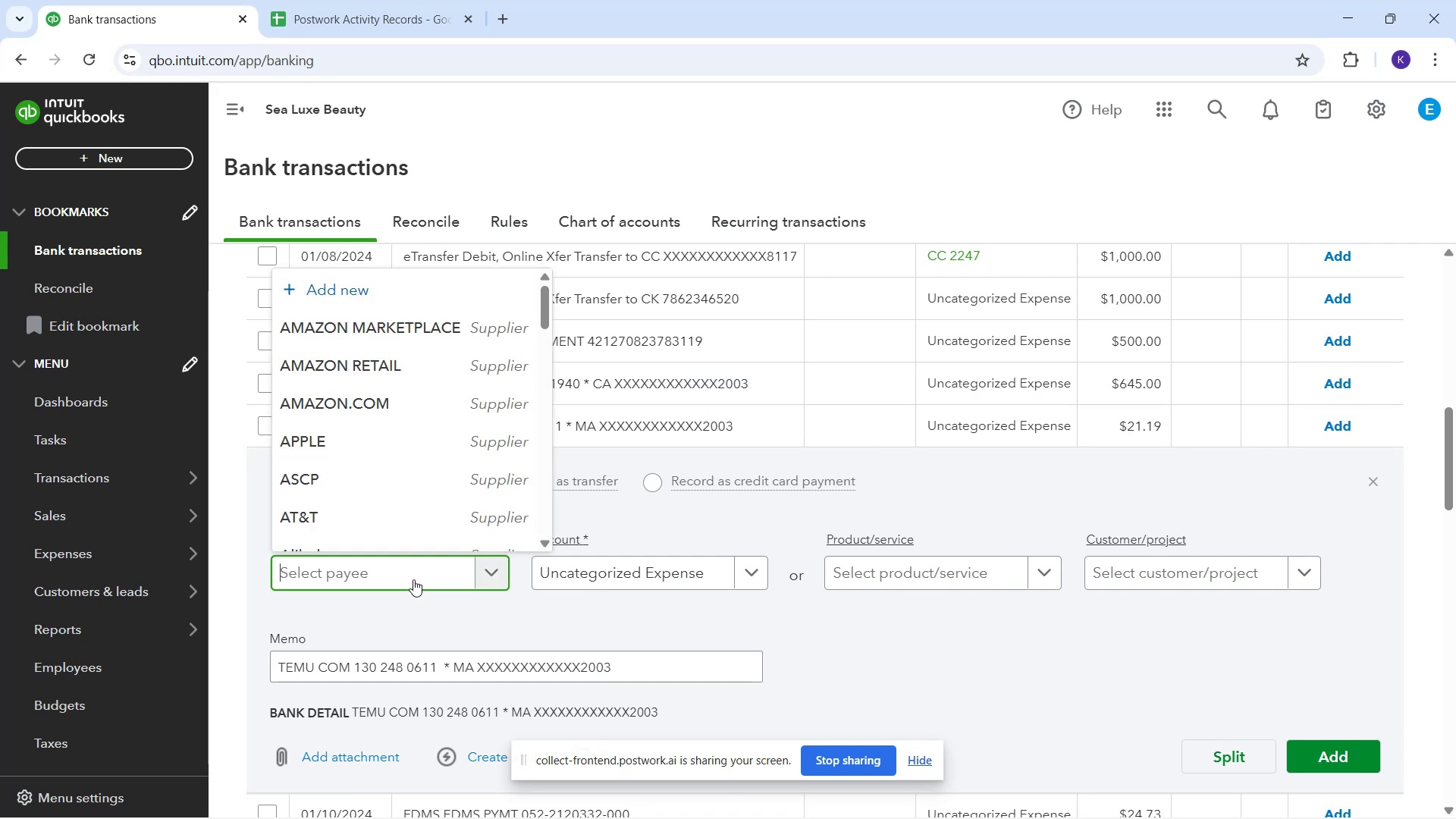 
type(t)
key(Backspace)
type(Temu)
 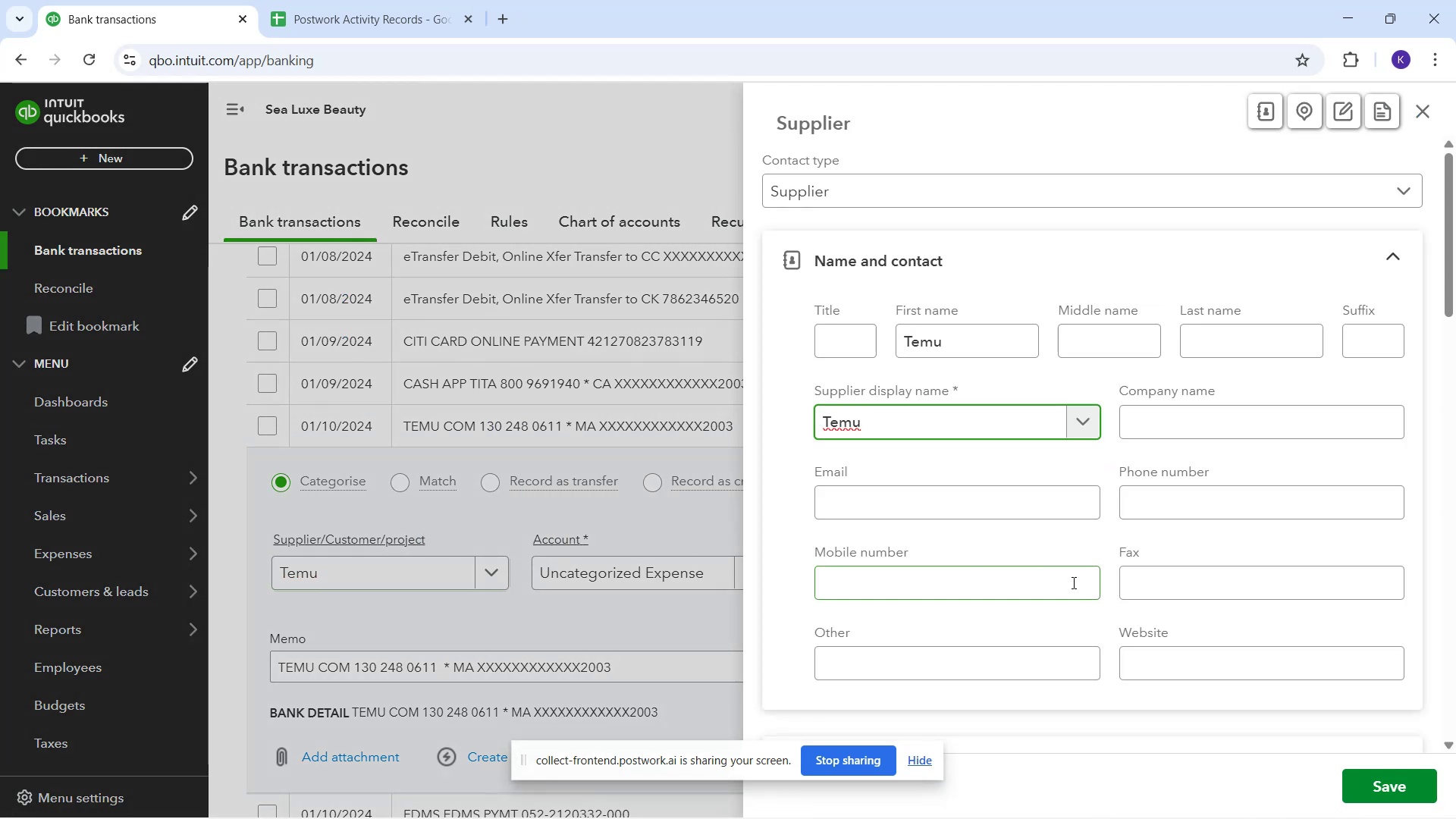 
wait(5.19)
 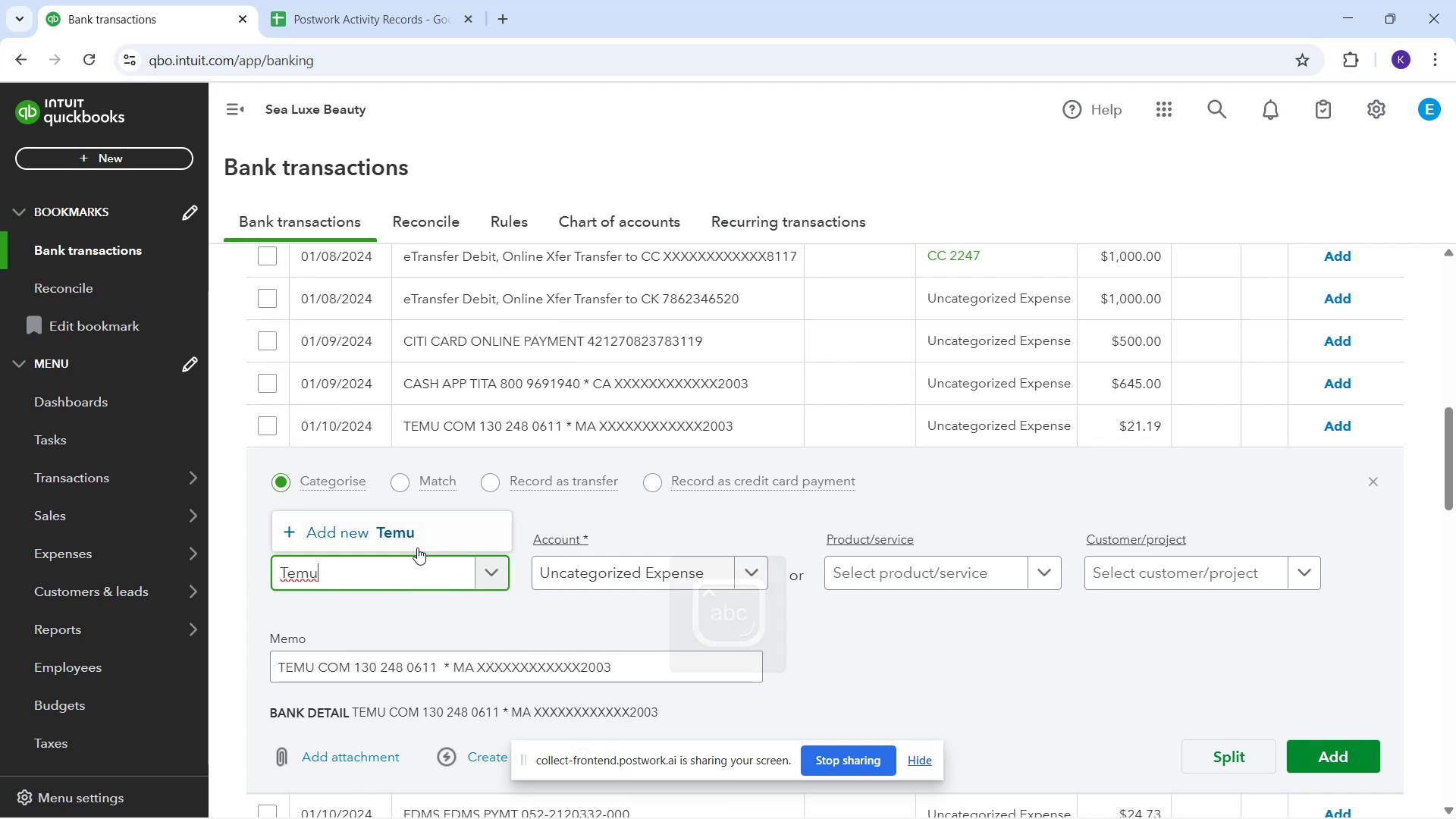 
left_click([1379, 796])
 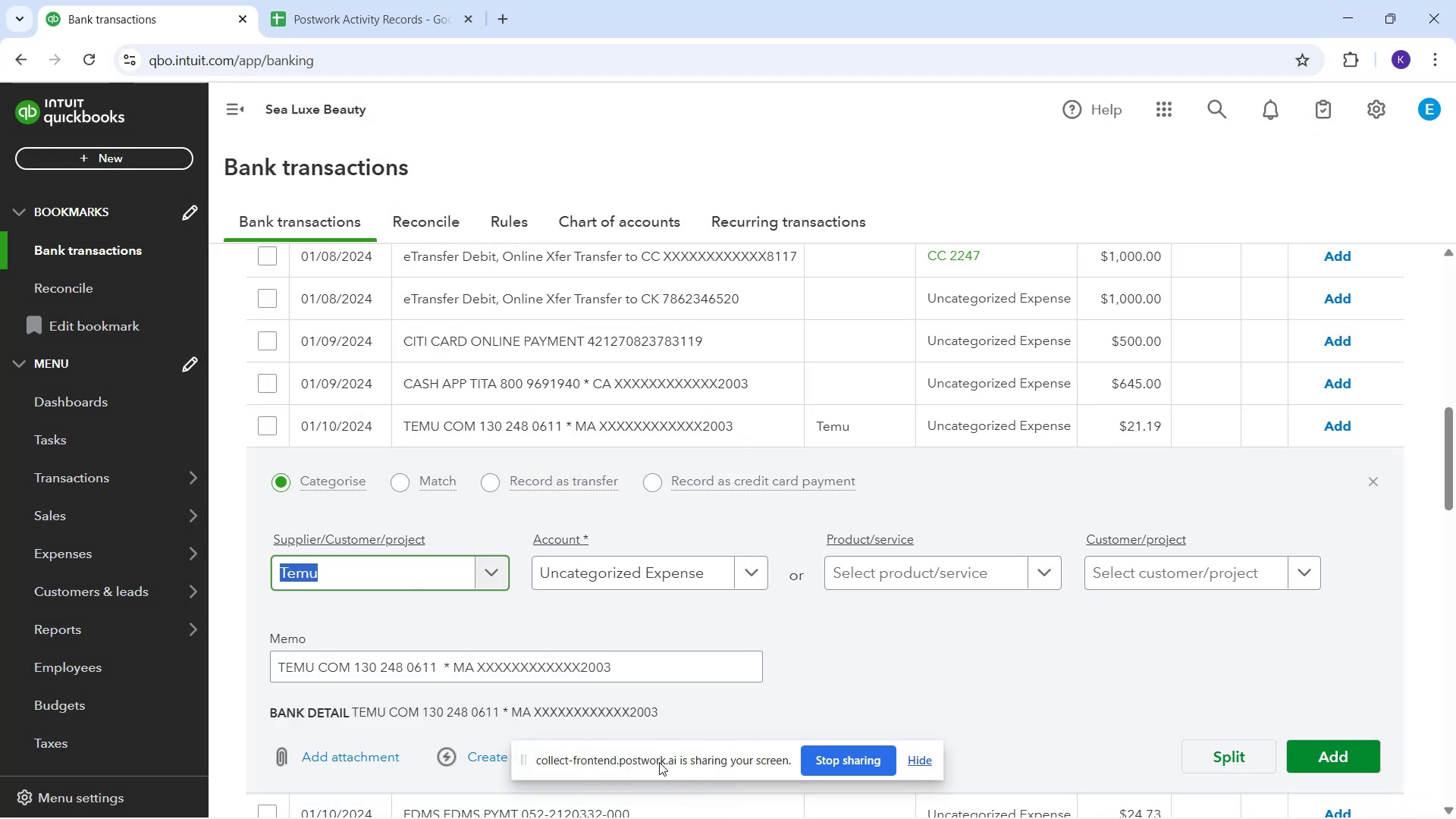 
mouse_move([659, 550])
 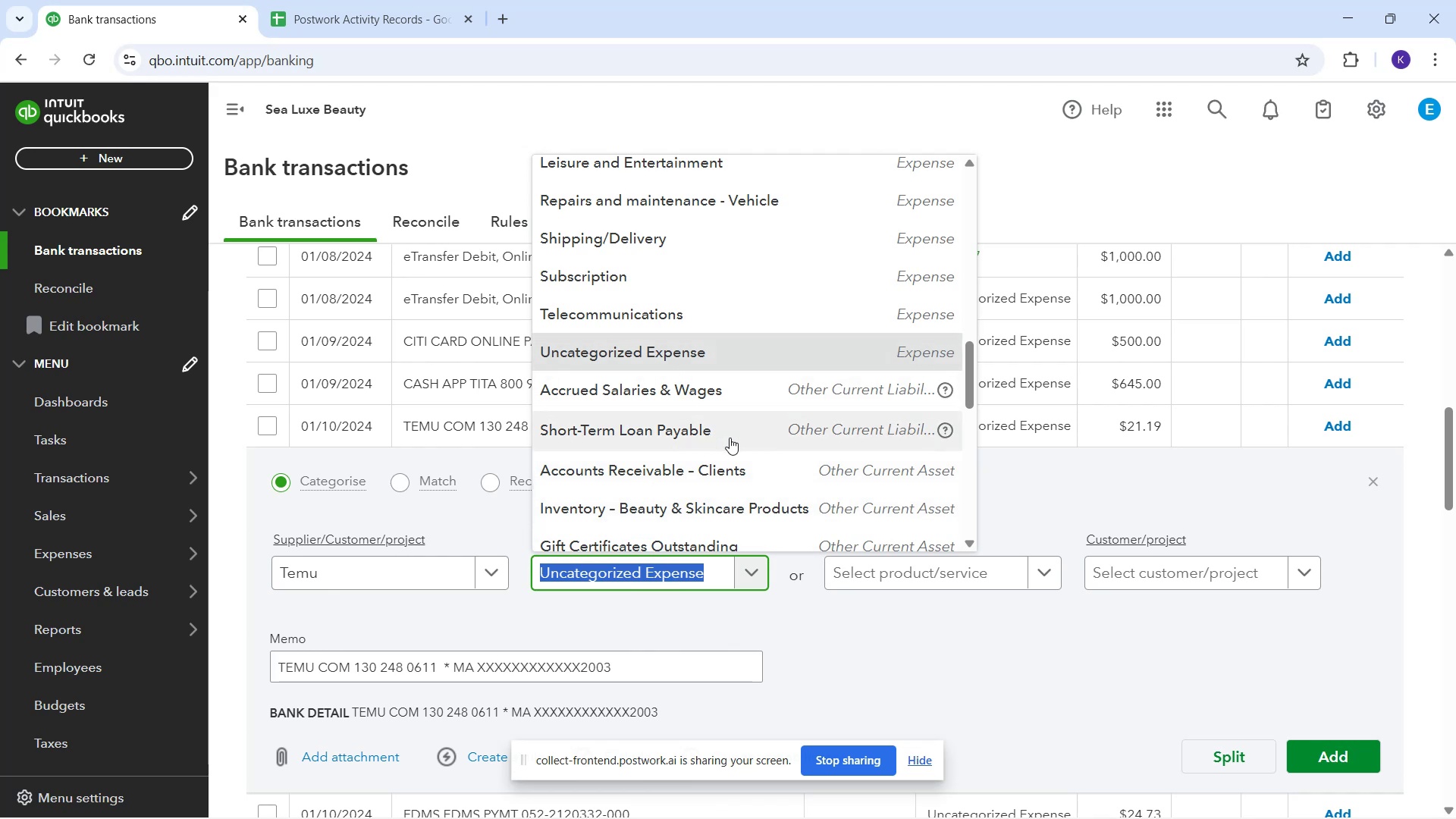 
type(ge)
 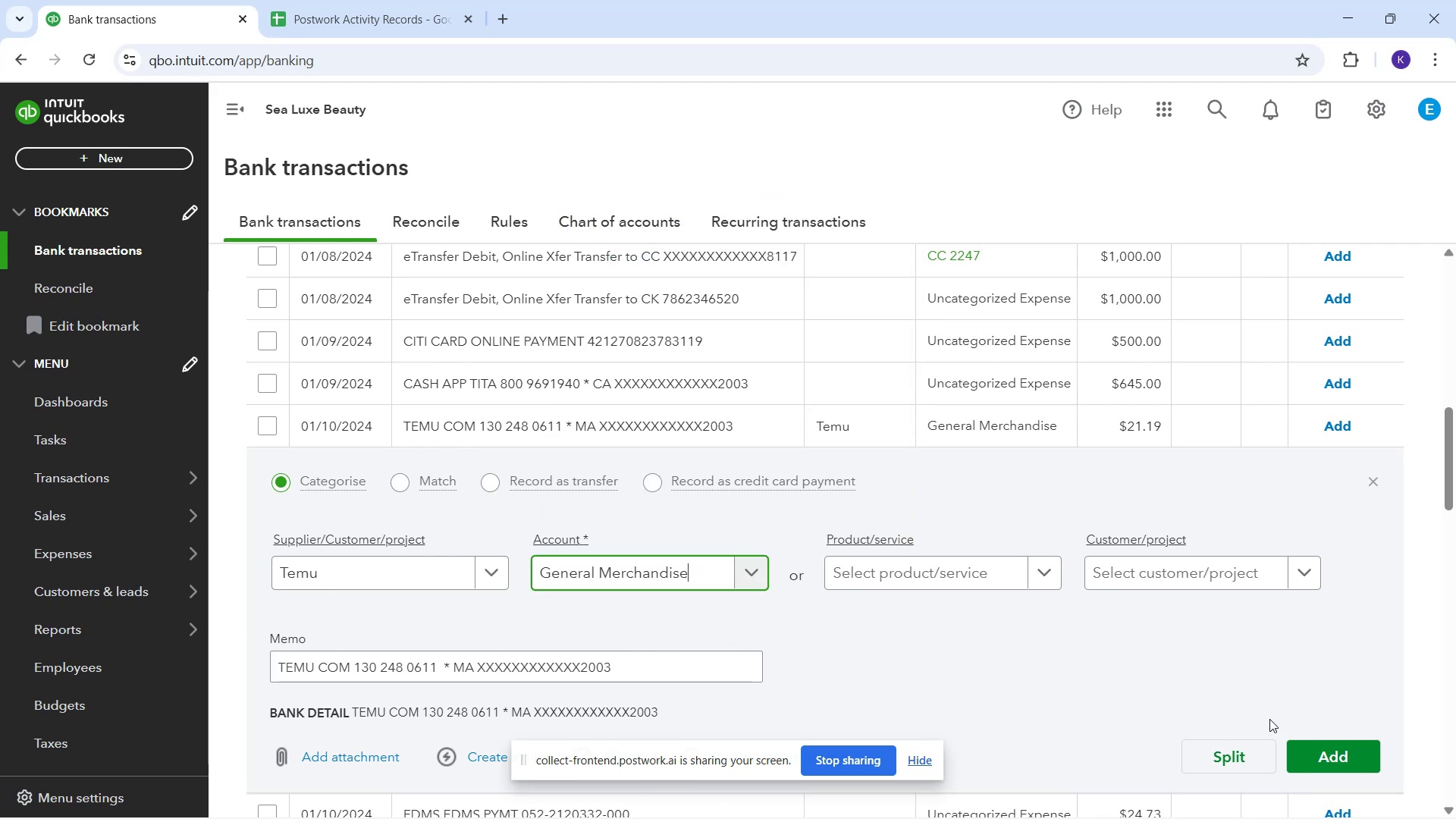 
wait(9.26)
 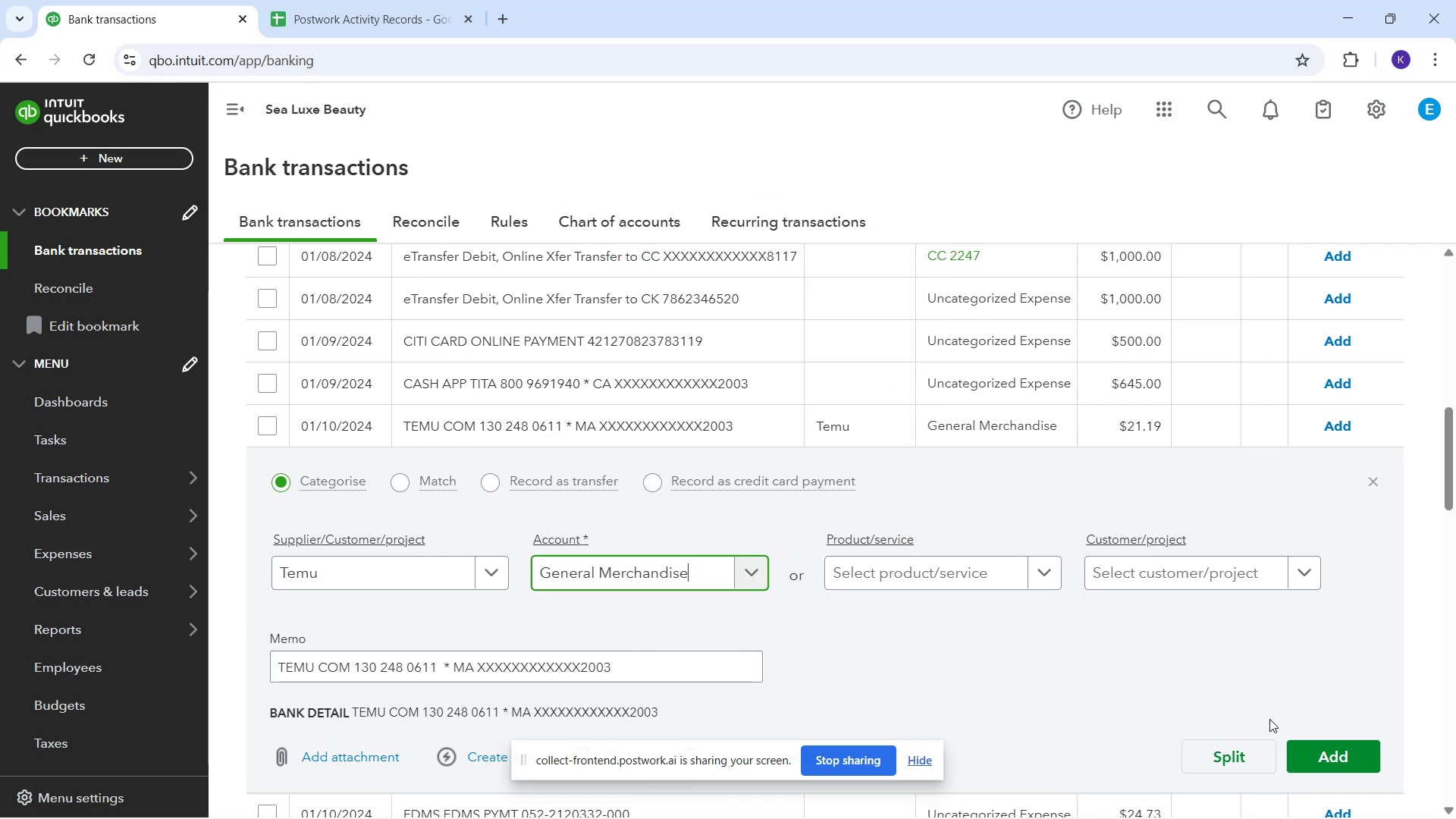 
left_click_drag(start_coordinate=[510, 417], to_coordinate=[499, 447])
 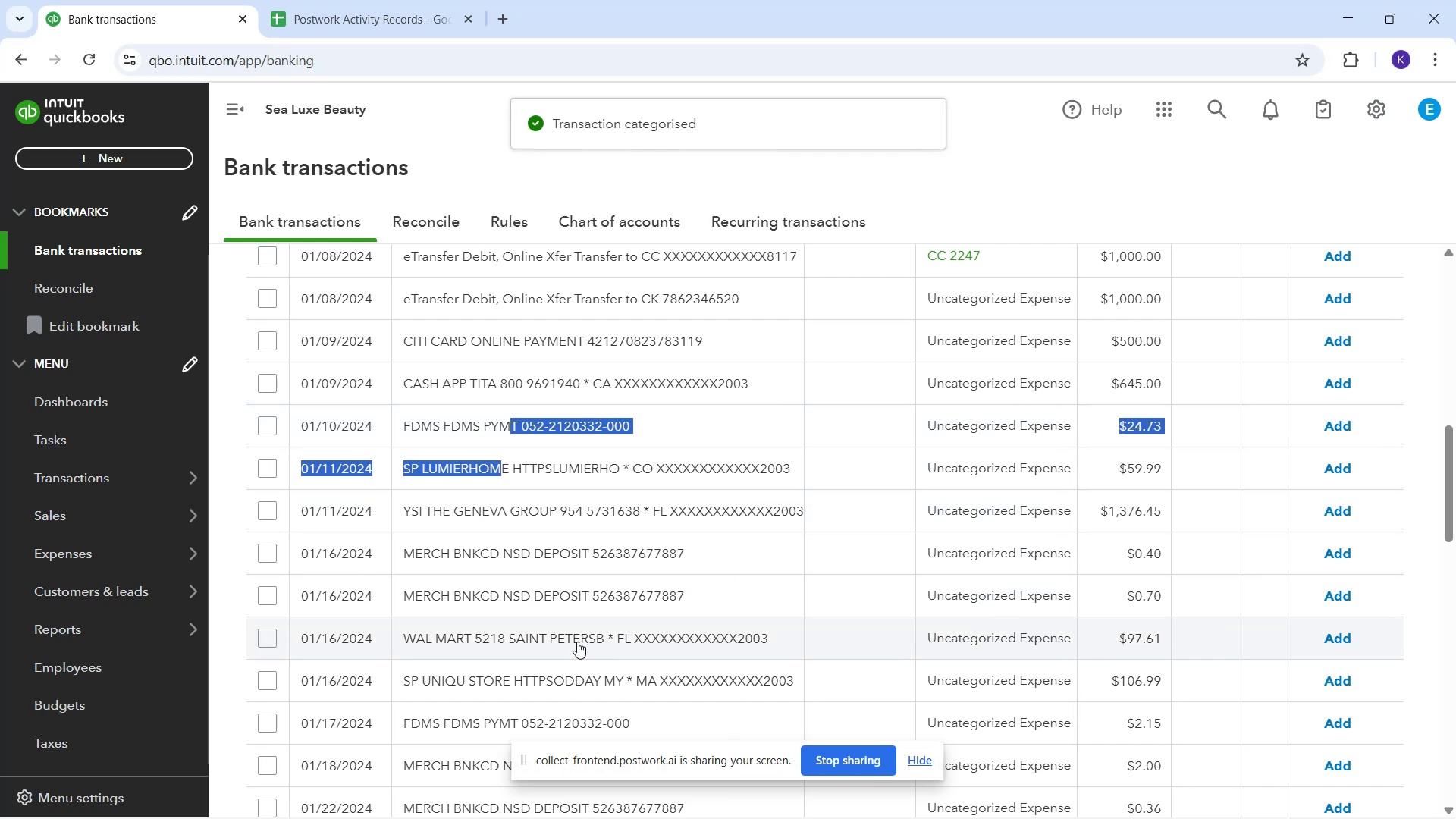 
scroll: coordinate [589, 546], scroll_direction: down, amount: 7.0
 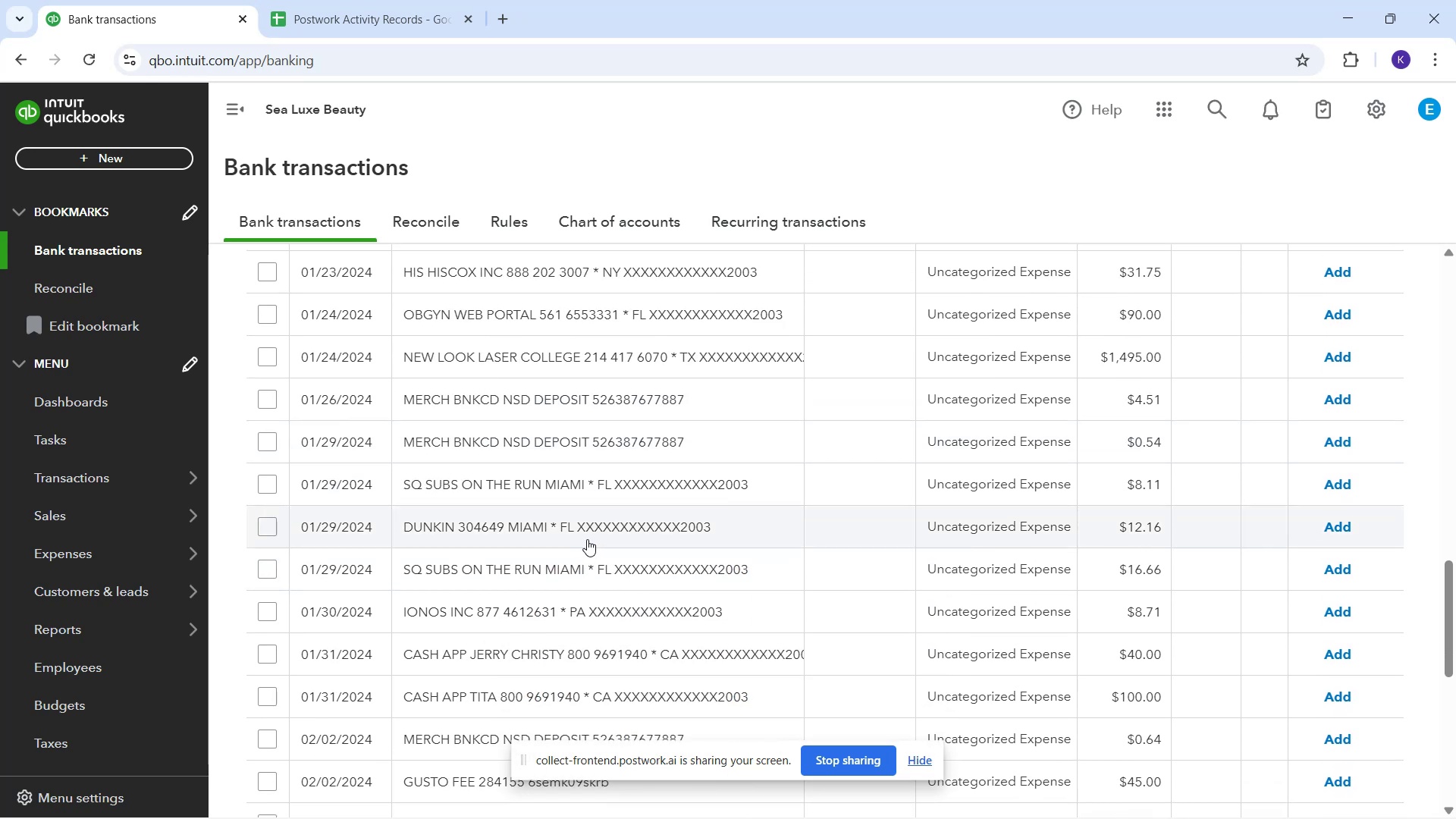 
left_click([587, 539])
 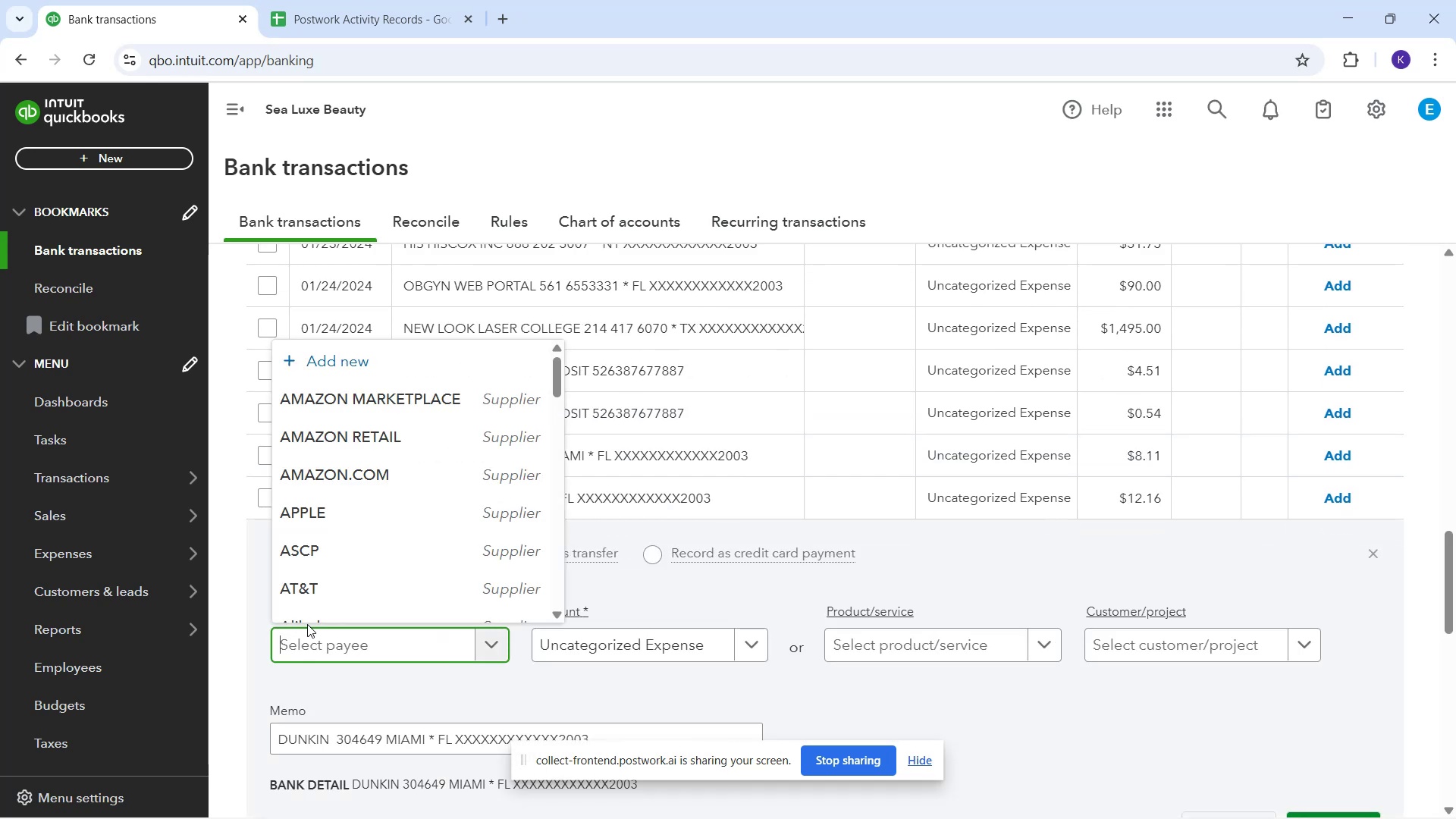 
key(CapsLock)
 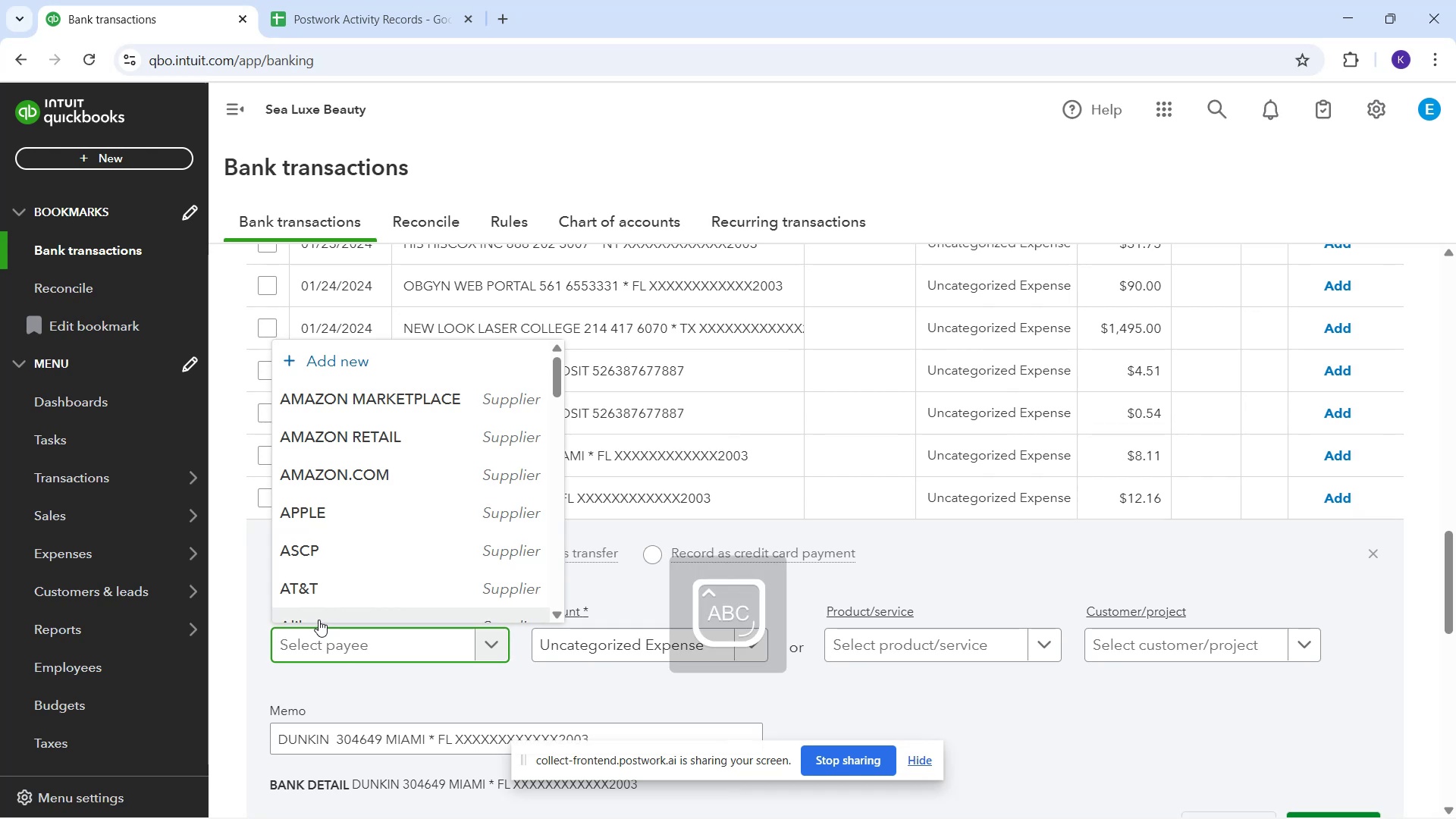 
key(D)
 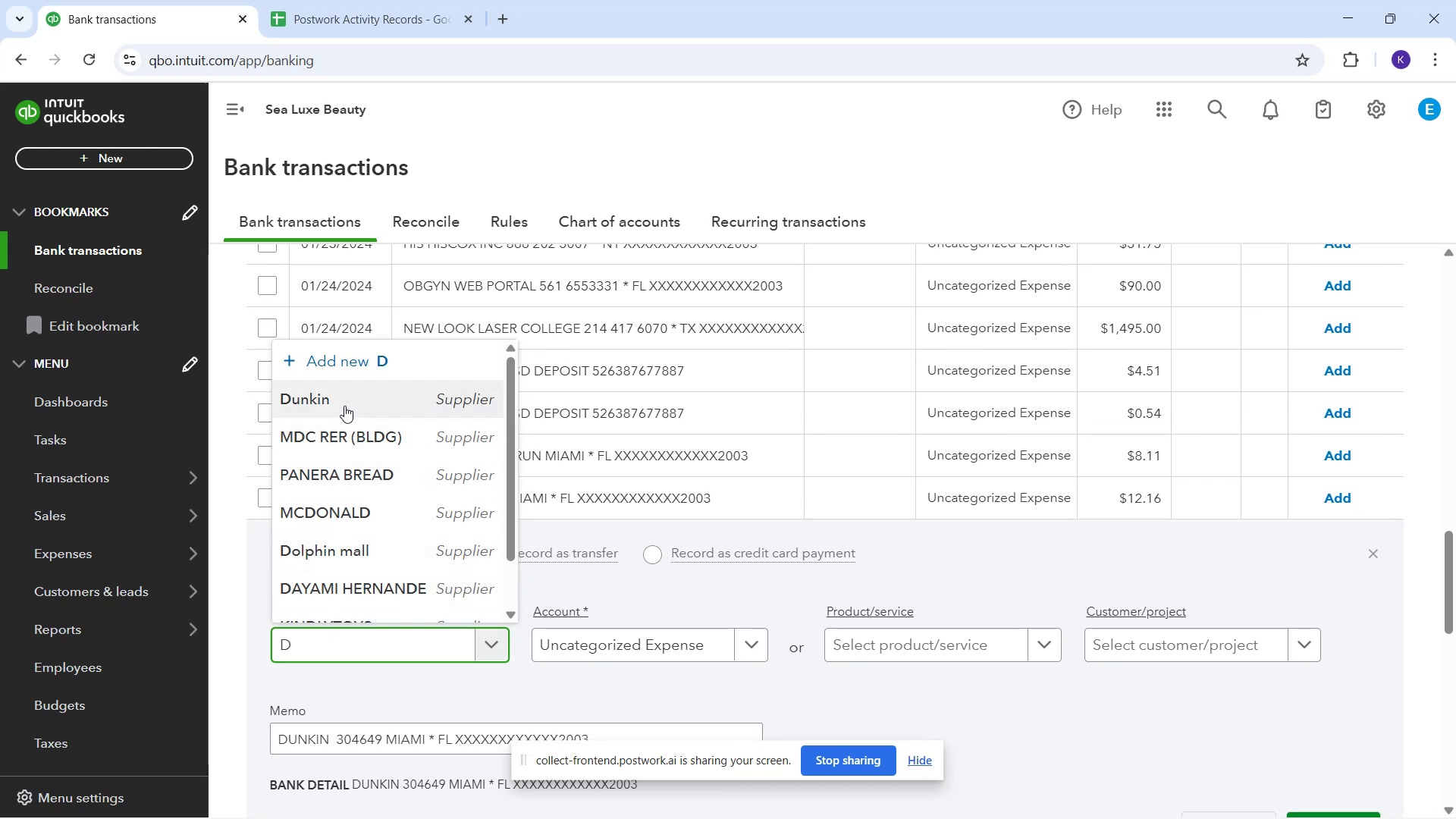 
wait(7.04)
 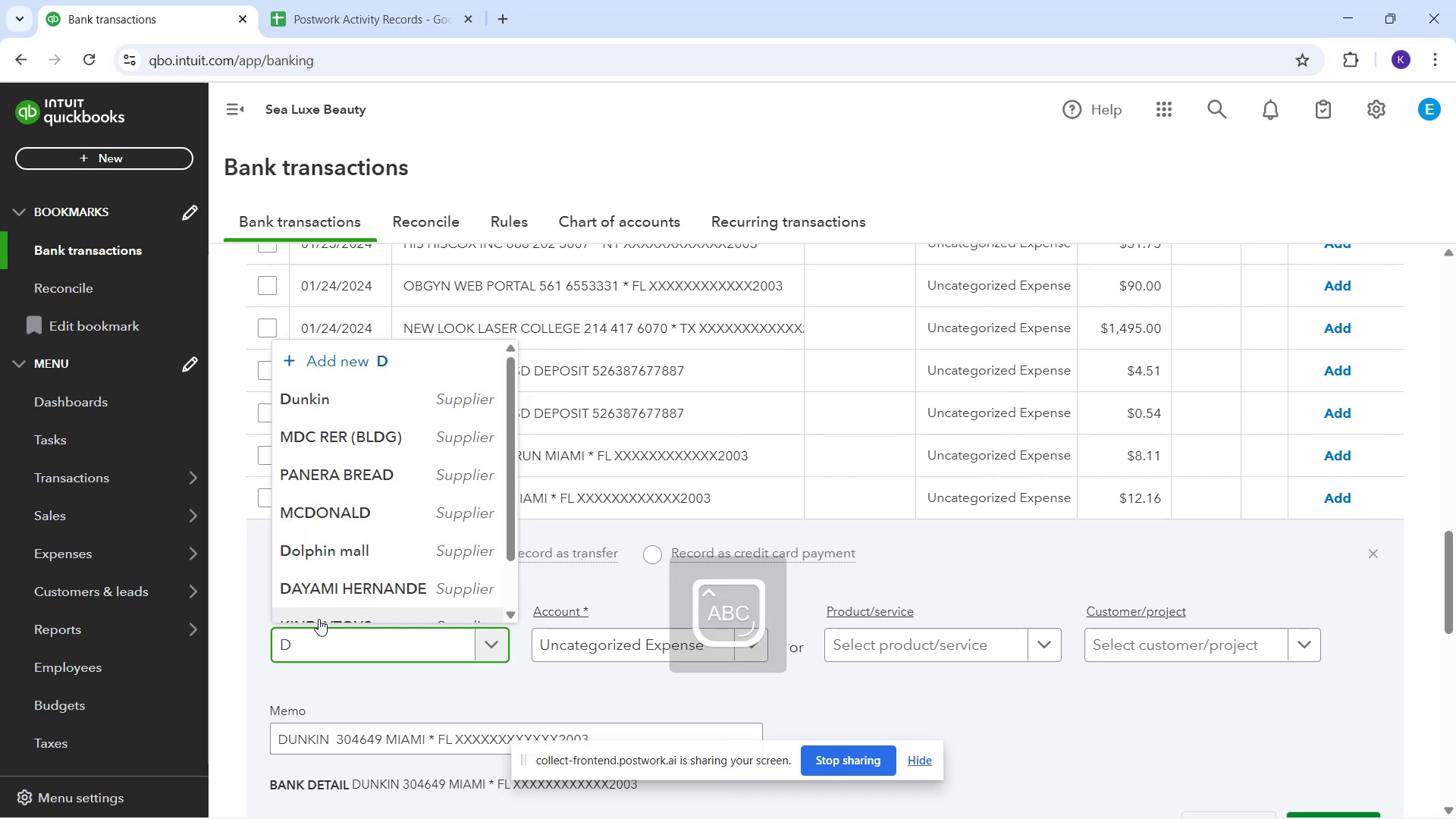 
left_click([344, 406])
 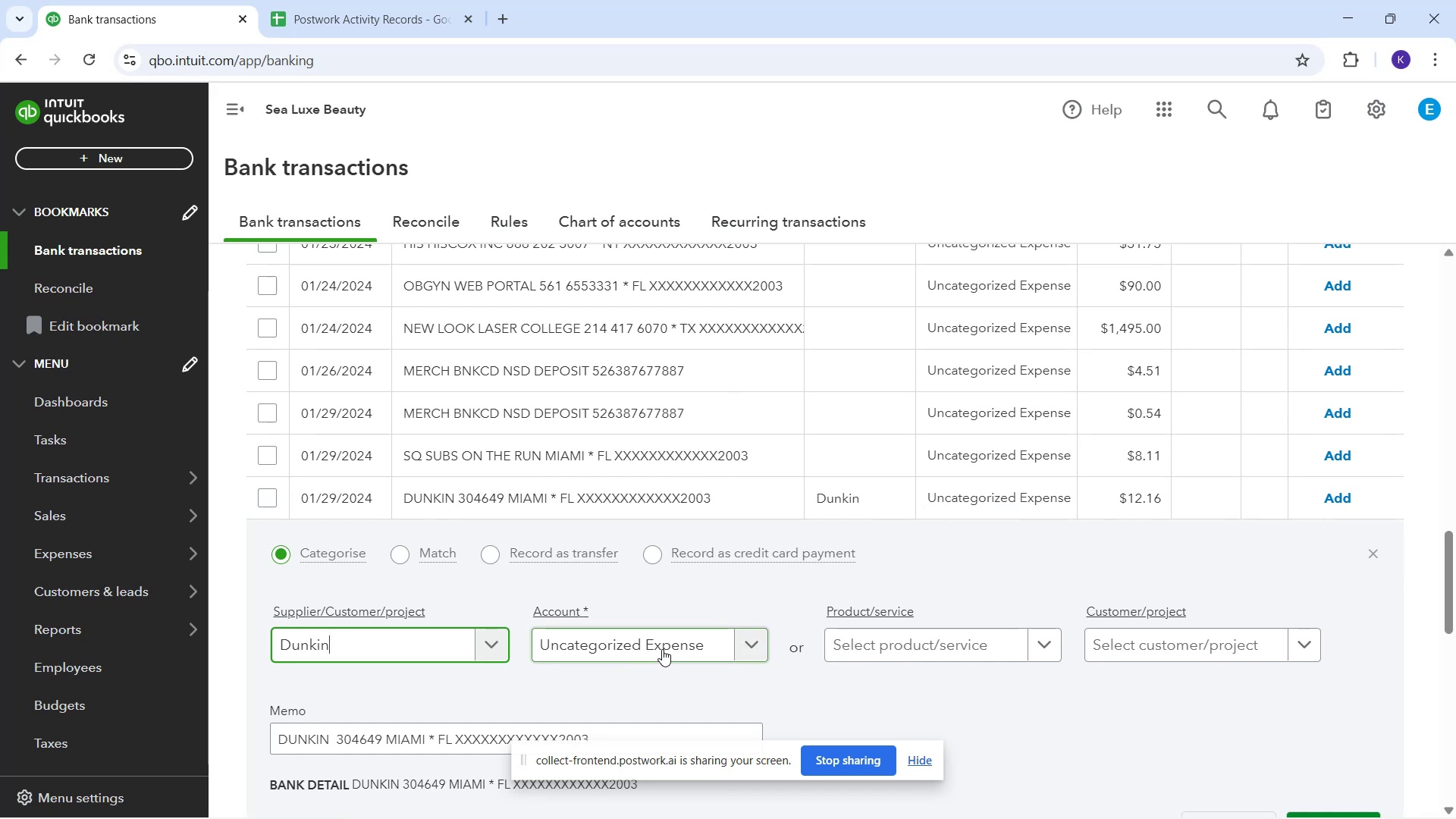 
left_click([662, 649])
 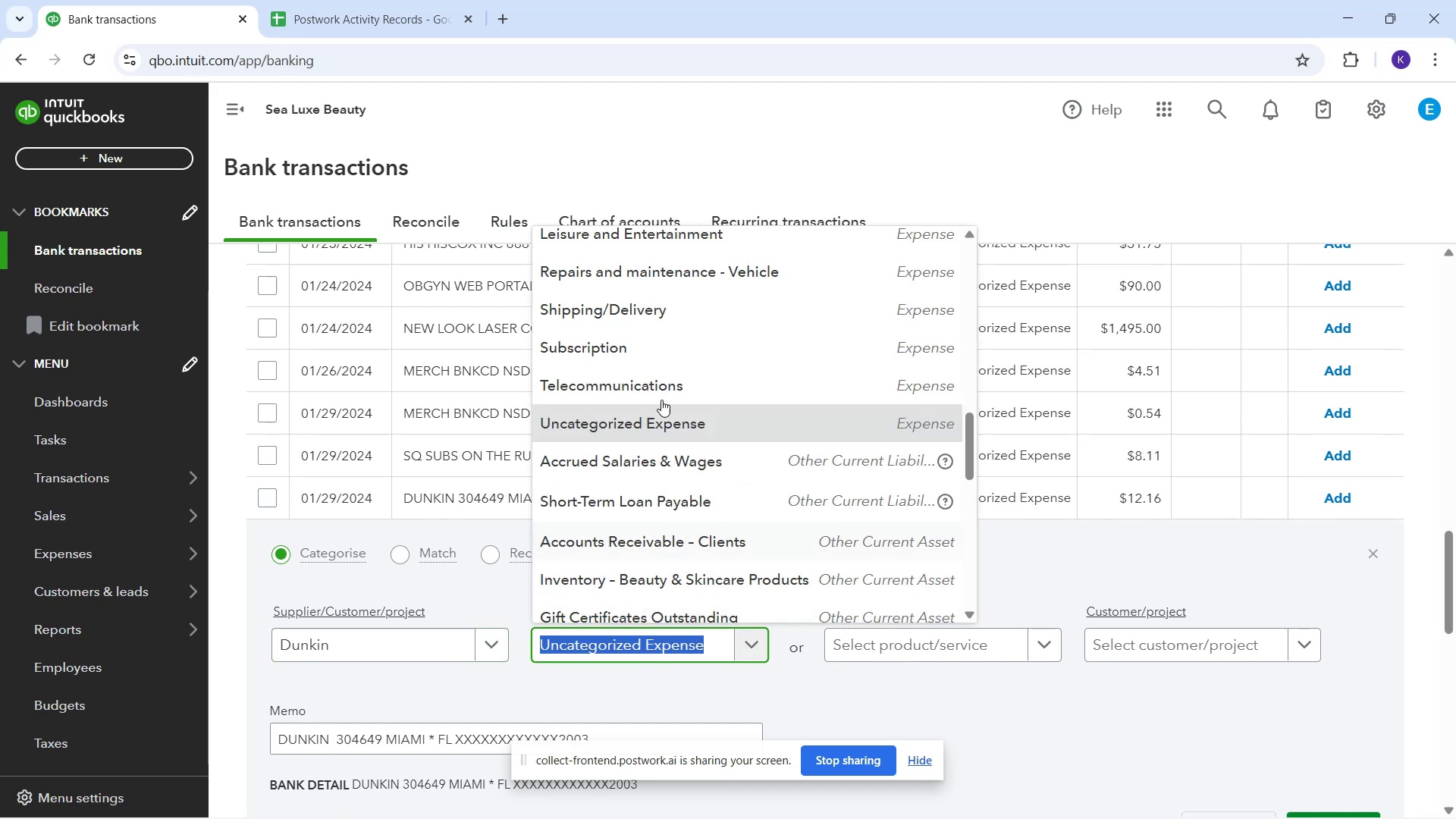 
type(MEA)
 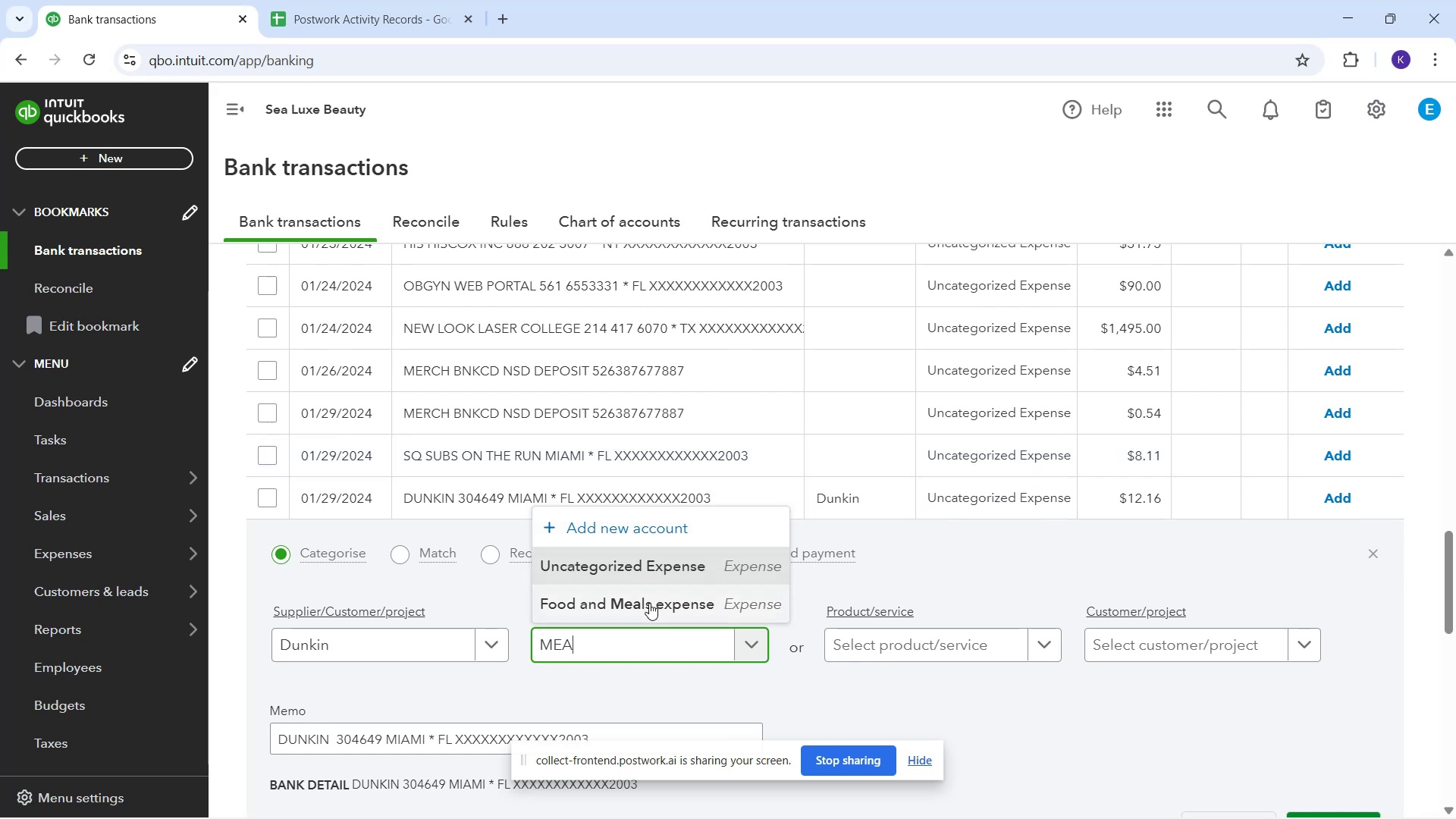 
left_click([649, 604])
 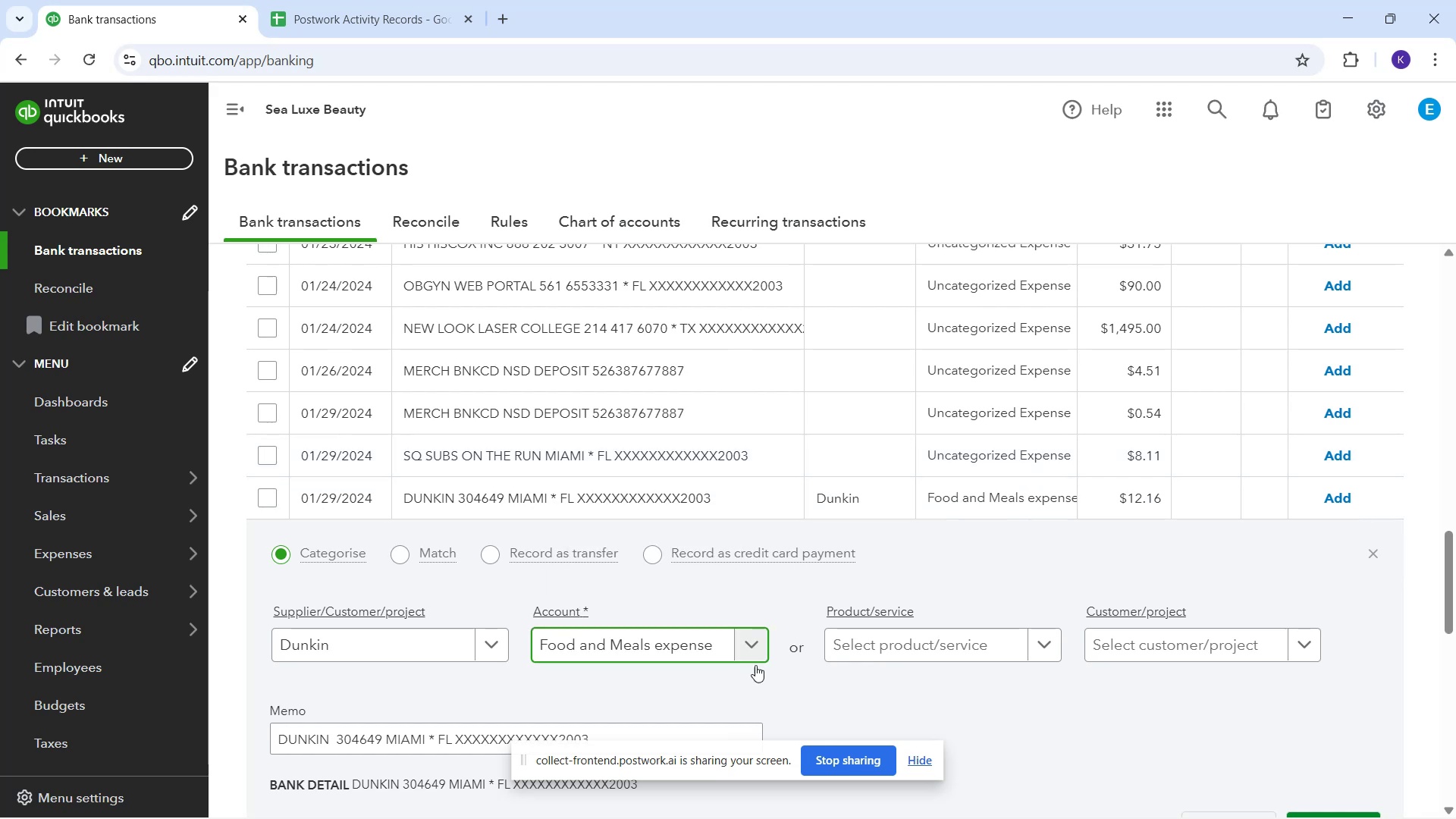 
scroll: coordinate [1037, 639], scroll_direction: down, amount: 1.0
 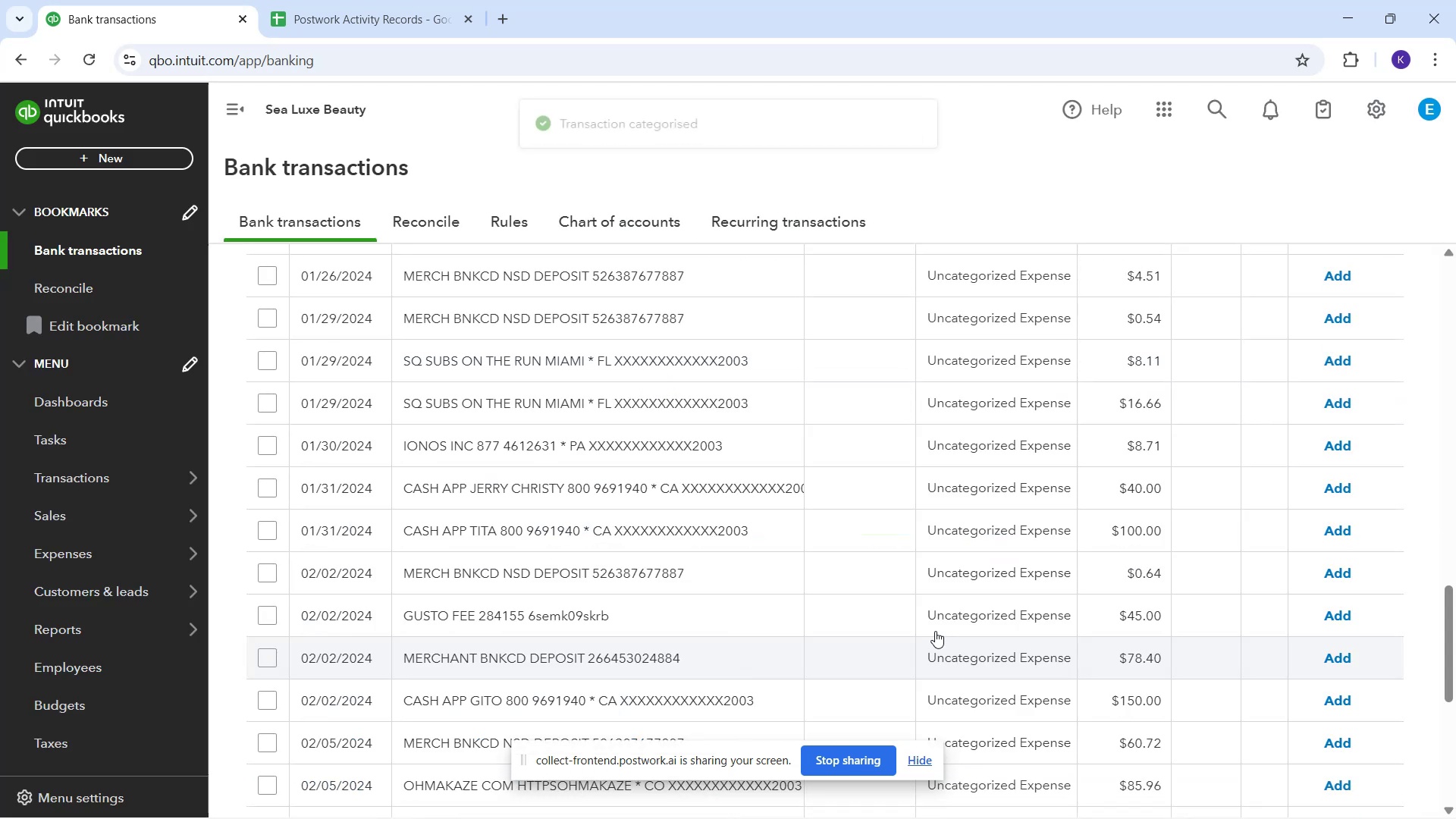 
wait(5.01)
 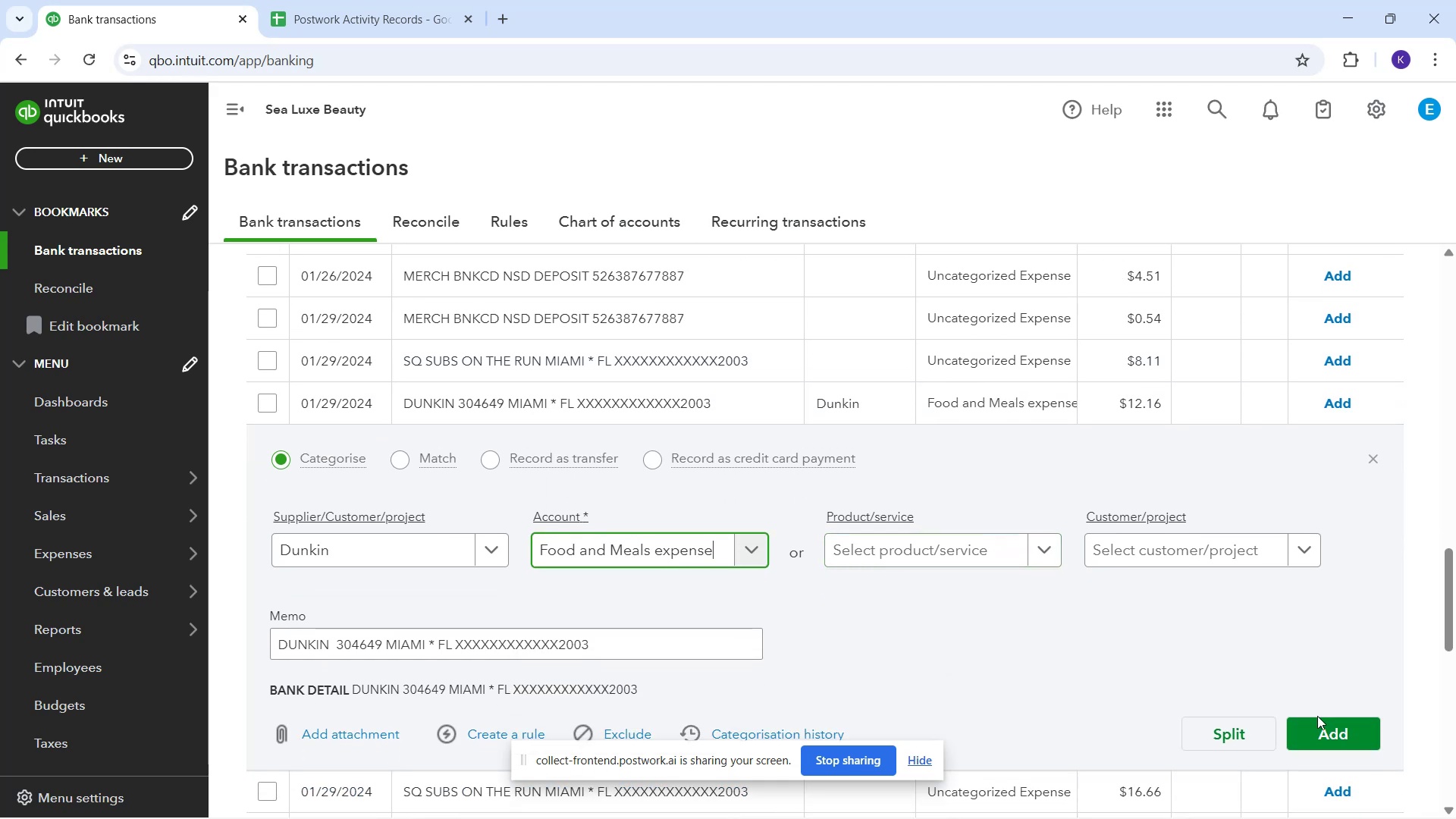 
scroll: coordinate [661, 607], scroll_direction: down, amount: 5.0
 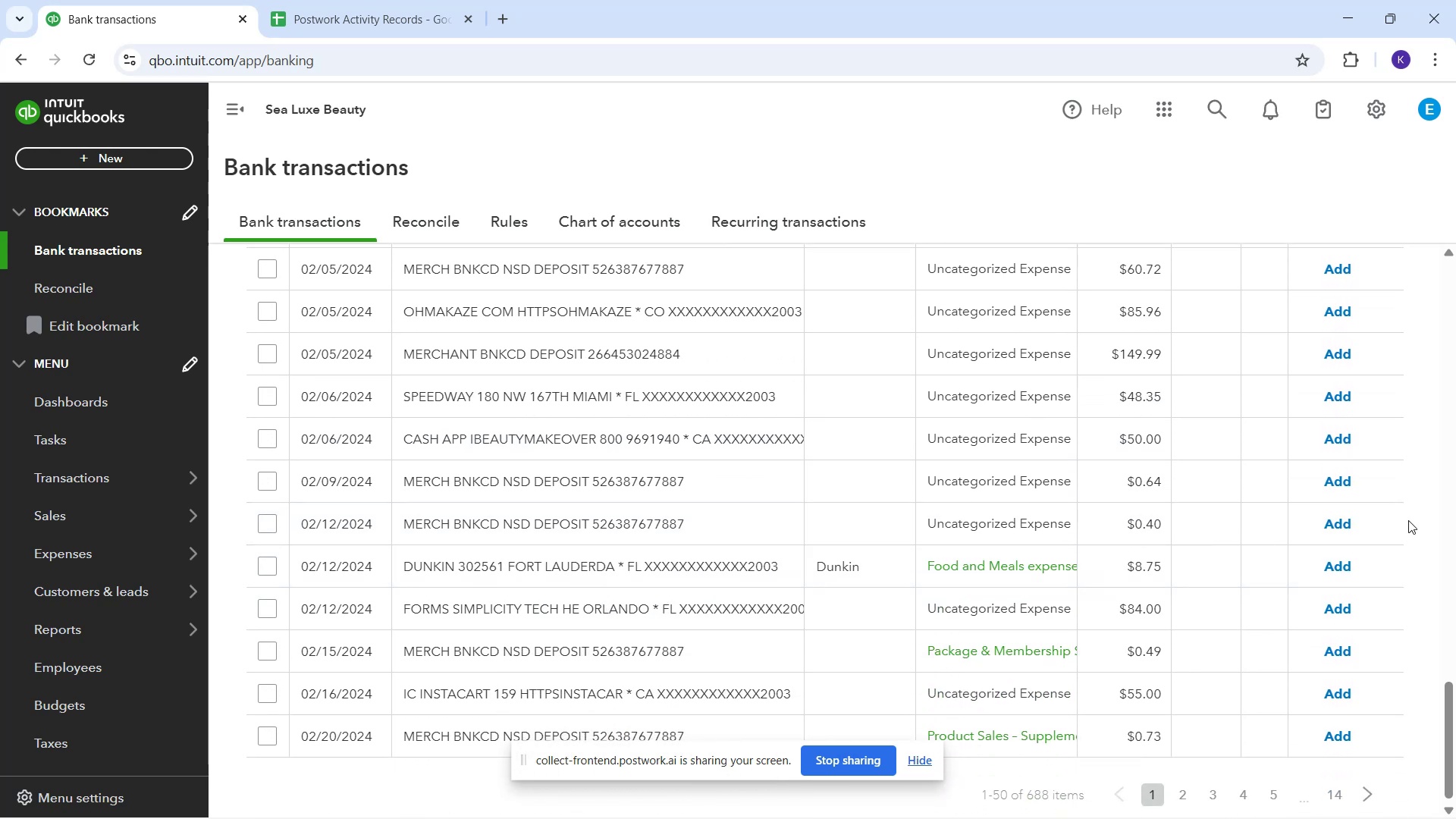 
wait(5.71)
 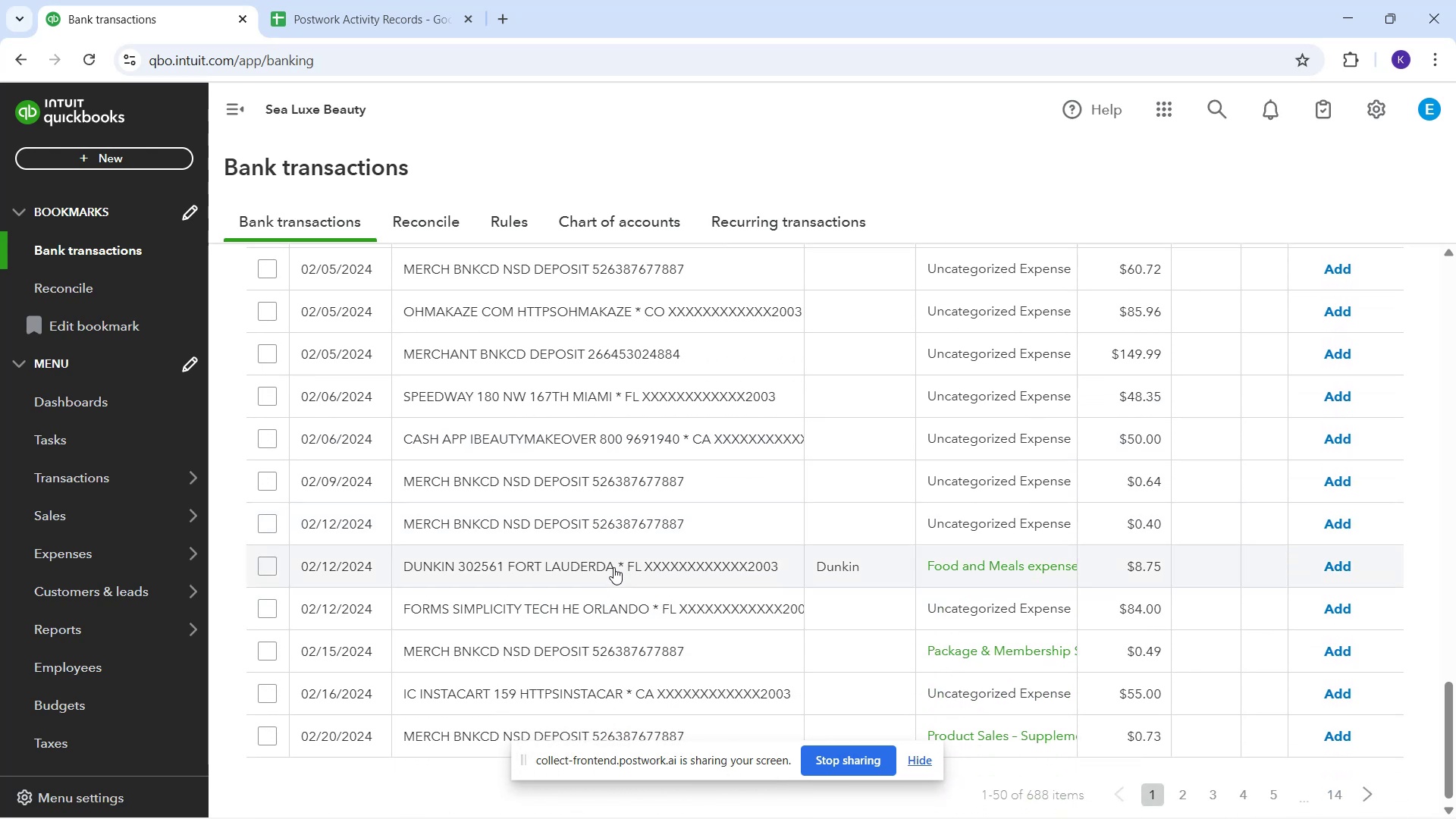 
left_click([1343, 570])
 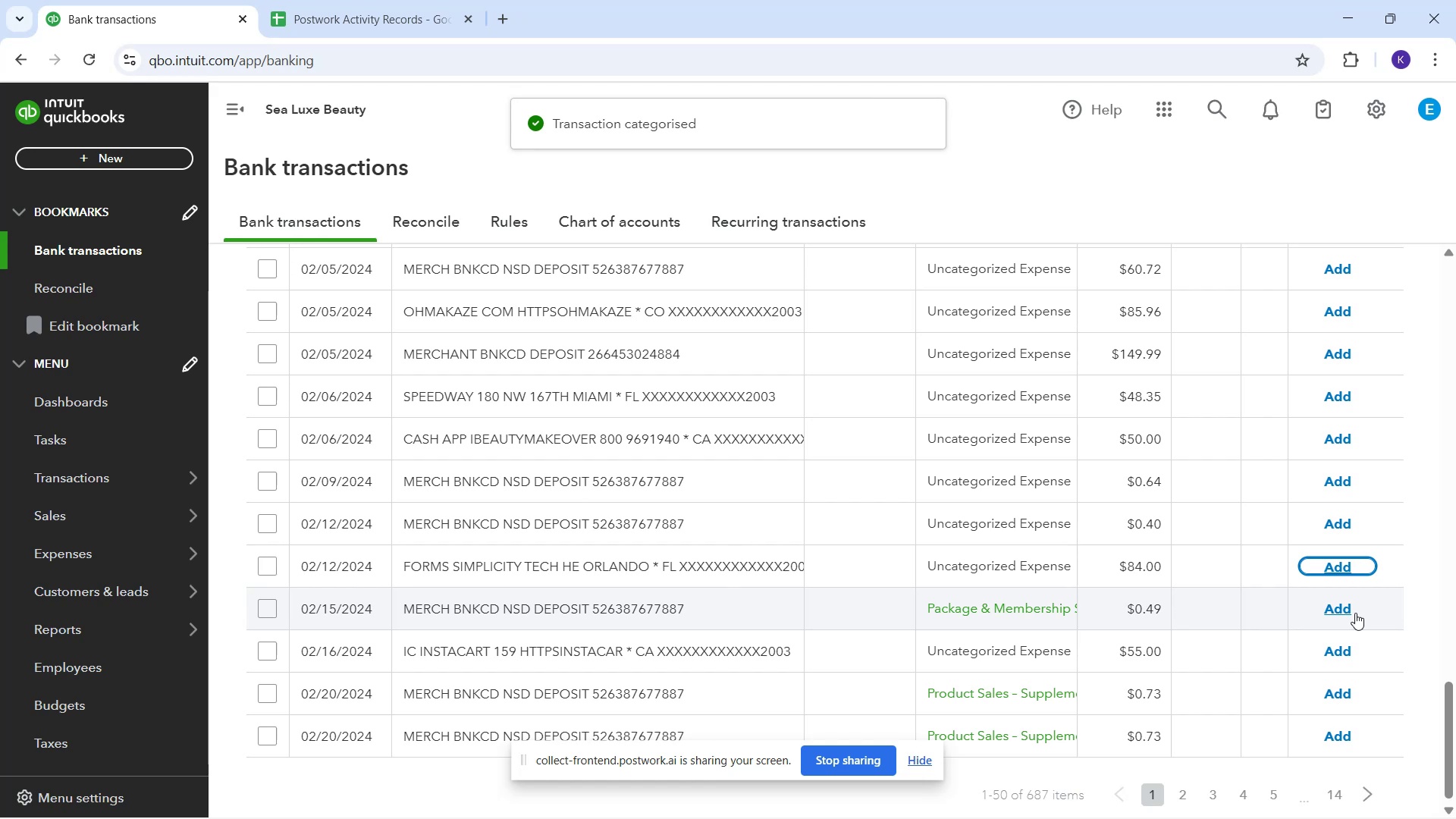 
scroll: coordinate [1149, 599], scroll_direction: down, amount: 2.0
 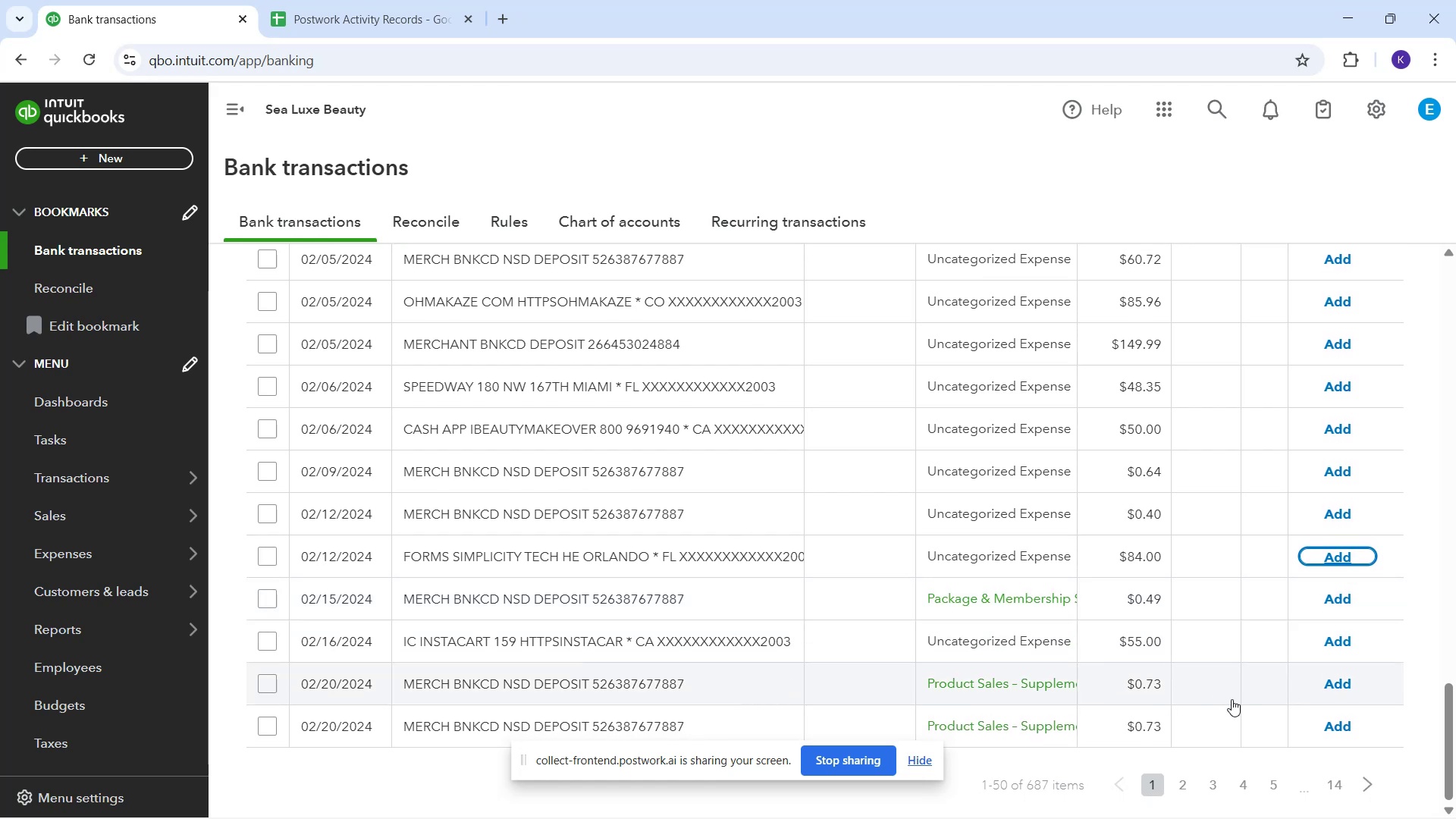 
scroll: coordinate [883, 596], scroll_direction: up, amount: 22.0
 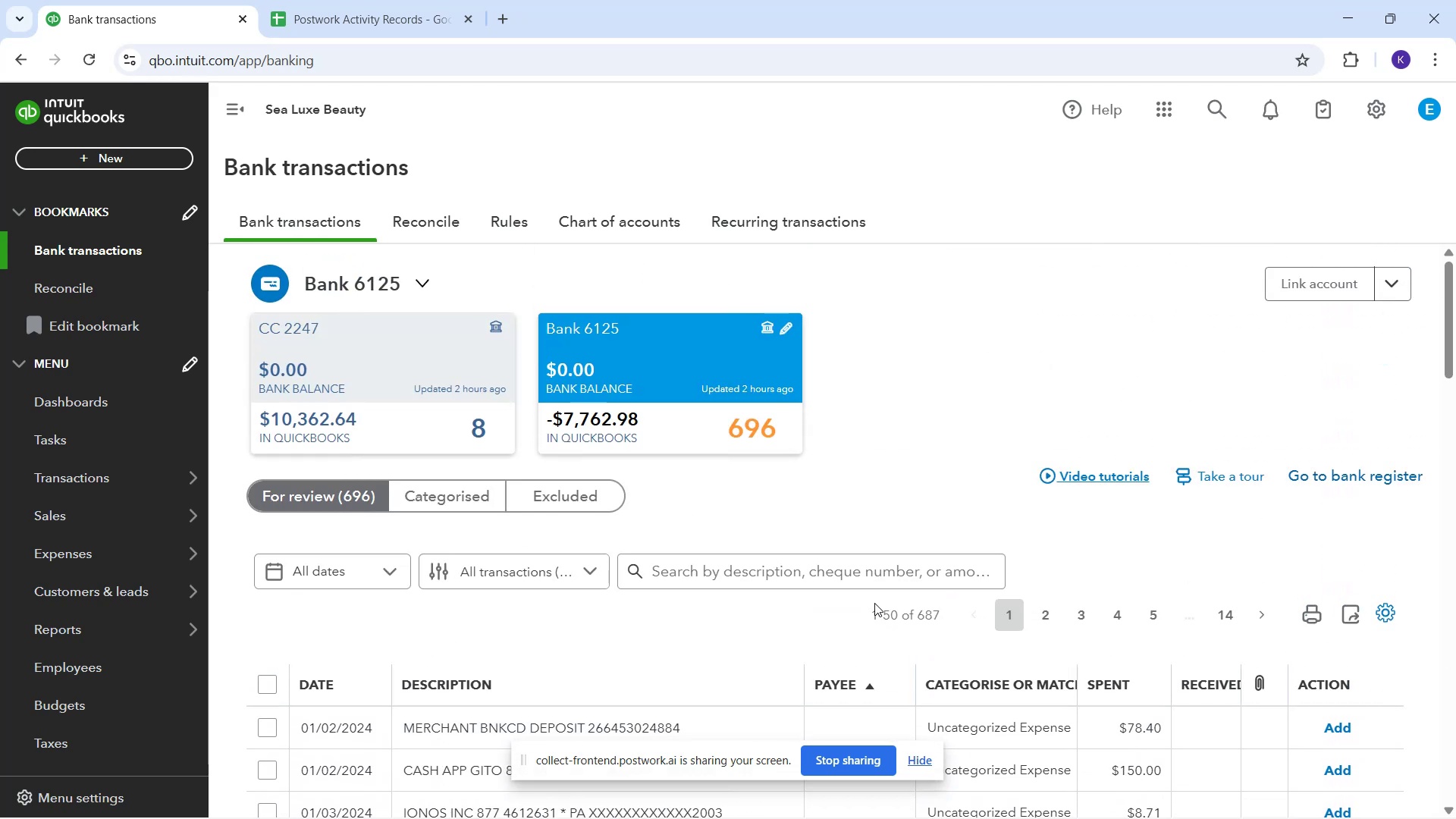 
scroll: coordinate [857, 648], scroll_direction: down, amount: 23.0
 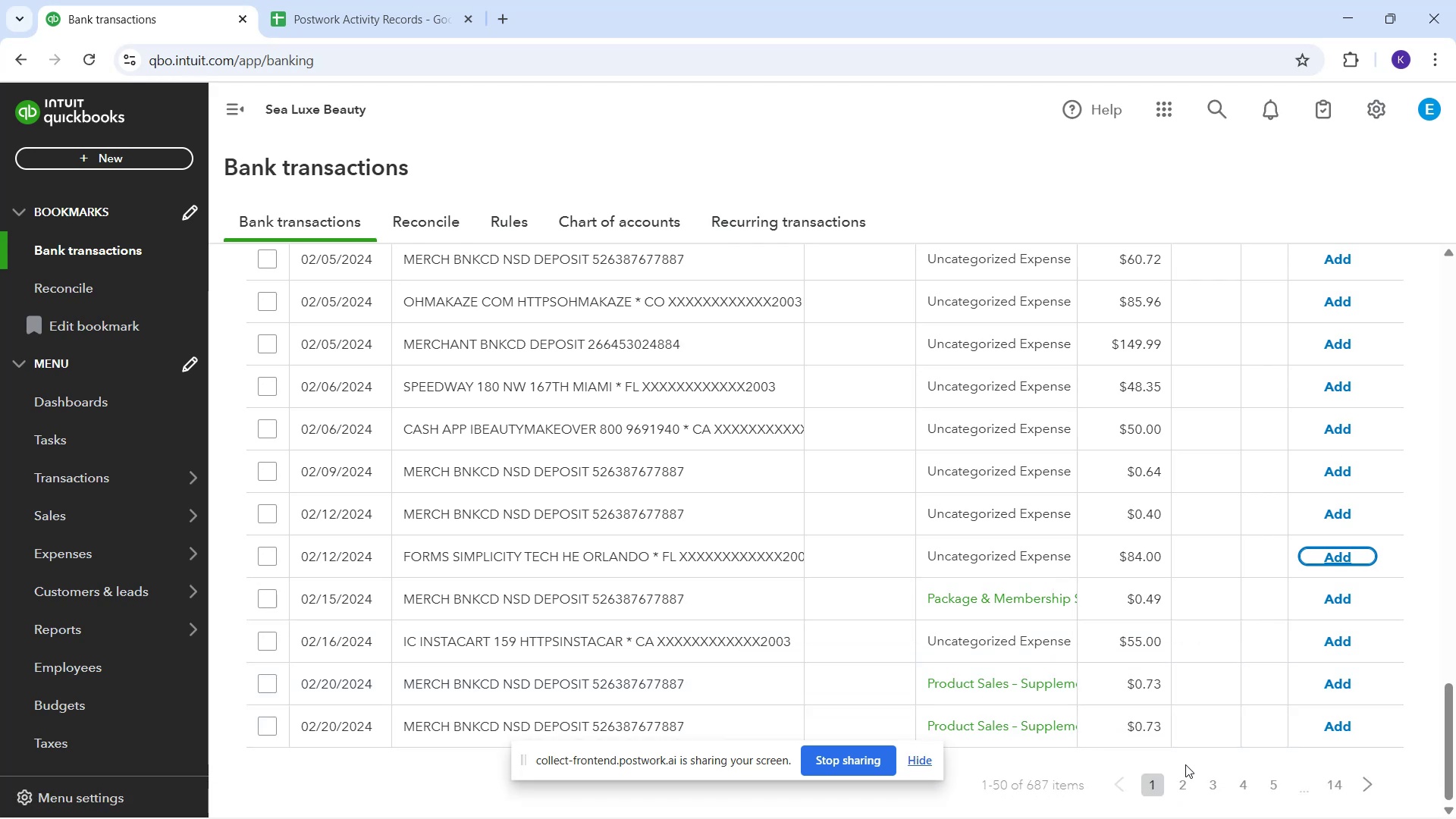 
wait(20.57)
 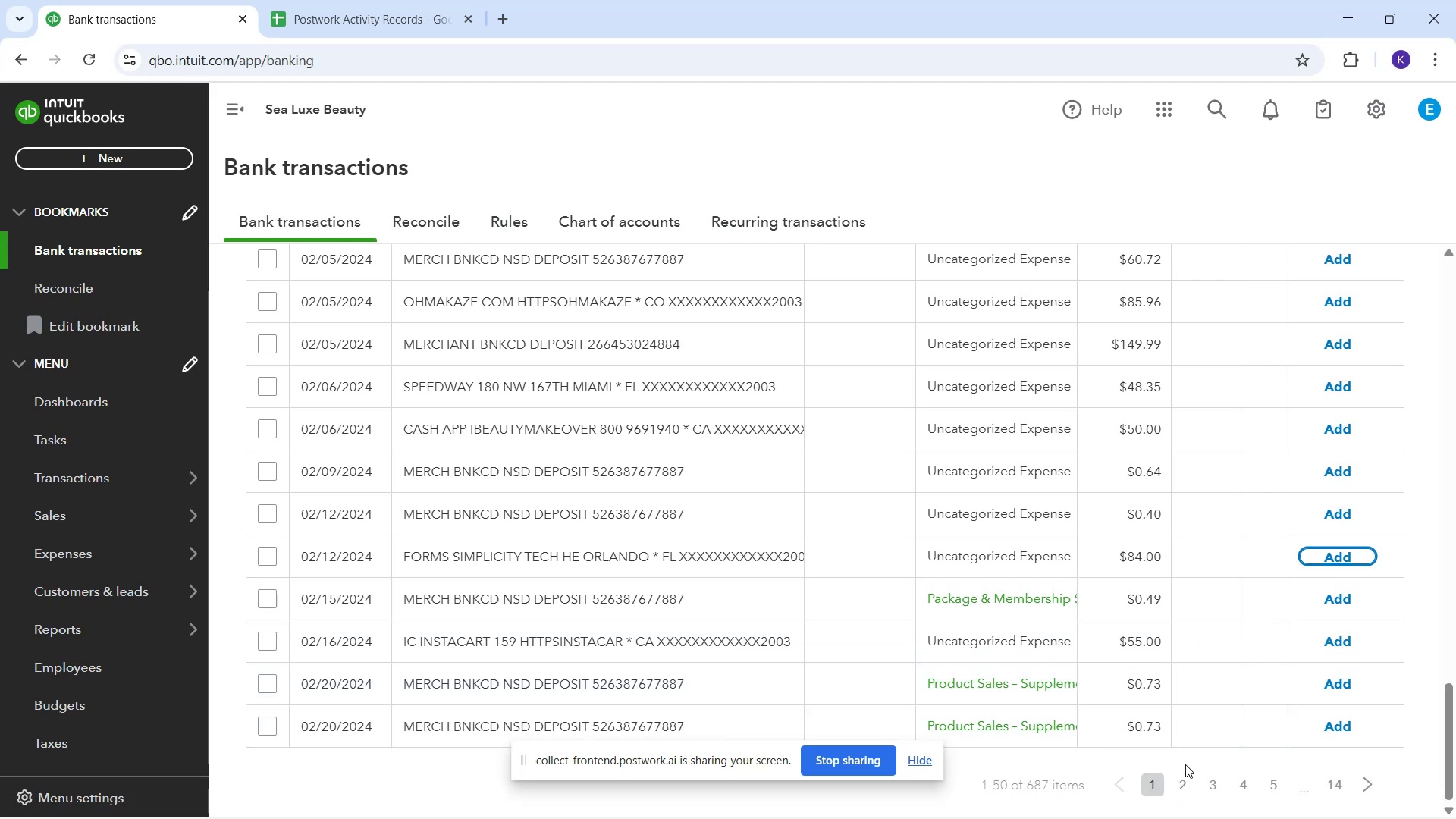 
left_click([1183, 783])
 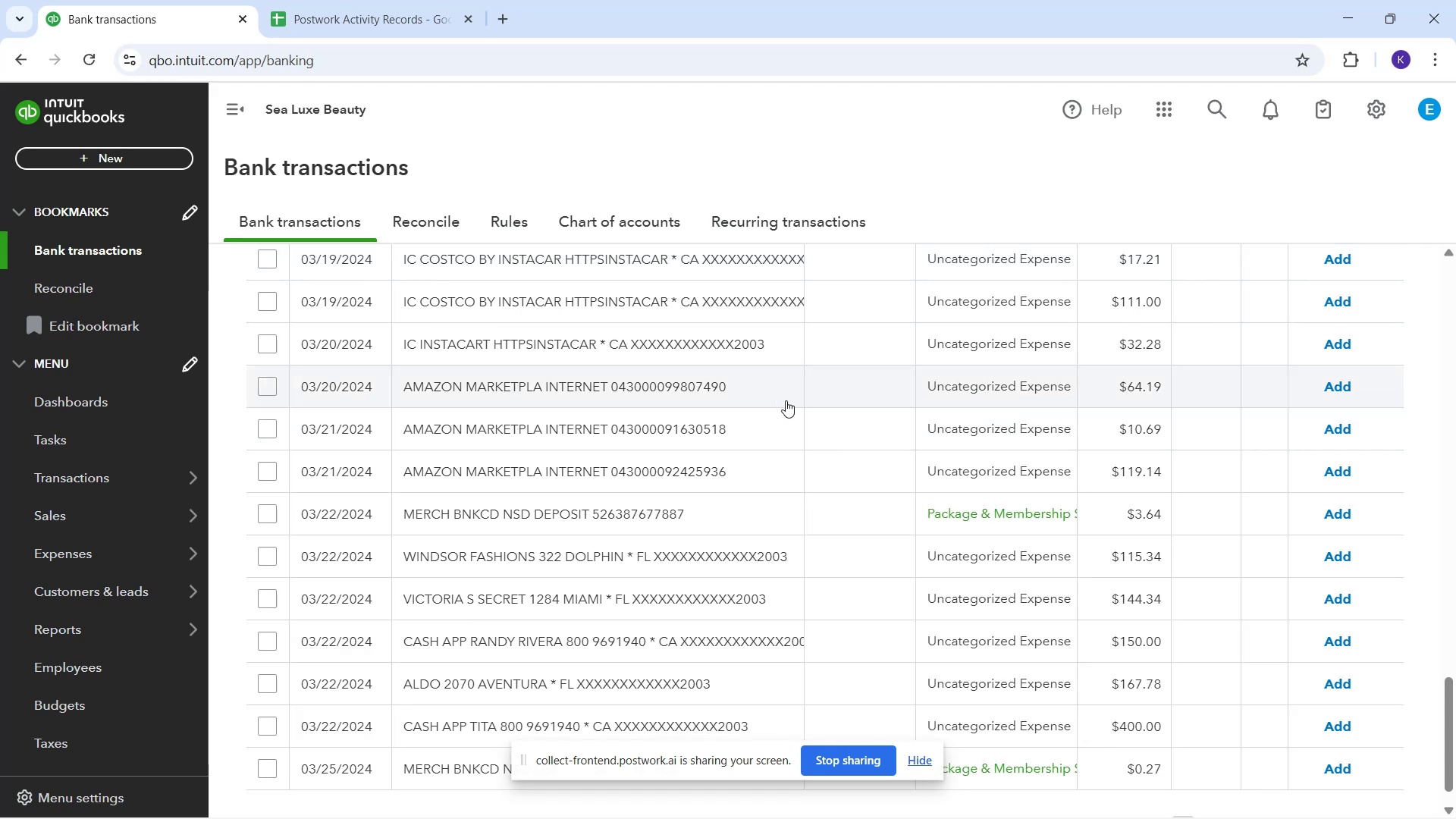 
wait(5.66)
 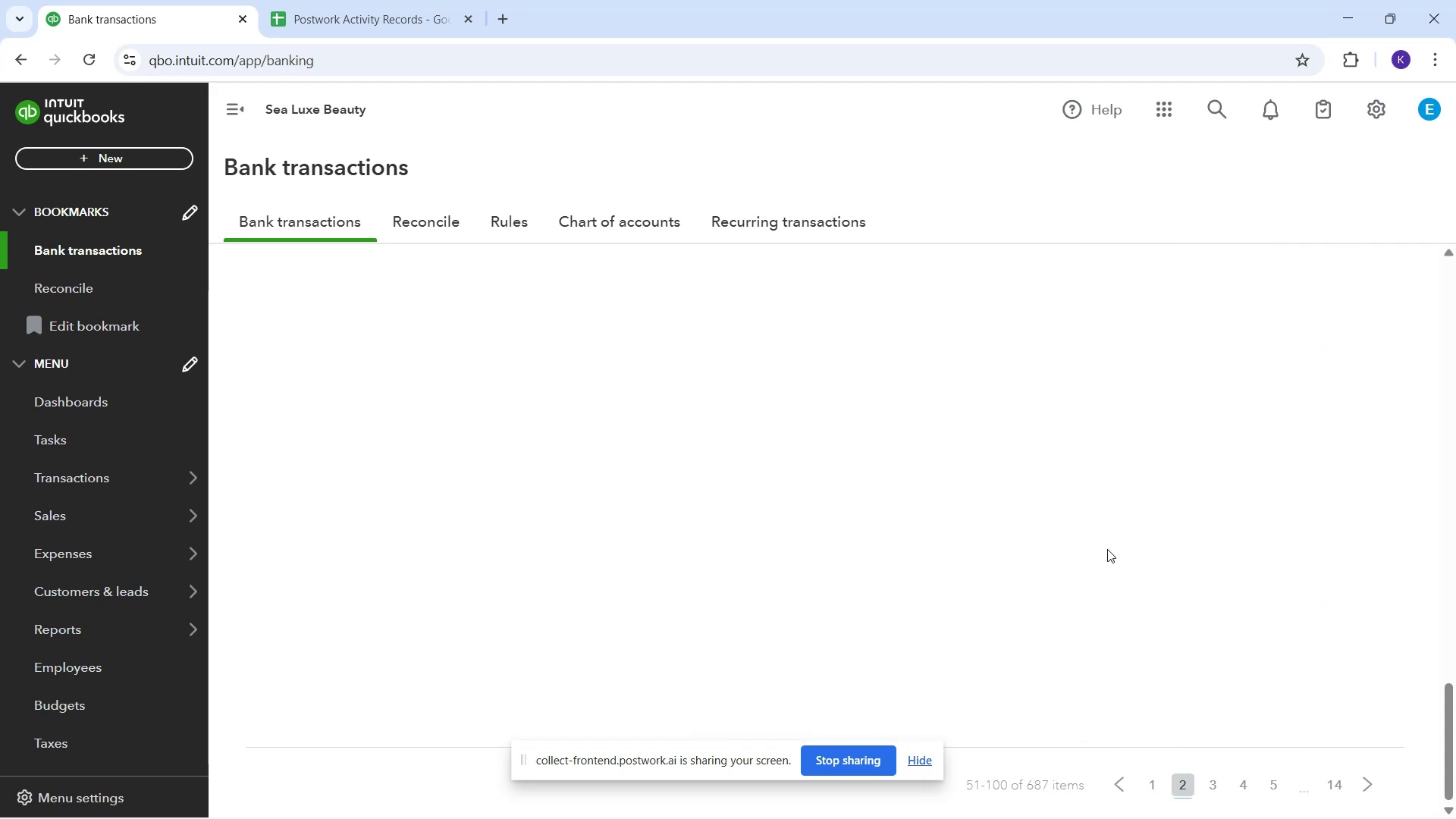 
scroll: coordinate [585, 448], scroll_direction: up, amount: 8.0
 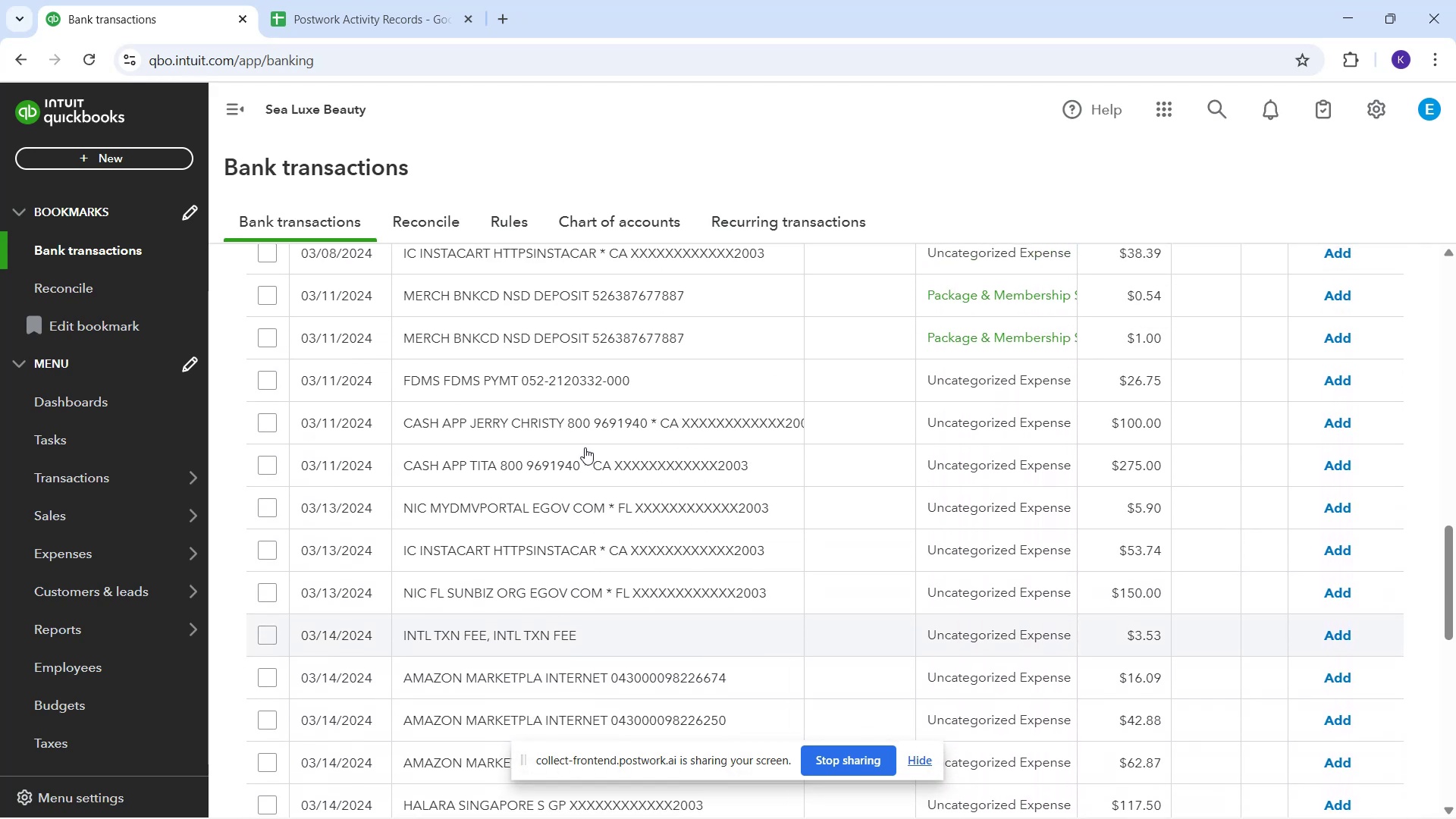 
scroll: coordinate [588, 470], scroll_direction: up, amount: 13.0
 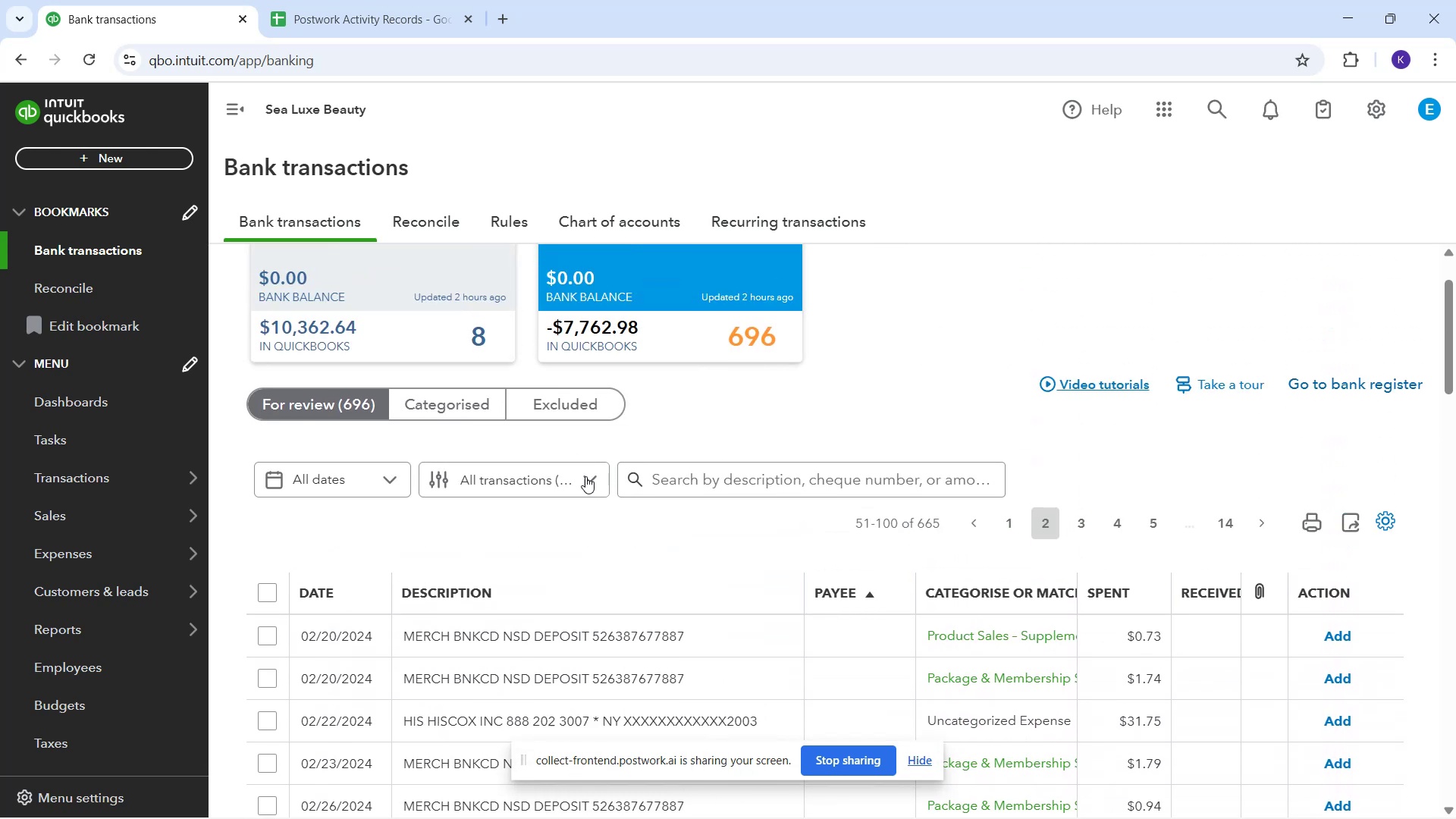 
scroll: coordinate [587, 541], scroll_direction: down, amount: 7.0
 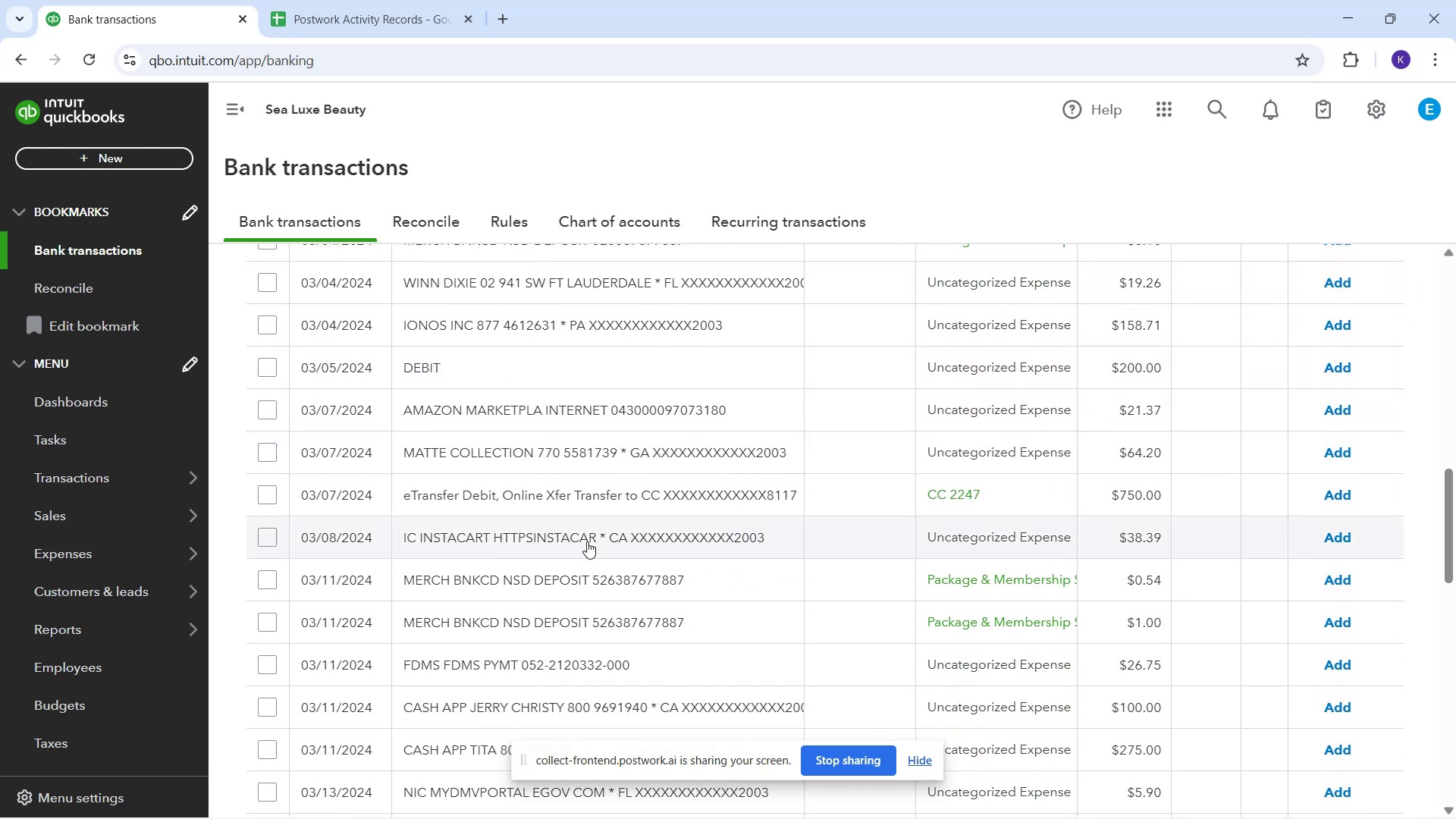 
scroll: coordinate [587, 548], scroll_direction: down, amount: 5.0
 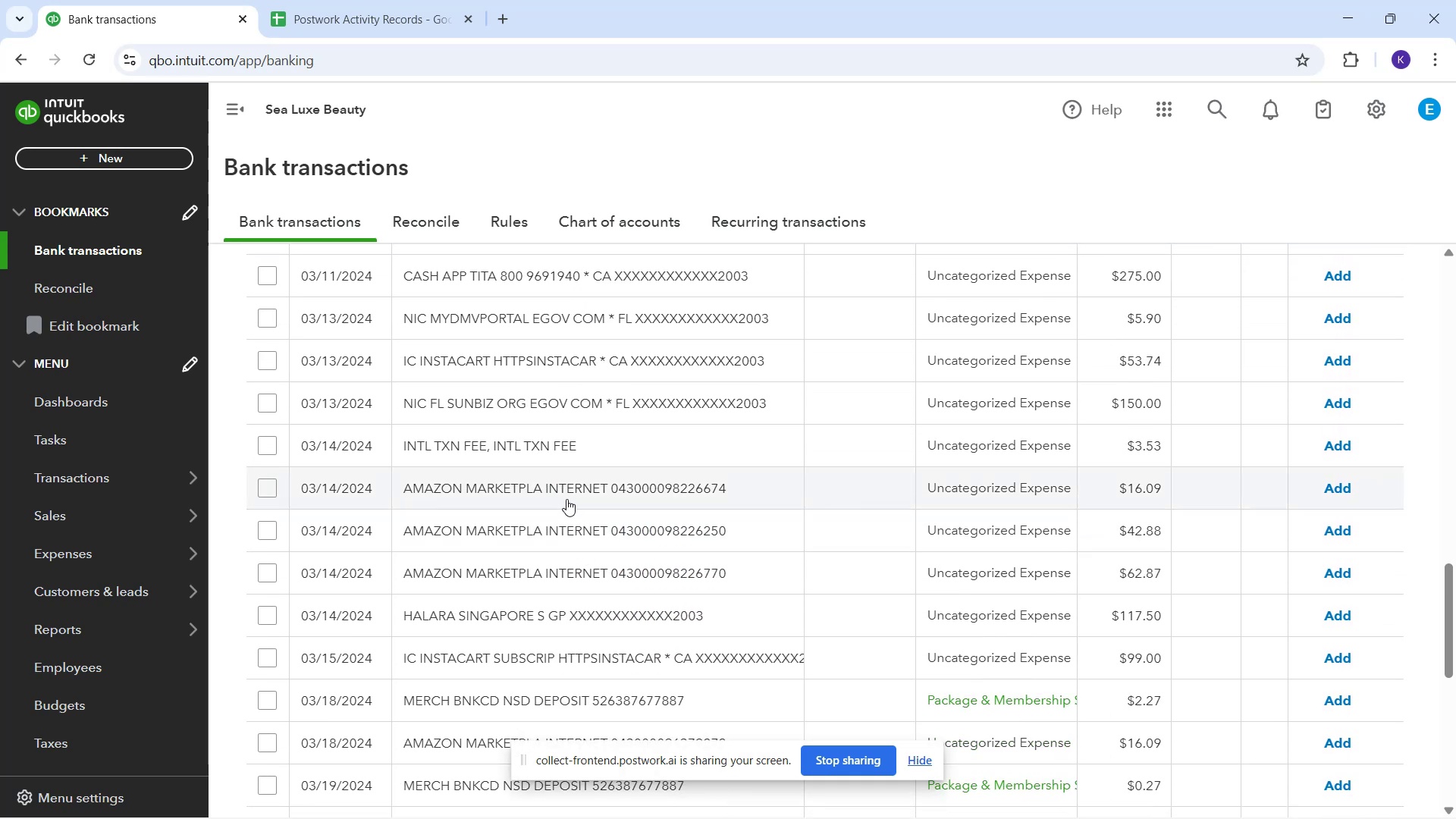 
mouse_move([548, 503])
 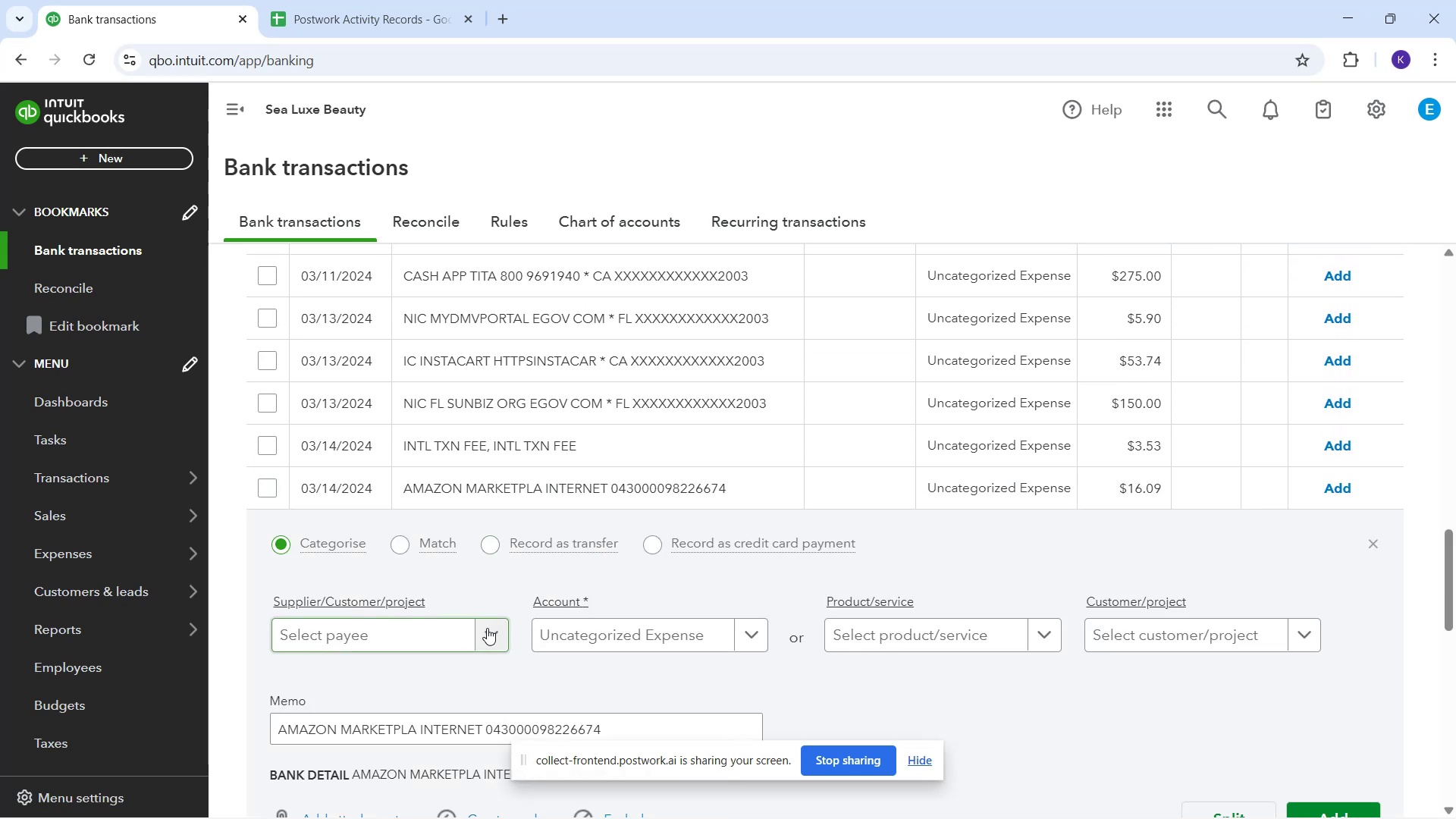 
mouse_move([455, 620])
 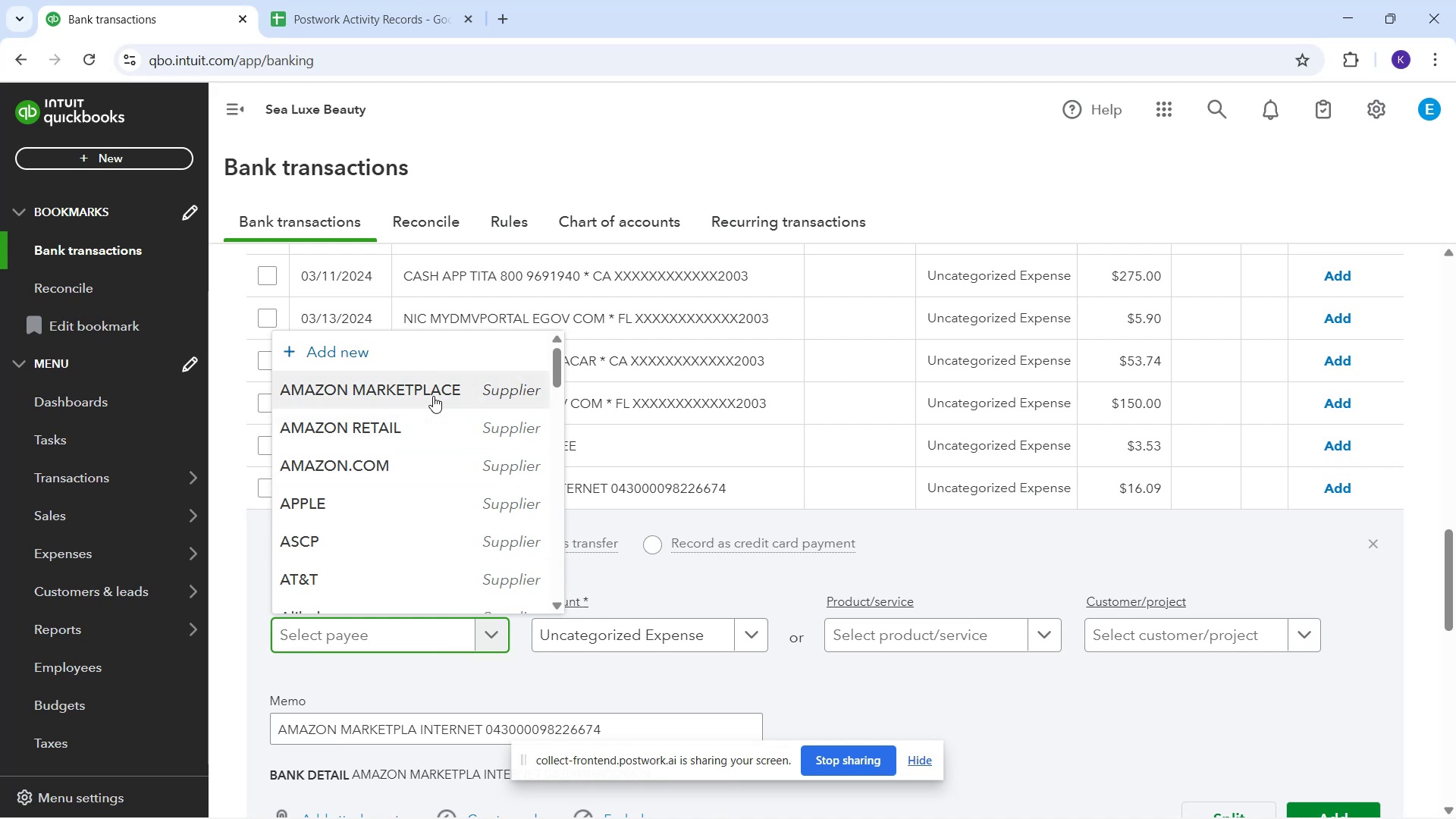 
left_click([433, 396])
 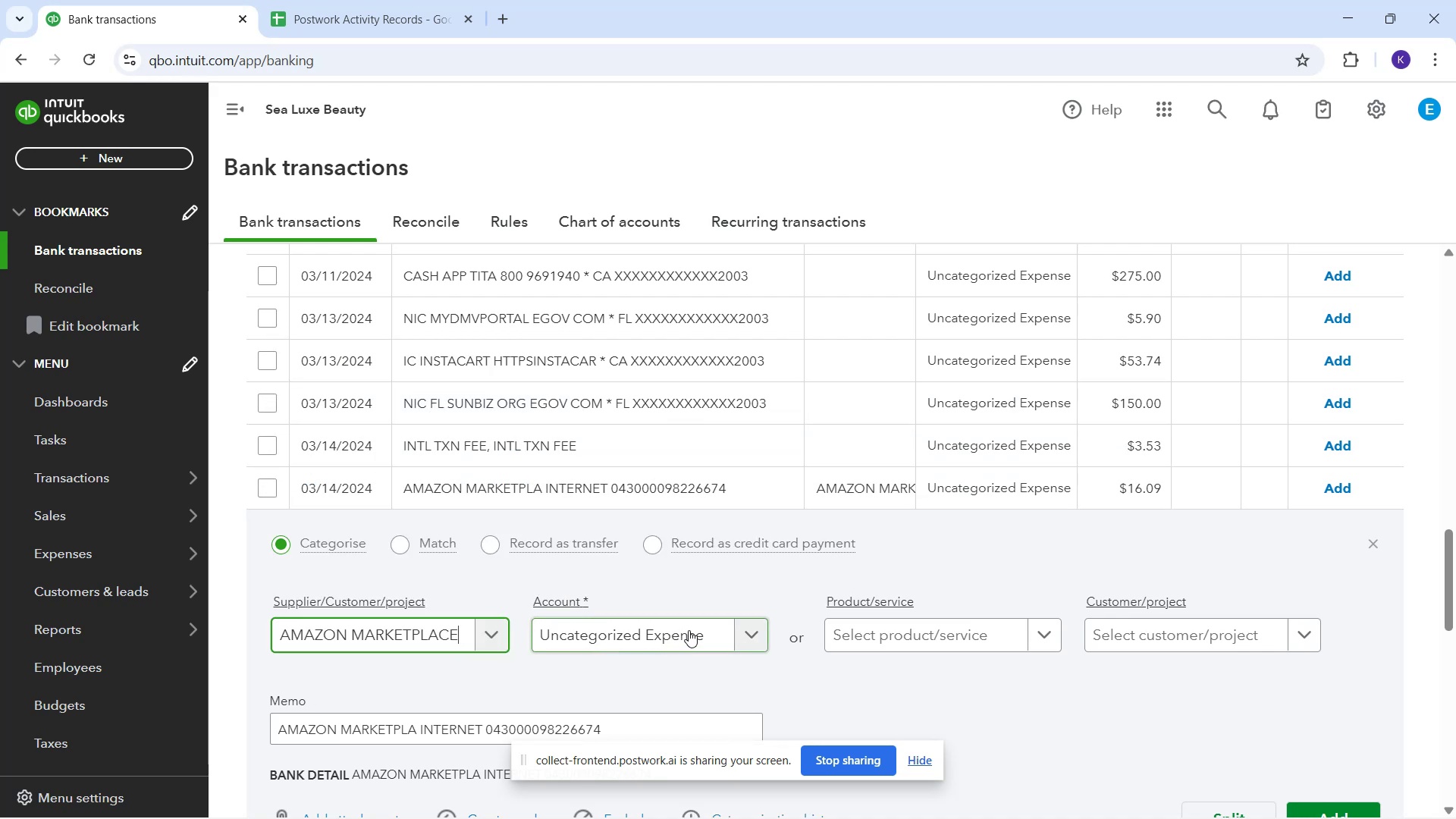 
wait(8.81)
 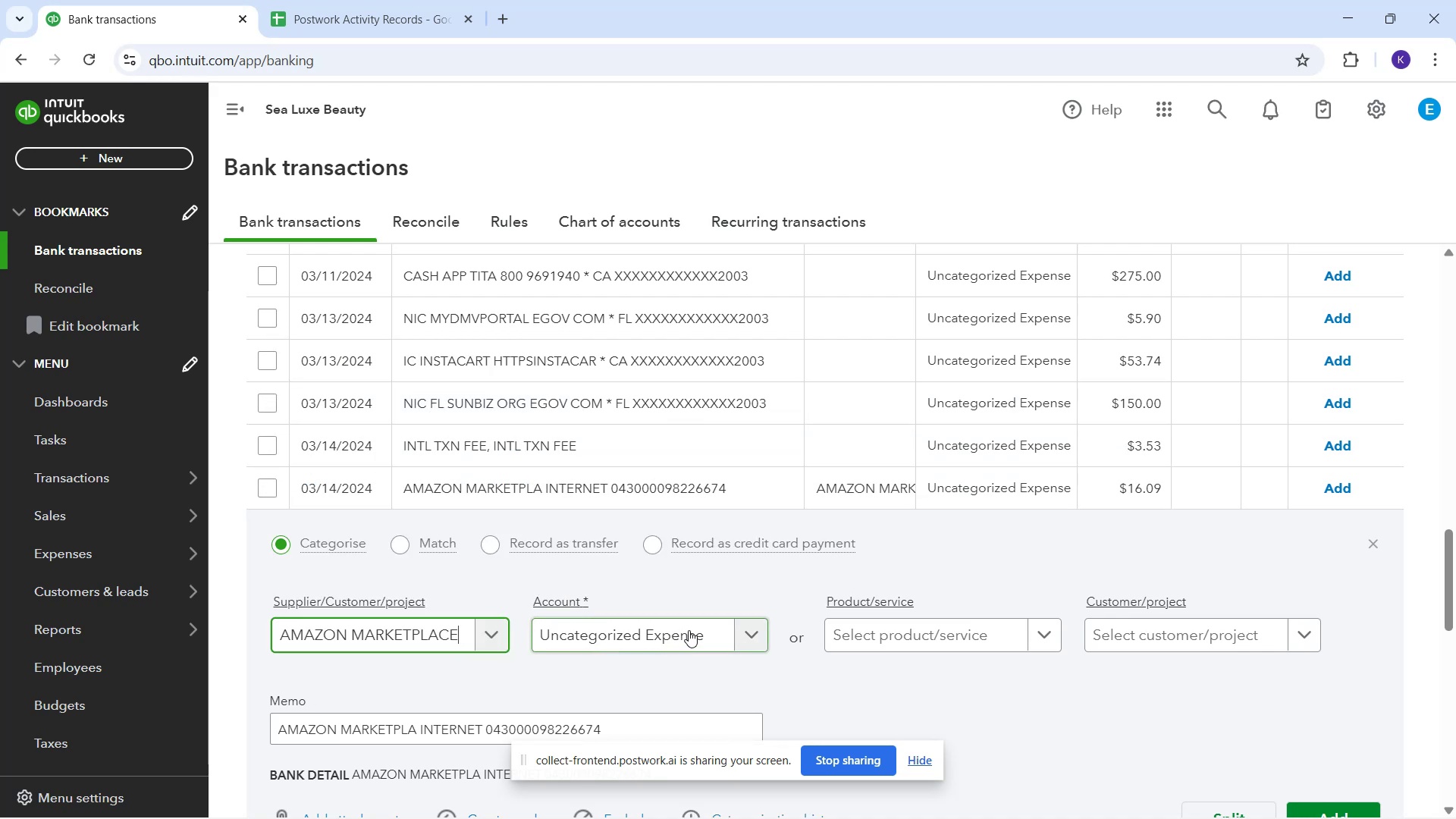 
mouse_move([700, 630])
 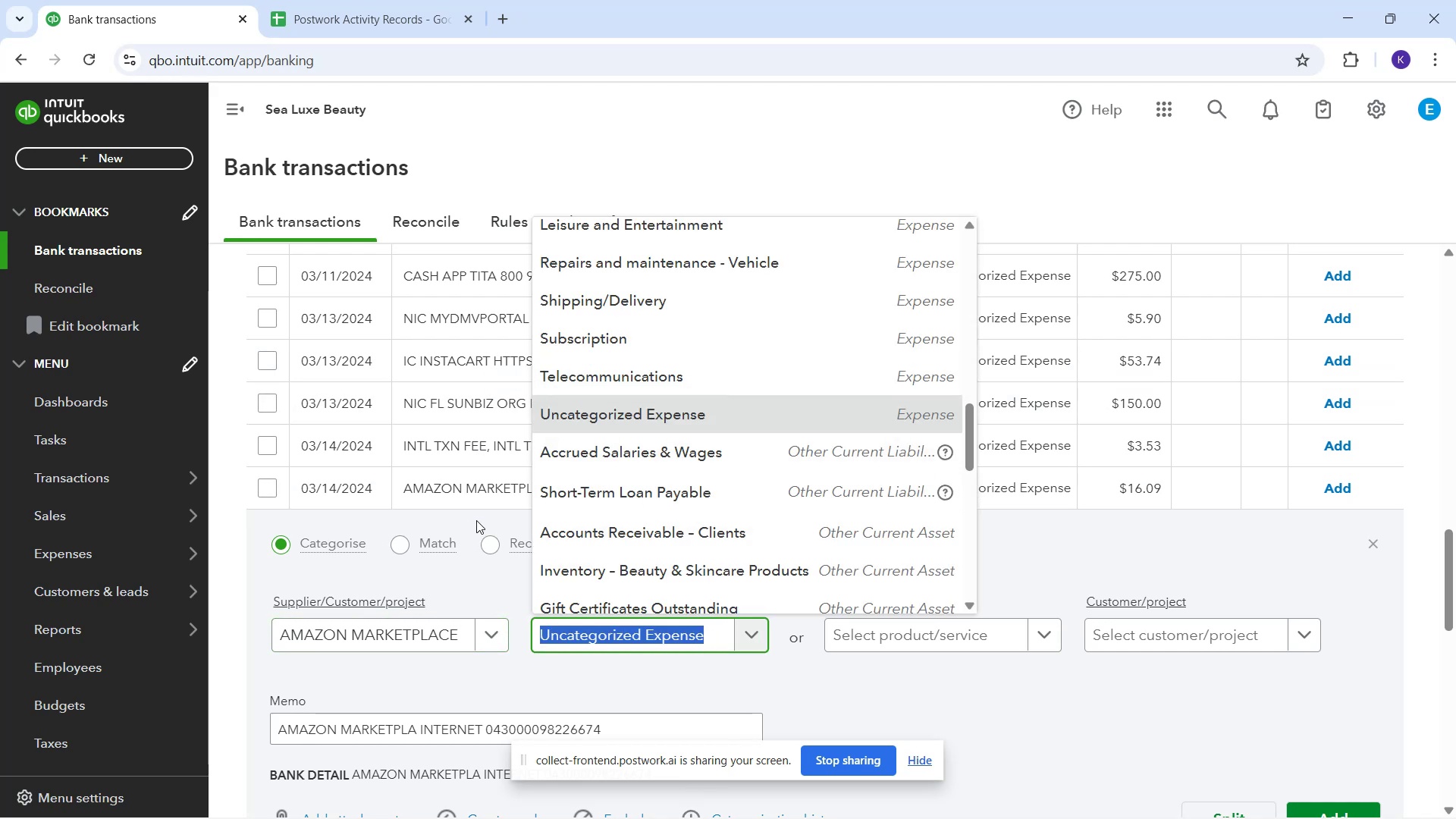 
left_click([476, 519])
 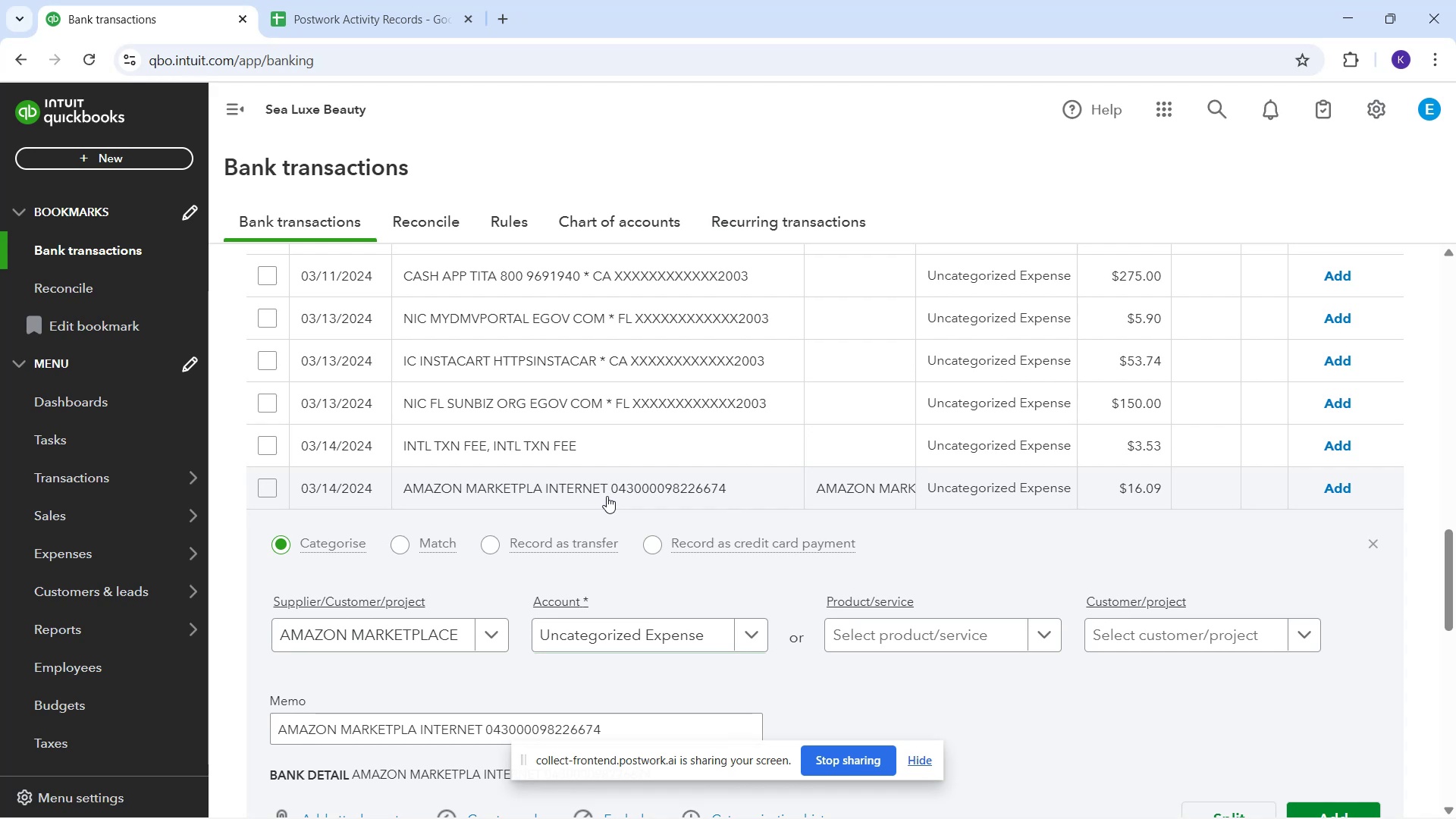 
wait(8.88)
 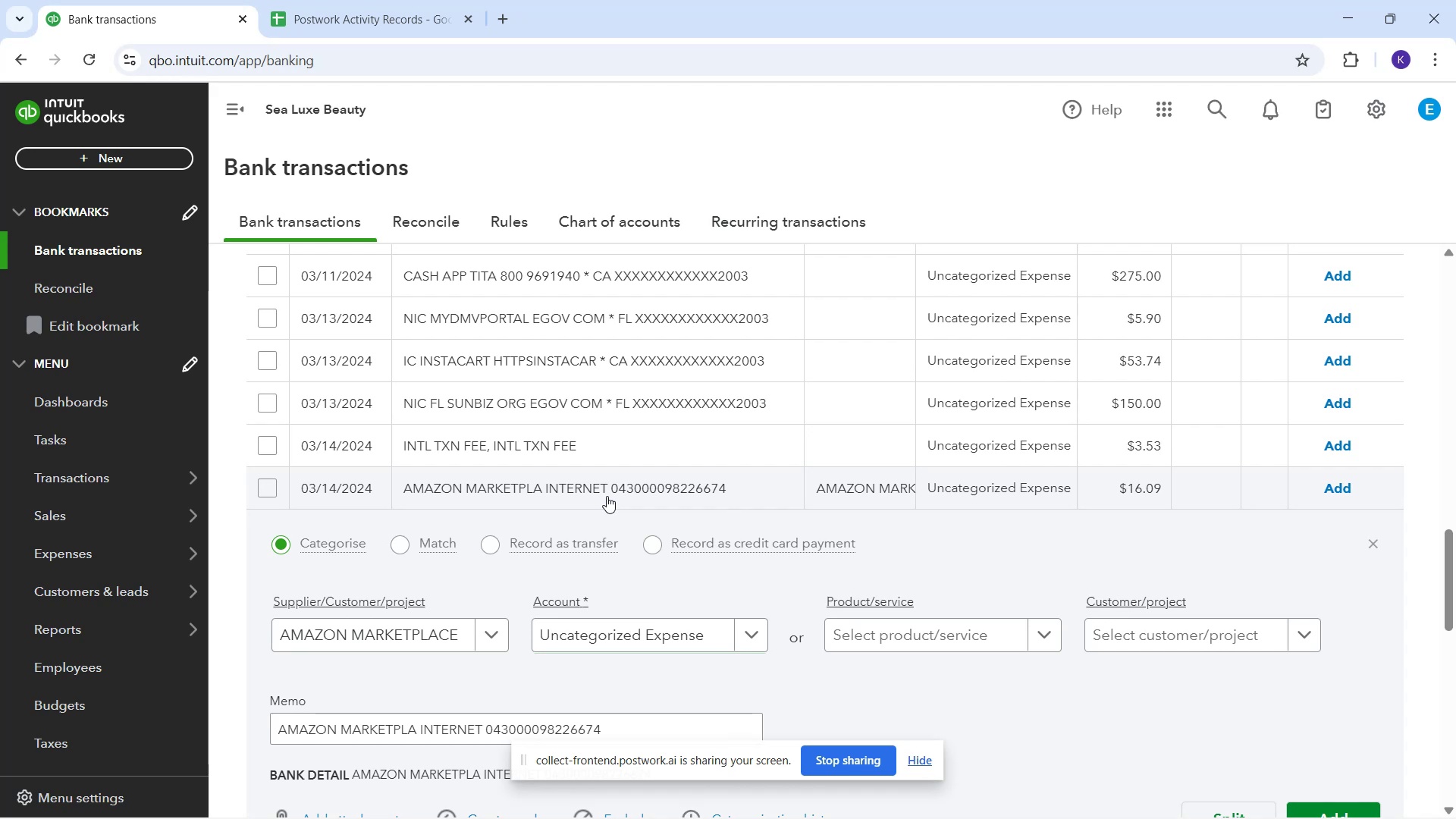 
scroll: coordinate [672, 491], scroll_direction: up, amount: 1.0
 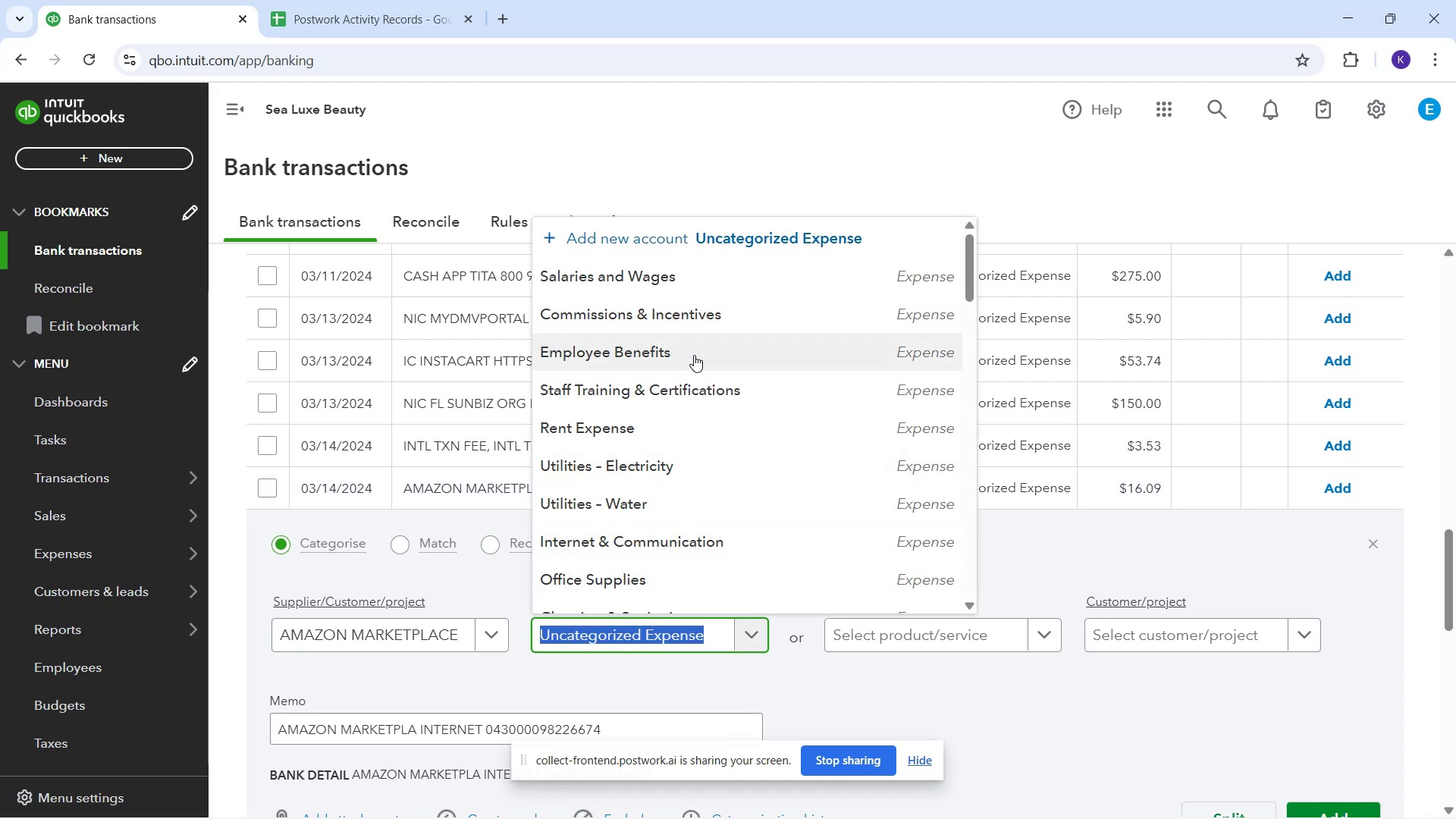 
scroll: coordinate [688, 403], scroll_direction: down, amount: 5.0
 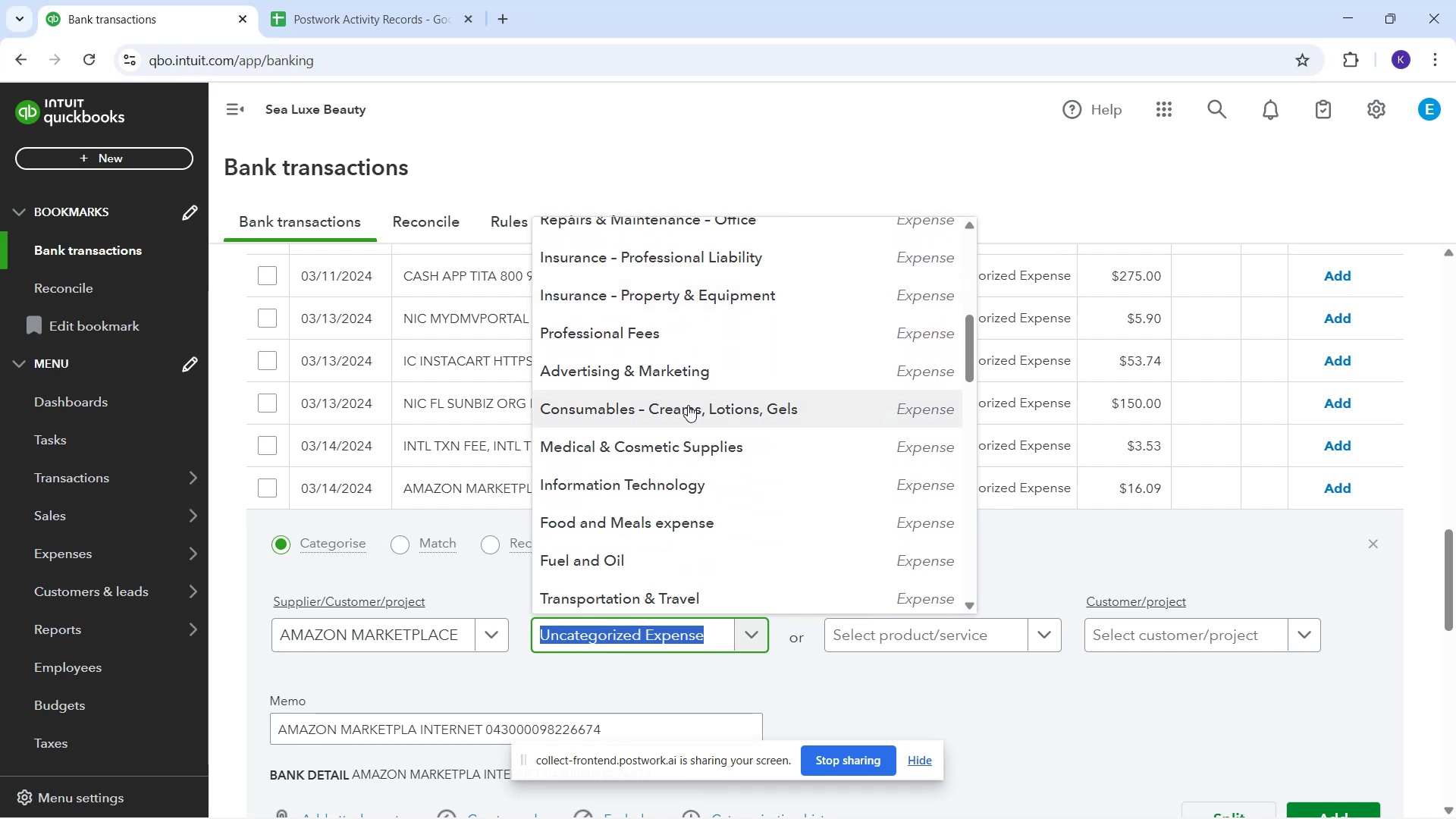 
scroll: coordinate [687, 413], scroll_direction: down, amount: 2.0
 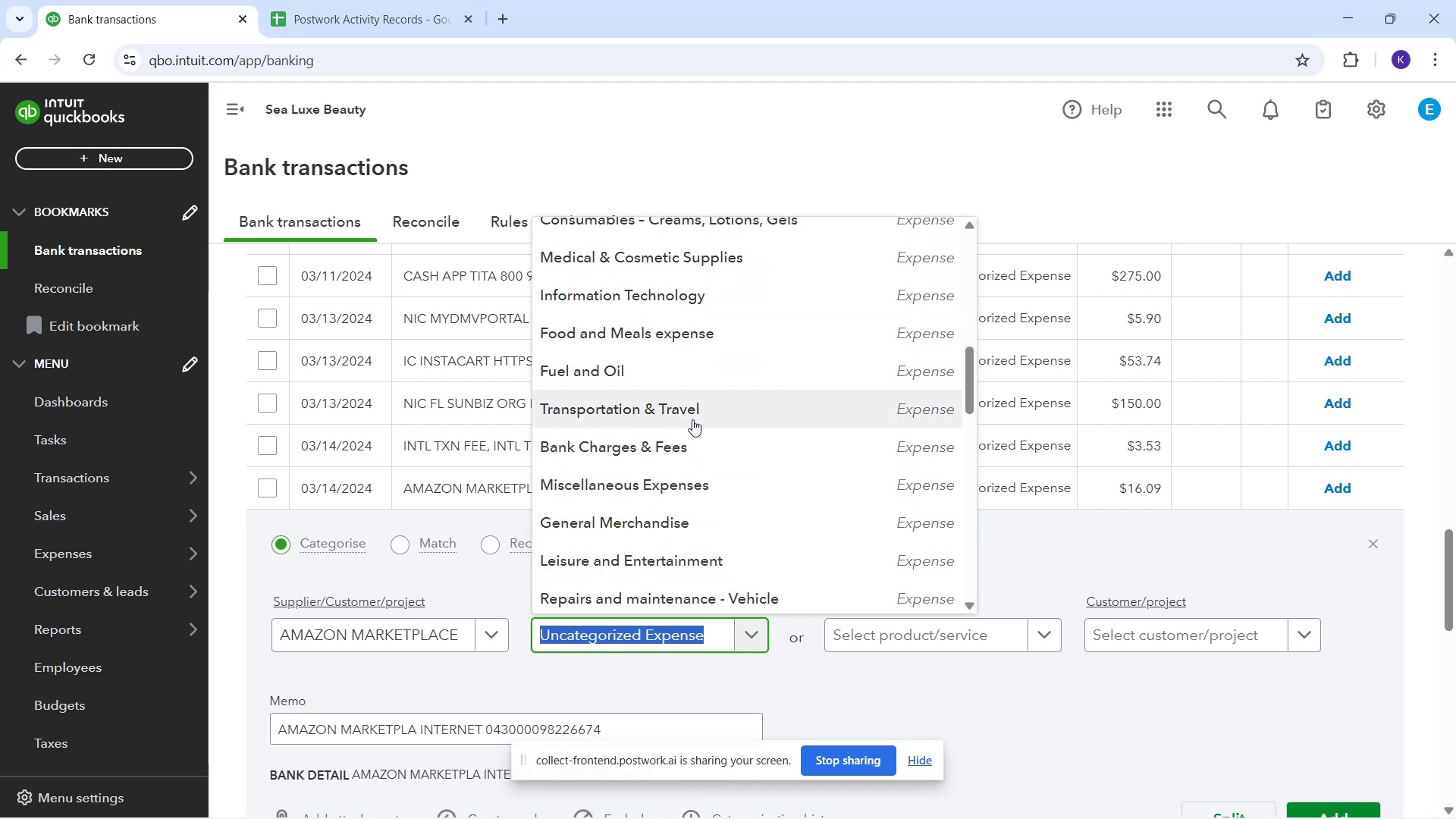 
scroll: coordinate [689, 415], scroll_direction: up, amount: 8.0
 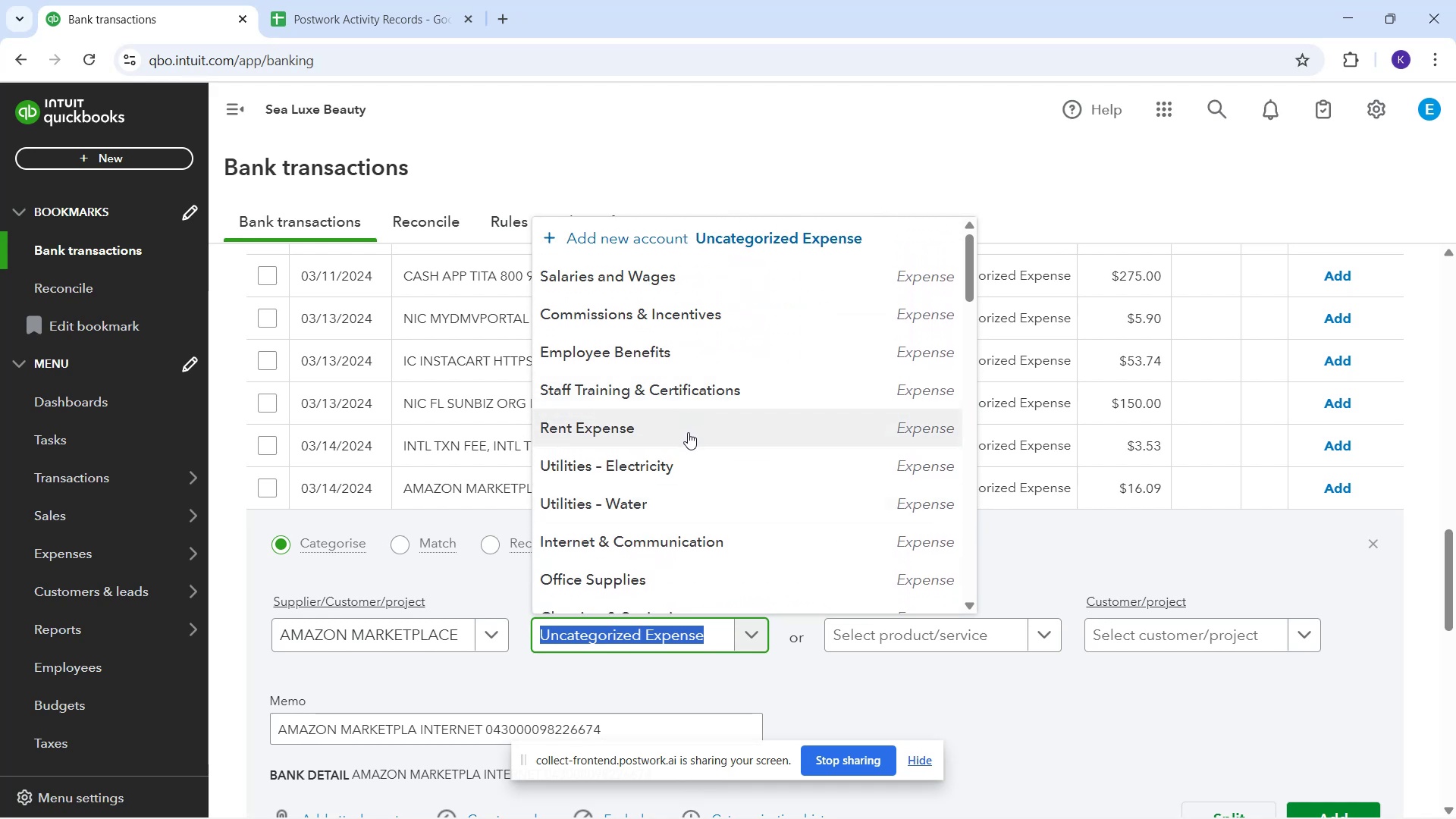 
type(GE)
 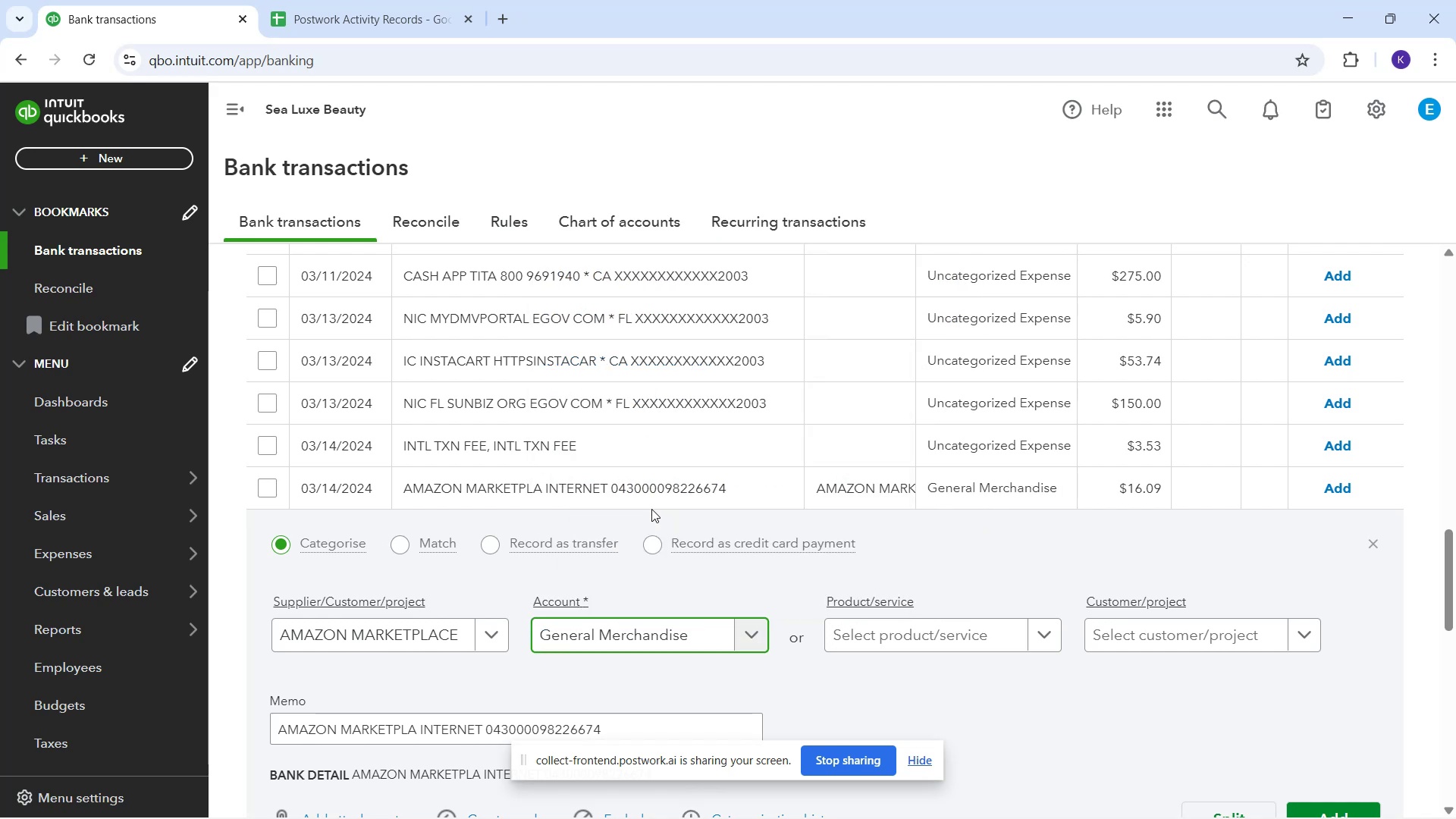 
wait(5.21)
 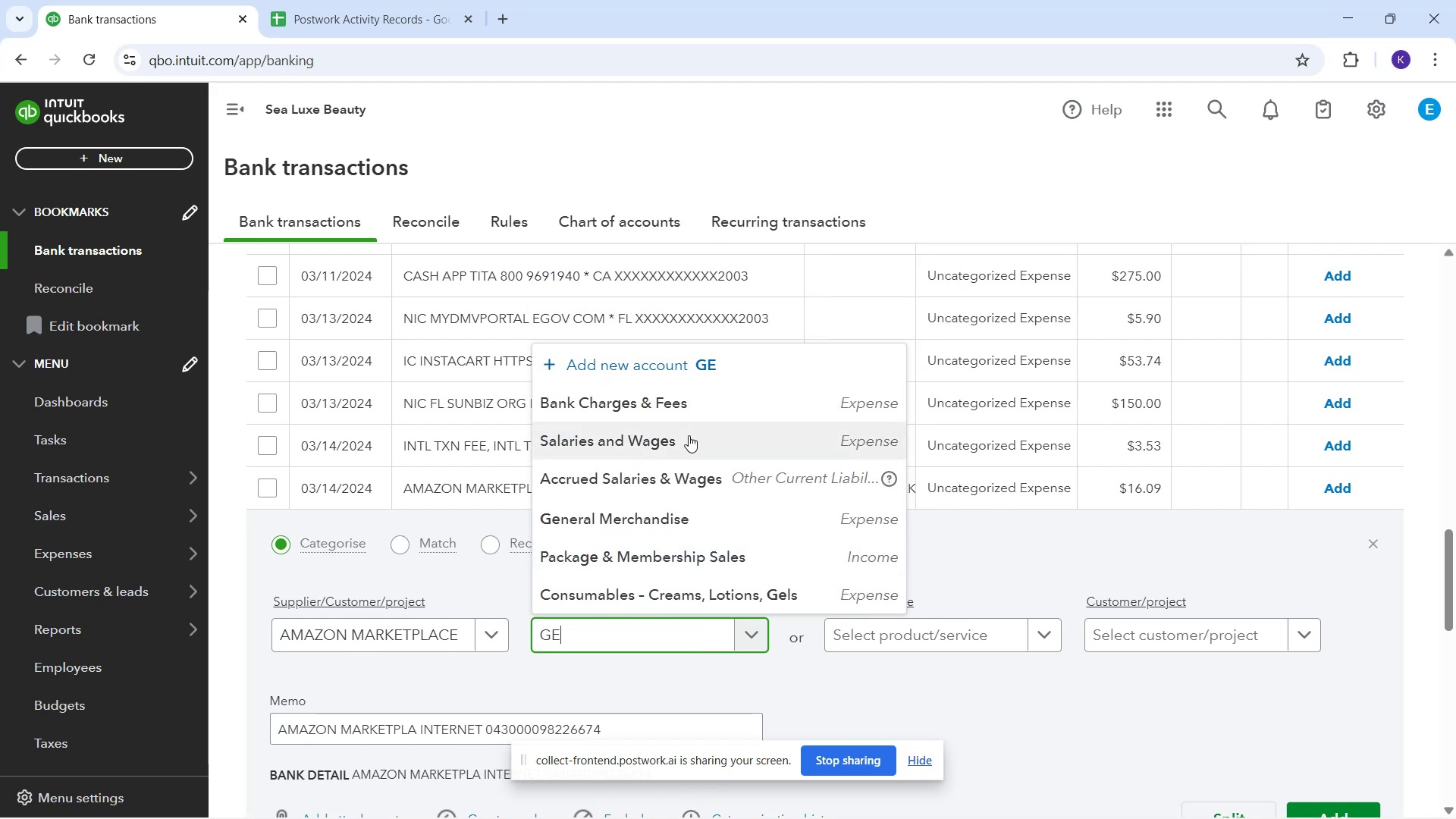 
scroll: coordinate [999, 419], scroll_direction: down, amount: 2.0
 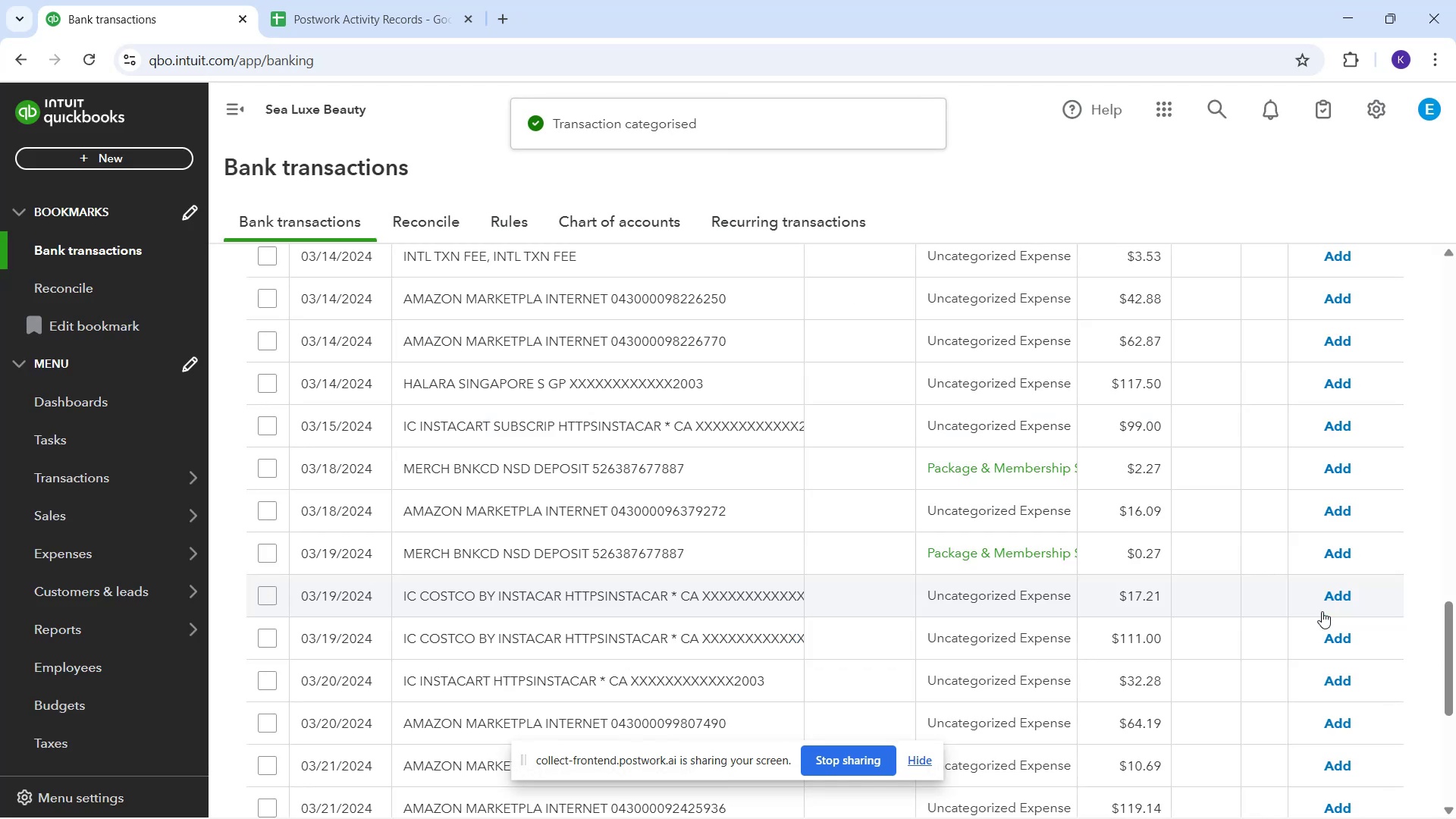 
wait(14.98)
 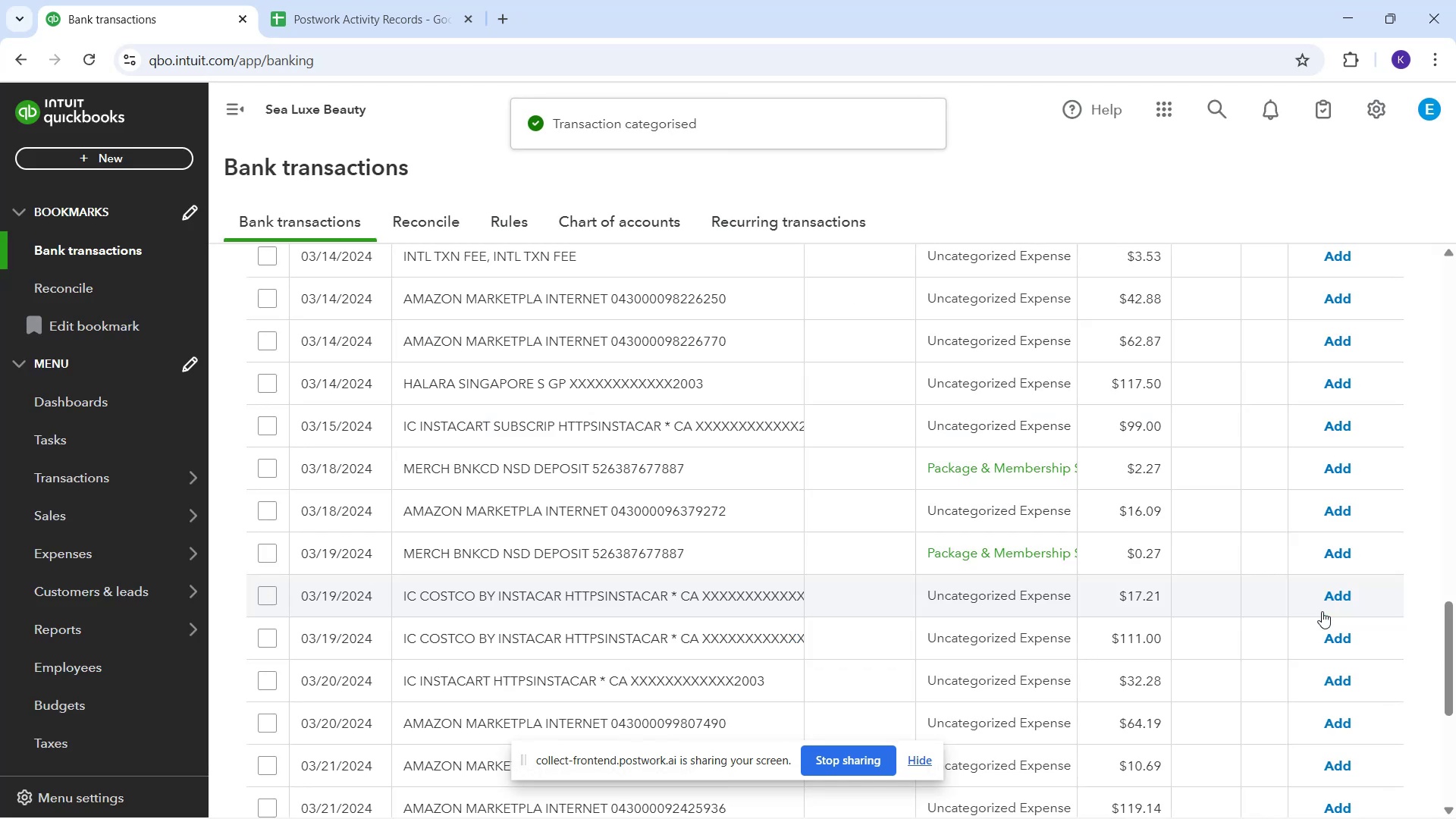 
scroll: coordinate [704, 536], scroll_direction: up, amount: 2.0
 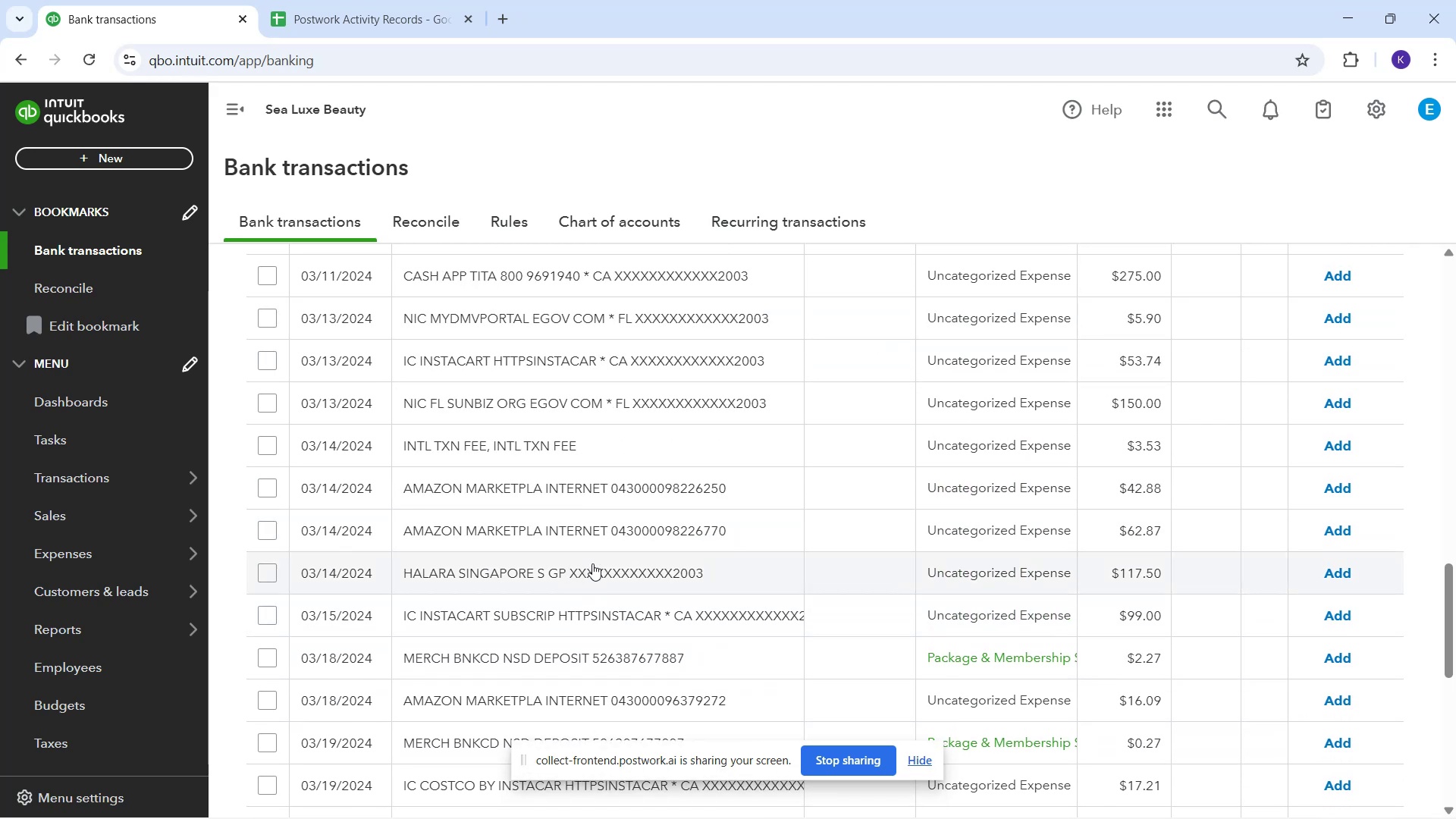 
scroll: coordinate [668, 570], scroll_direction: down, amount: 1.0
 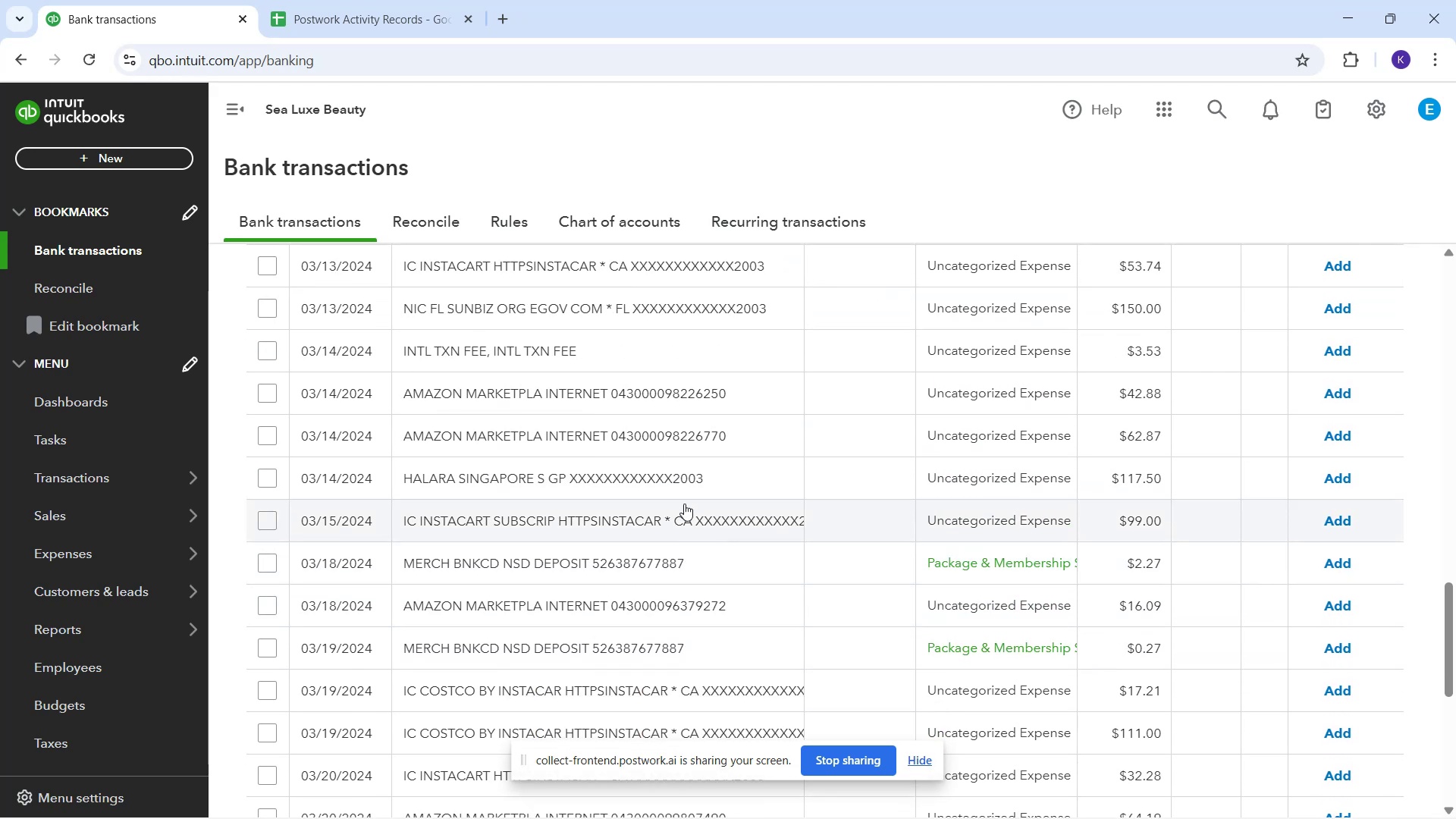 
mouse_move([628, 413])
 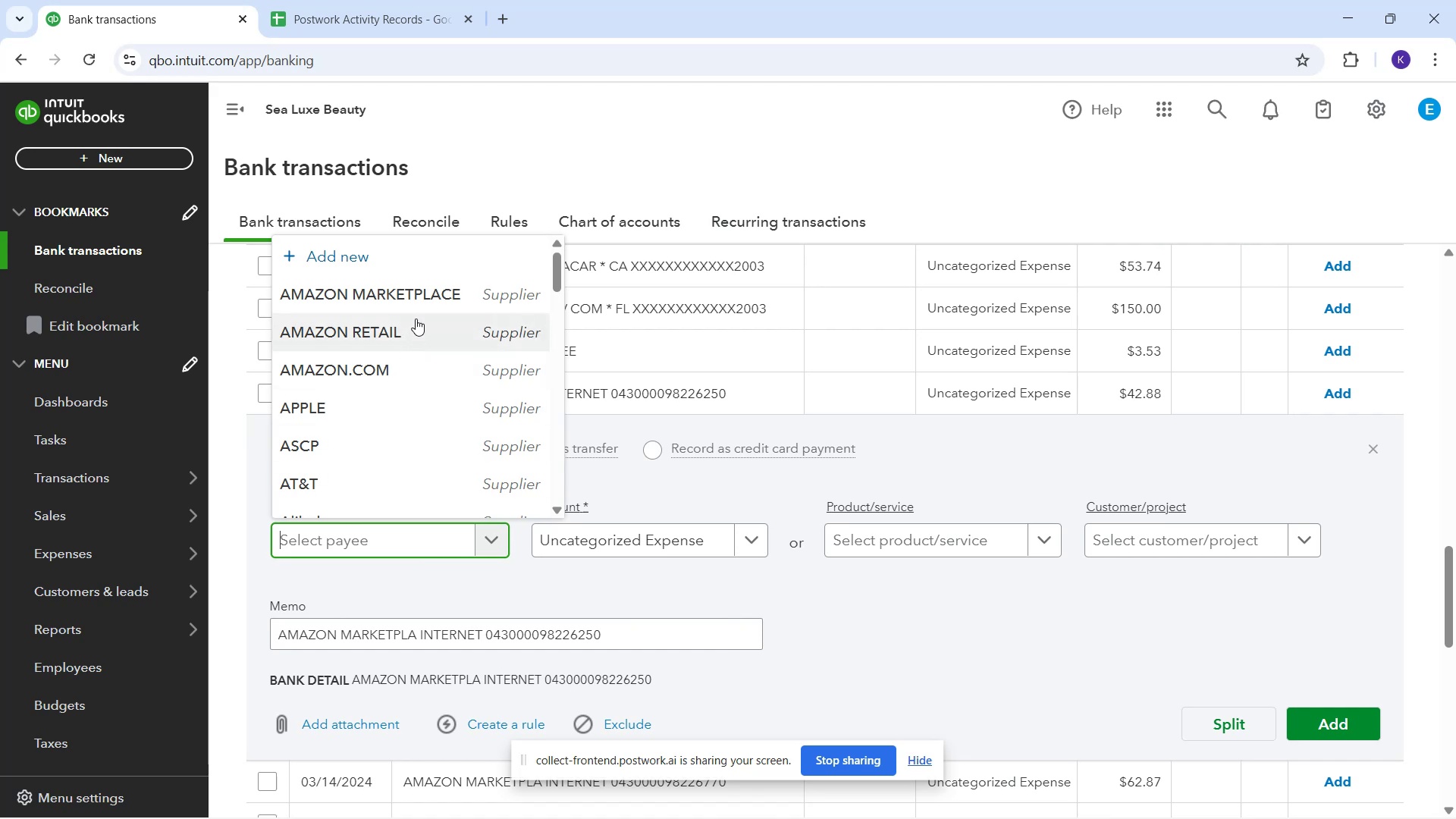 
left_click([425, 301])
 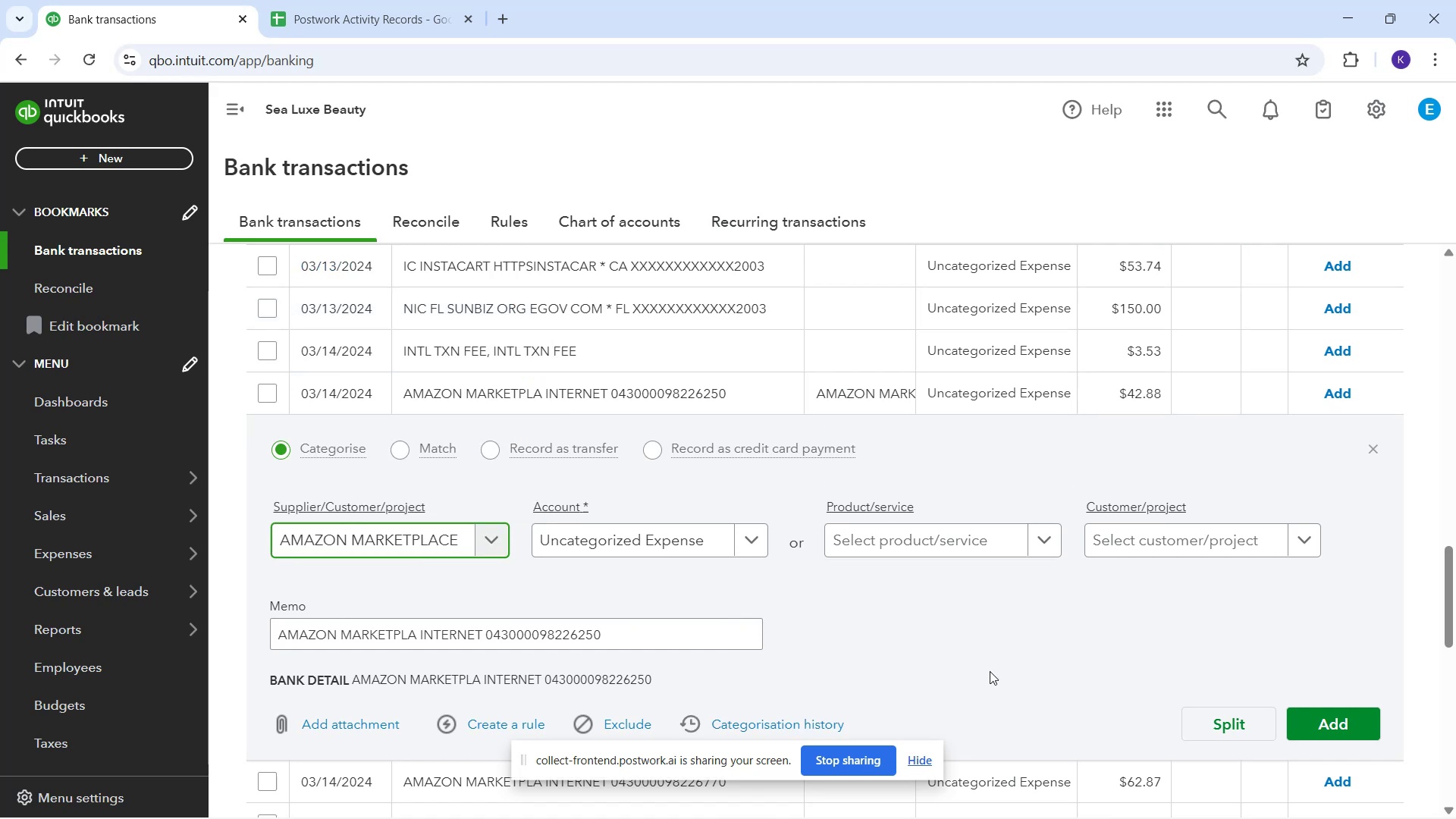 
mouse_move([717, 550])
 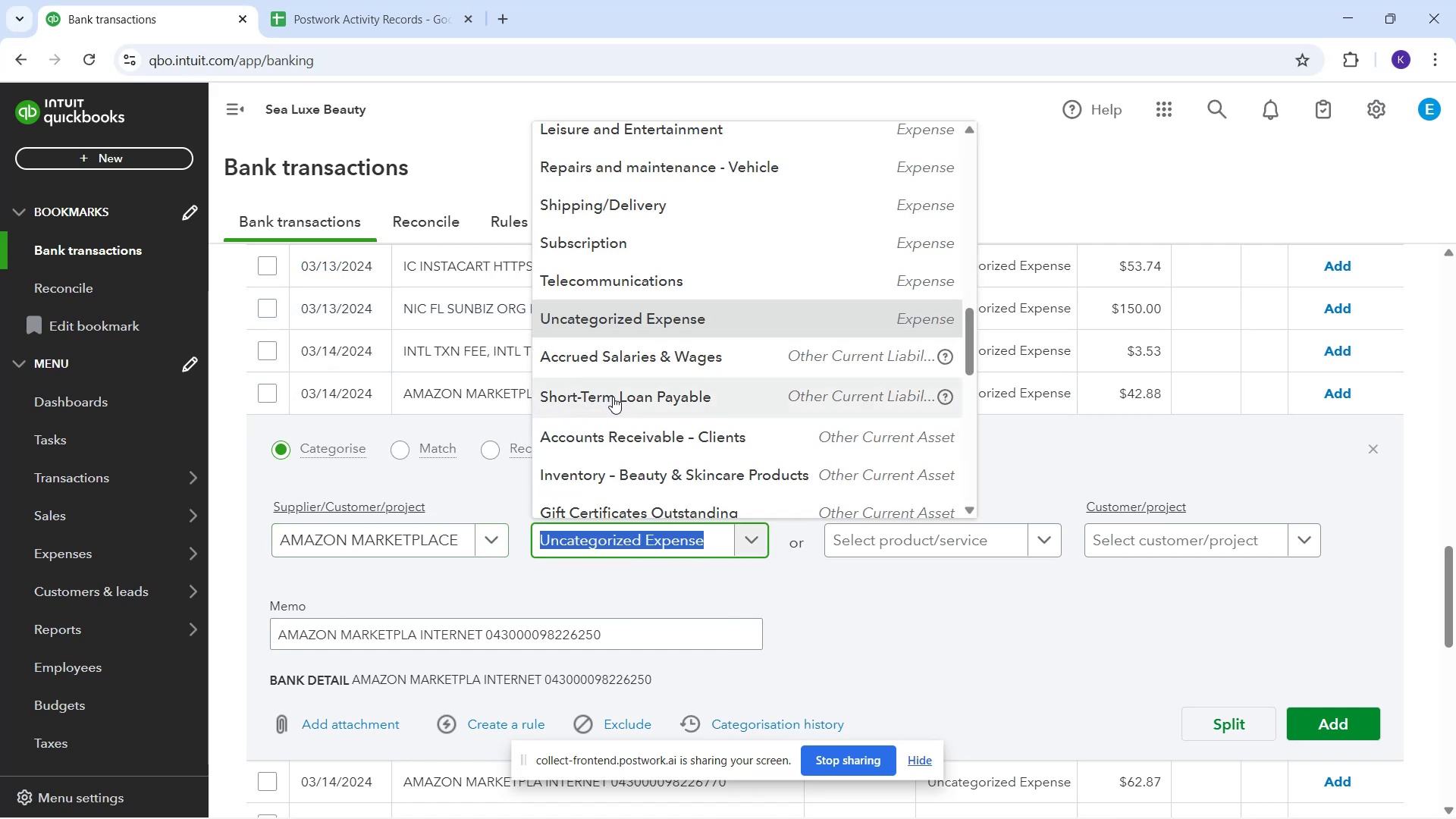 
type(GE)
 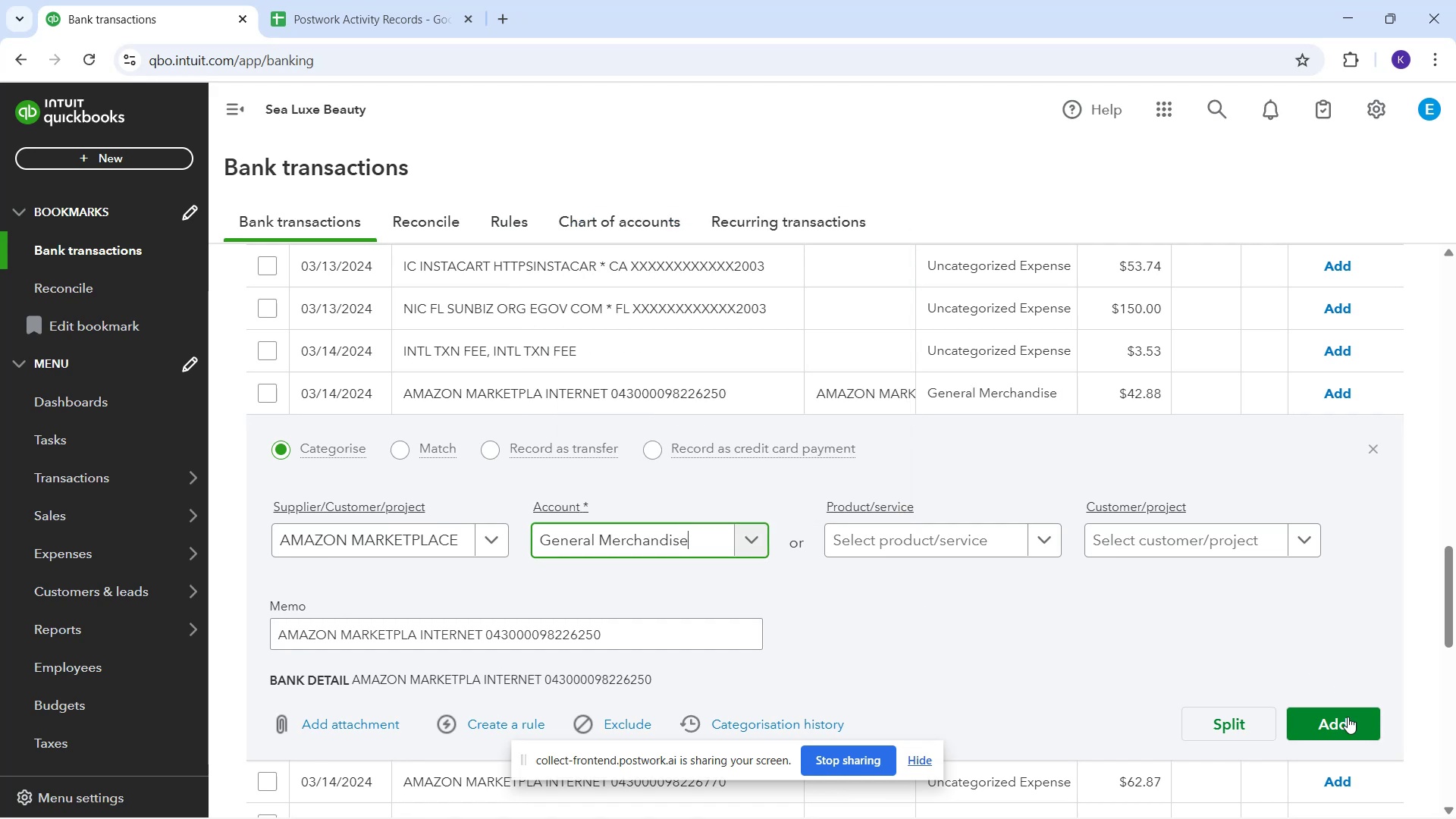 
left_click([1339, 727])
 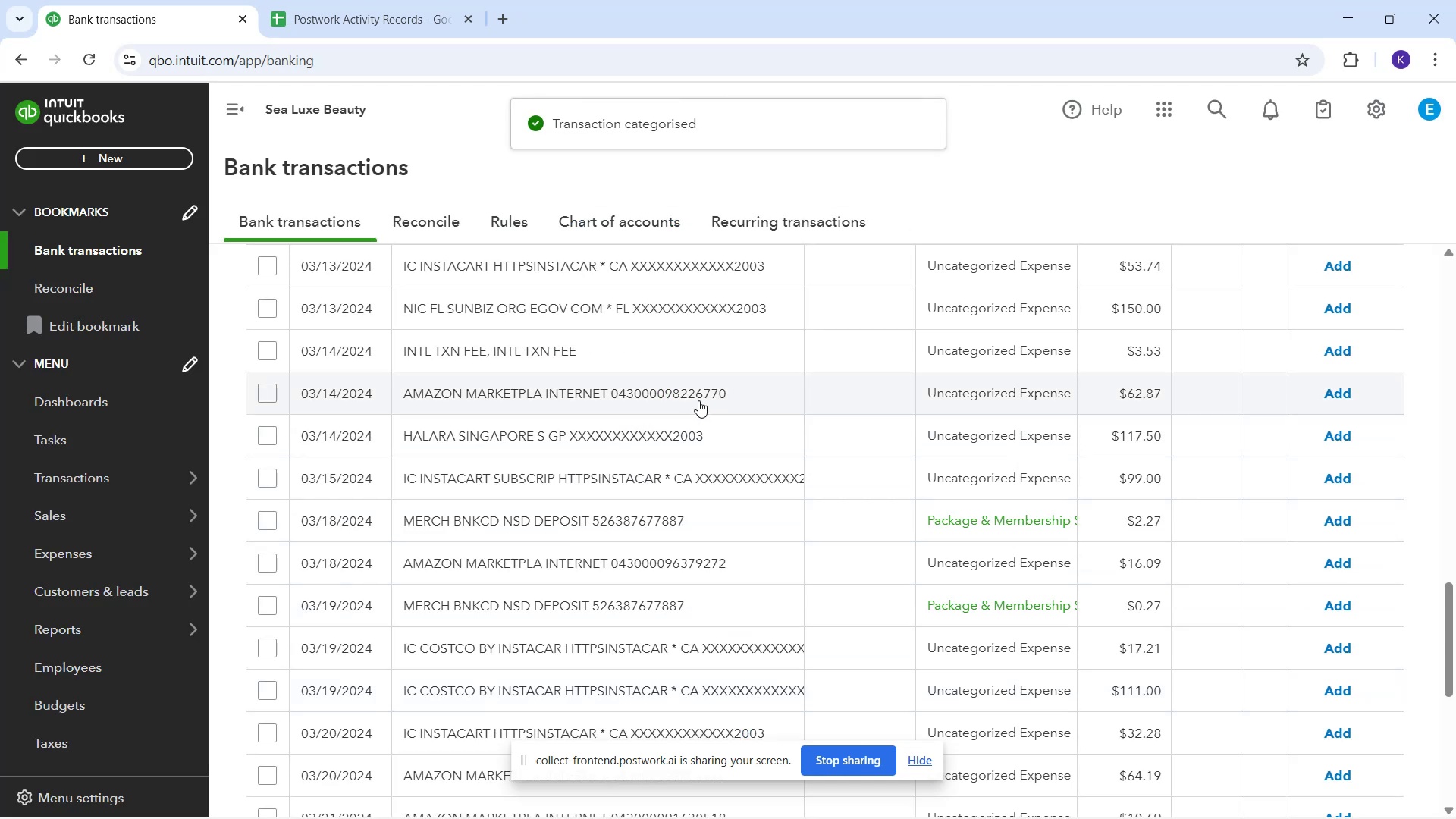 
wait(6.05)
 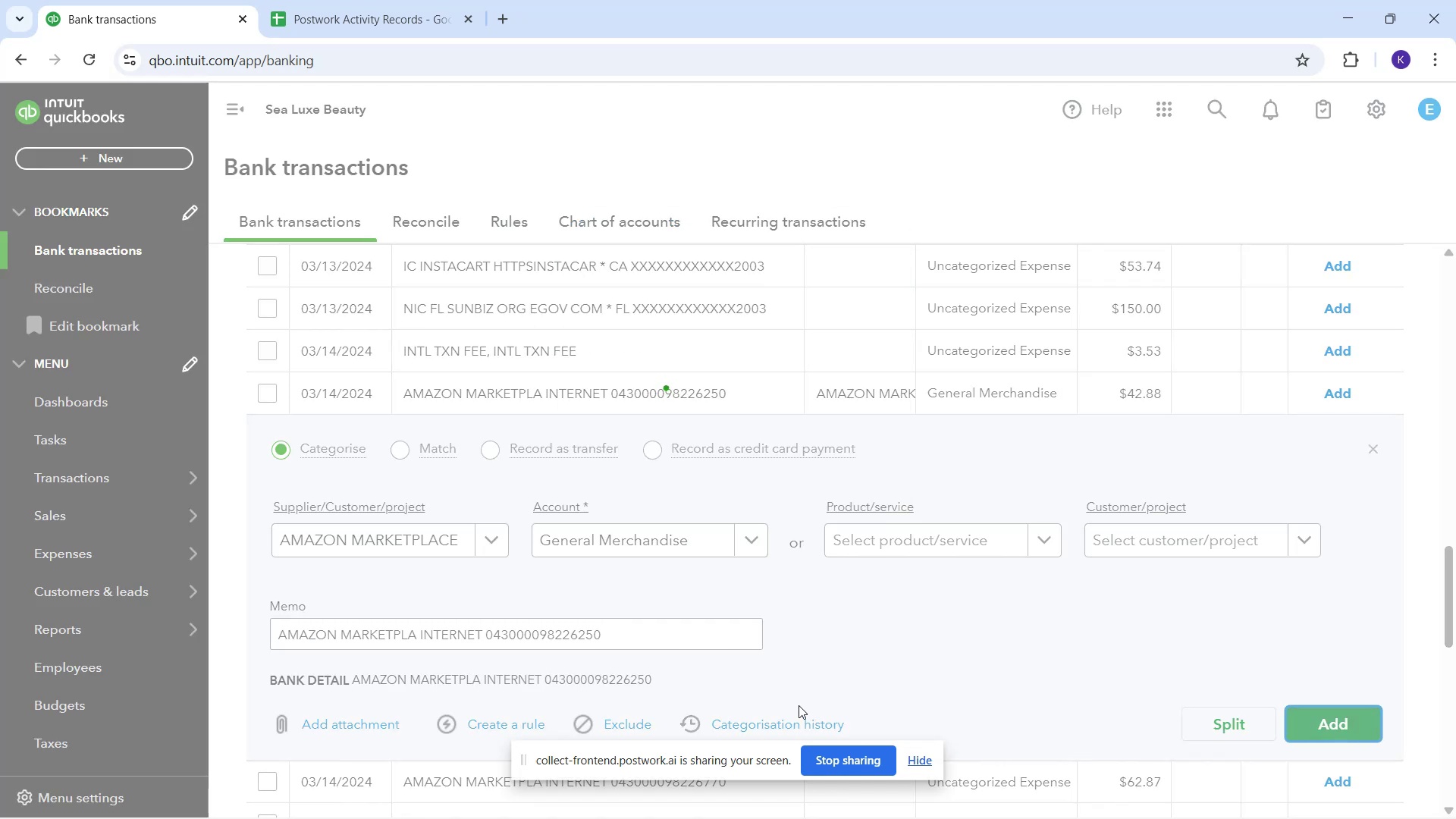 
left_click([686, 392])
 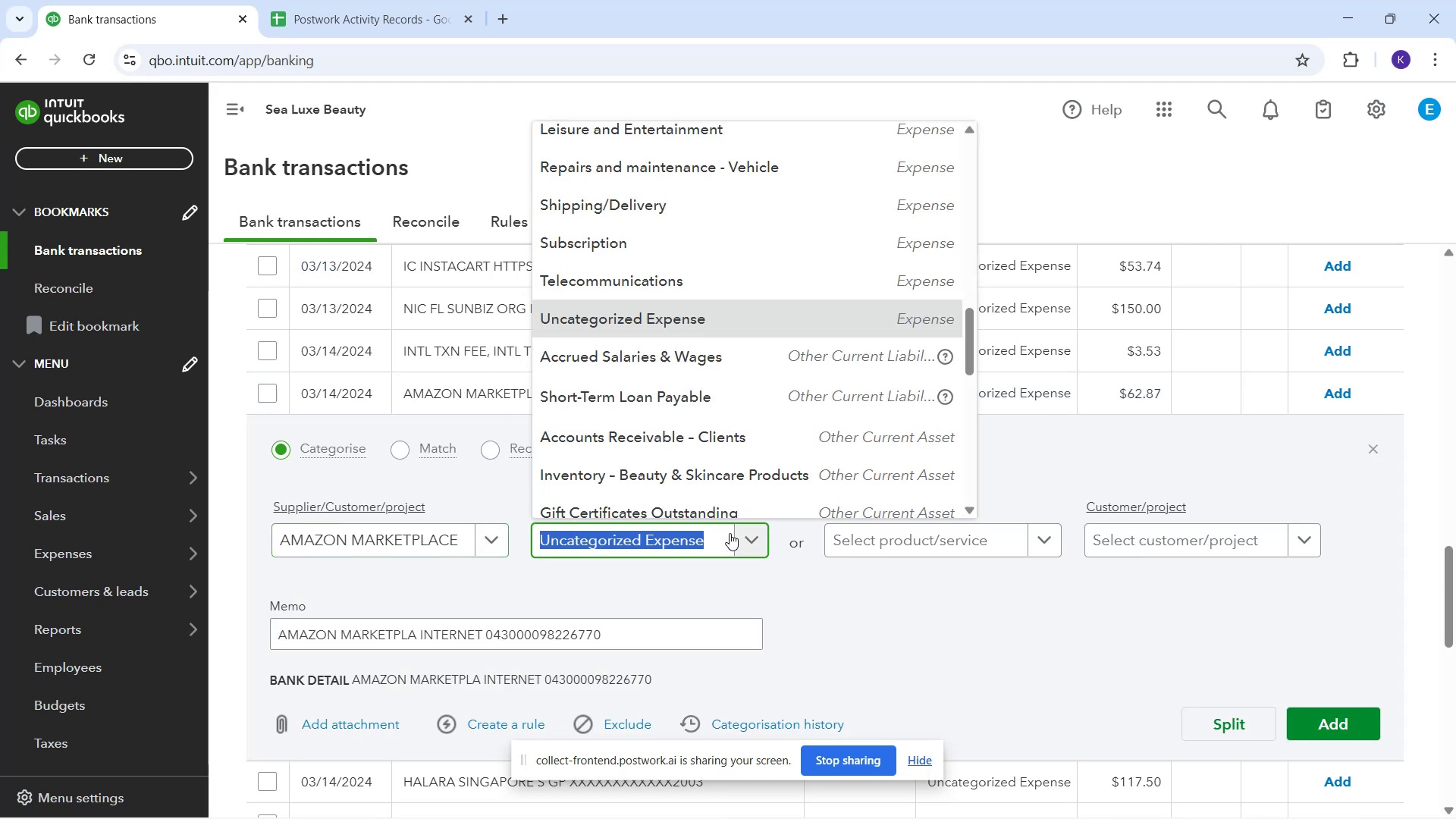 
wait(5.68)
 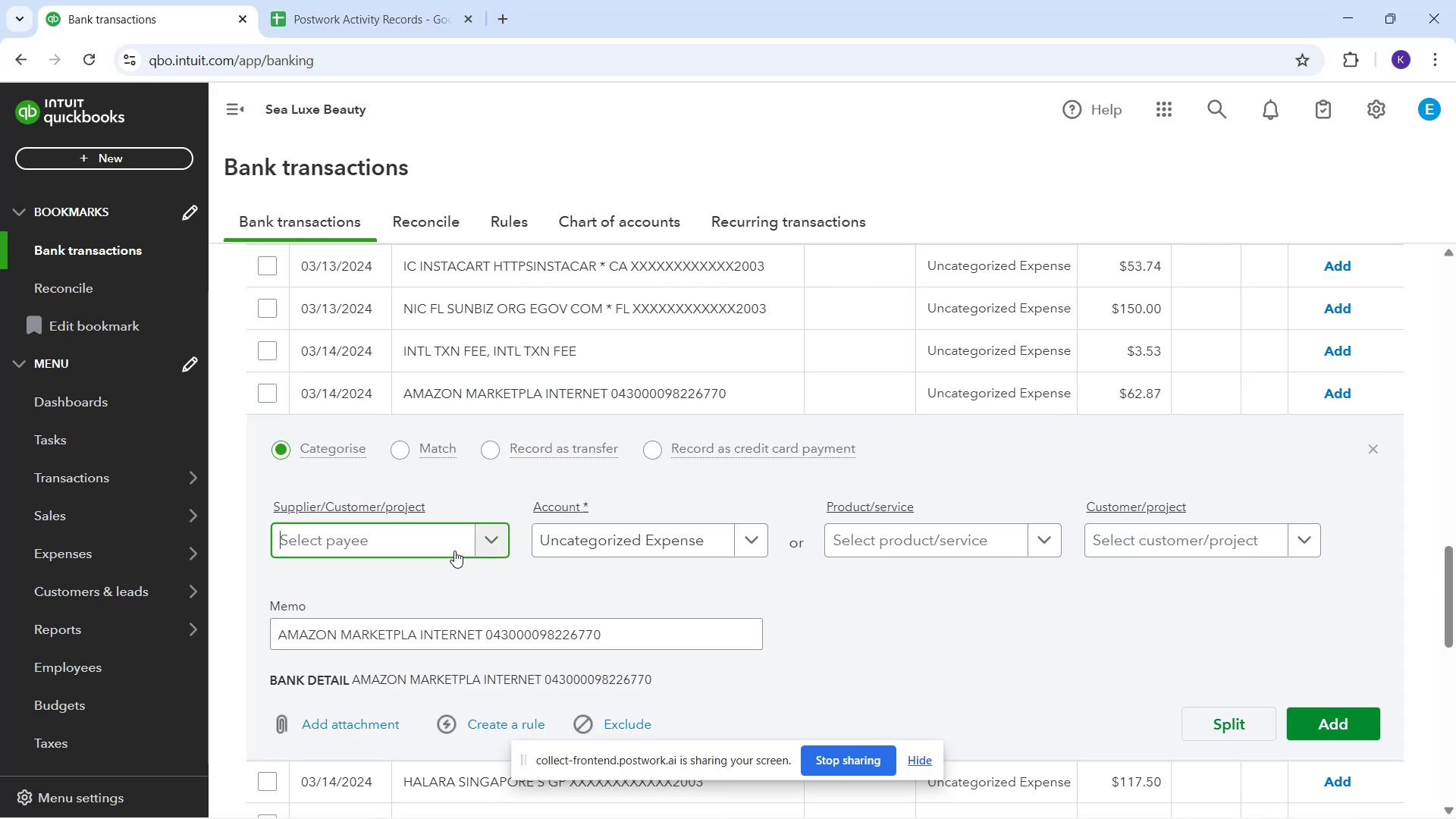 
type(GE)
 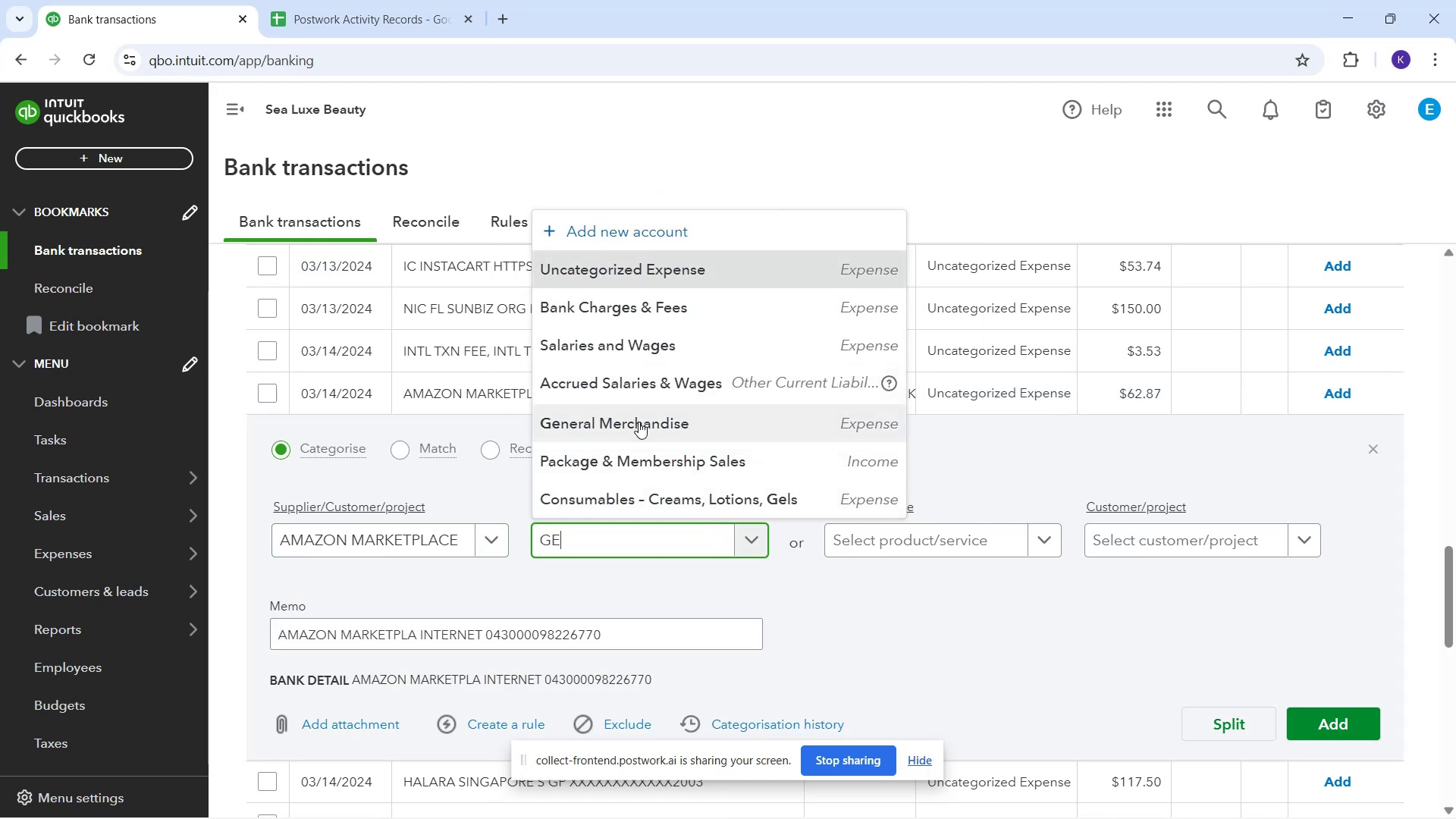 
left_click([640, 422])
 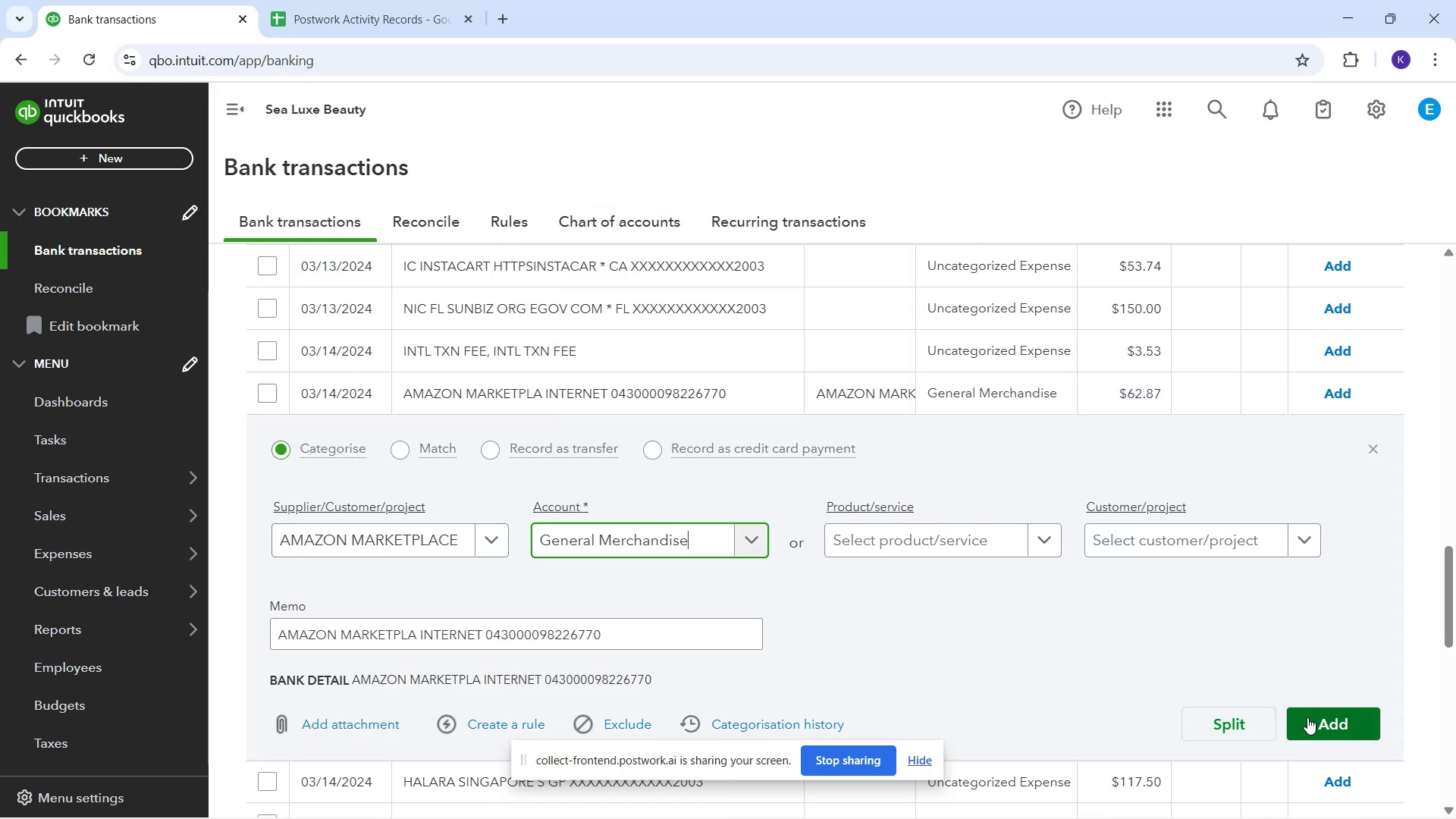 
left_click([1316, 720])
 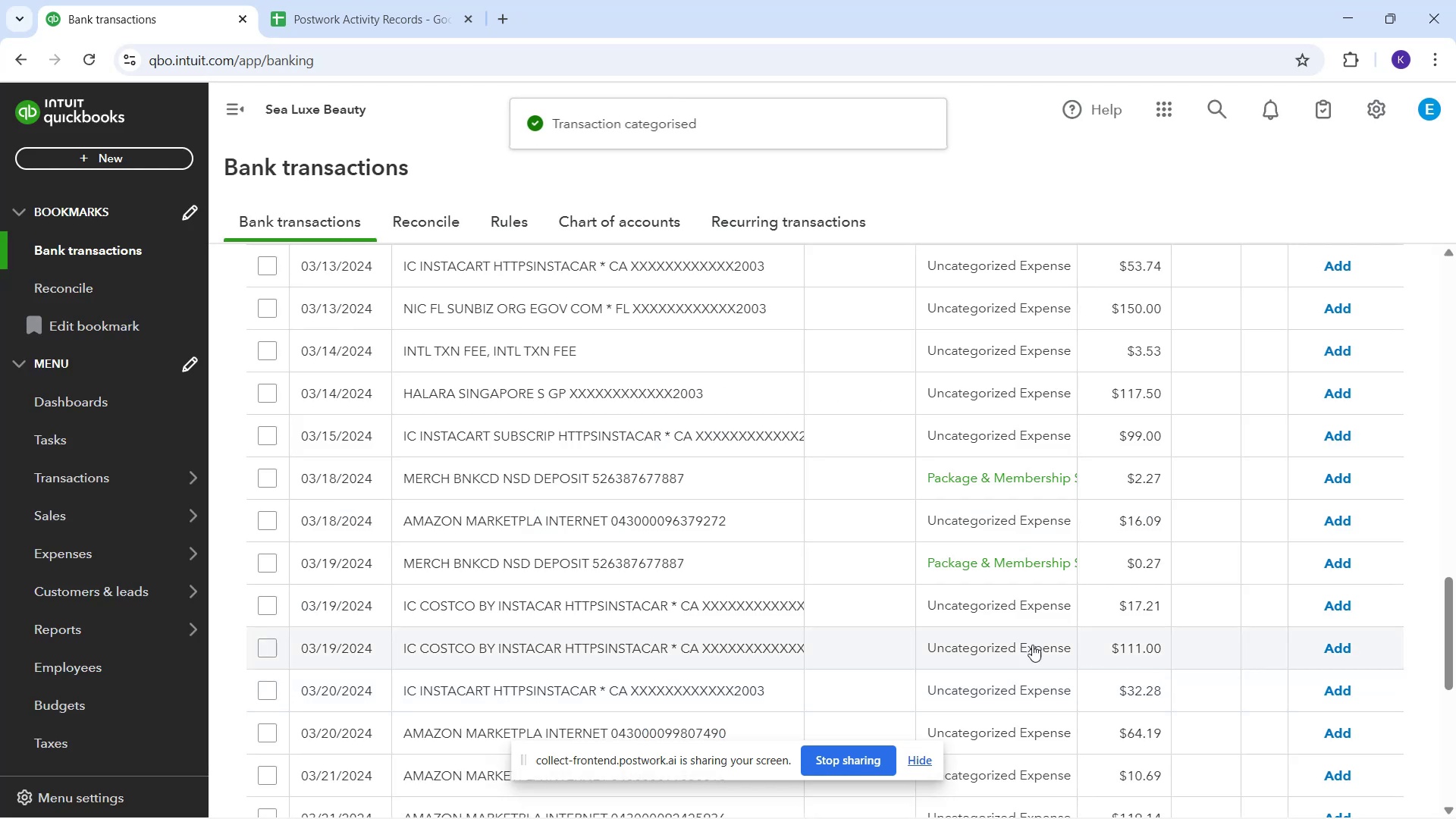 
scroll: coordinate [1046, 542], scroll_direction: down, amount: 1.0
 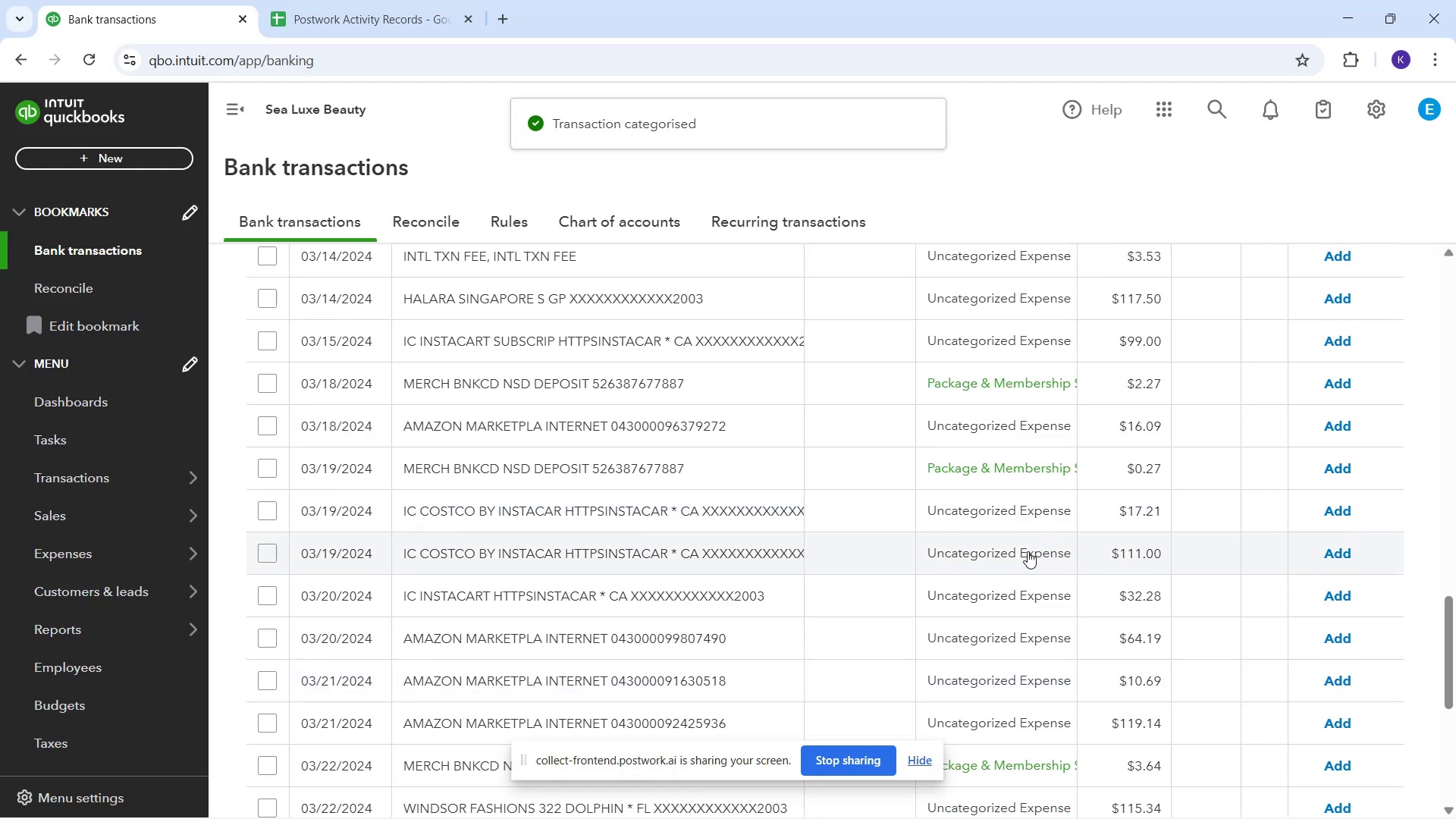 
scroll: coordinate [811, 559], scroll_direction: up, amount: 9.0
 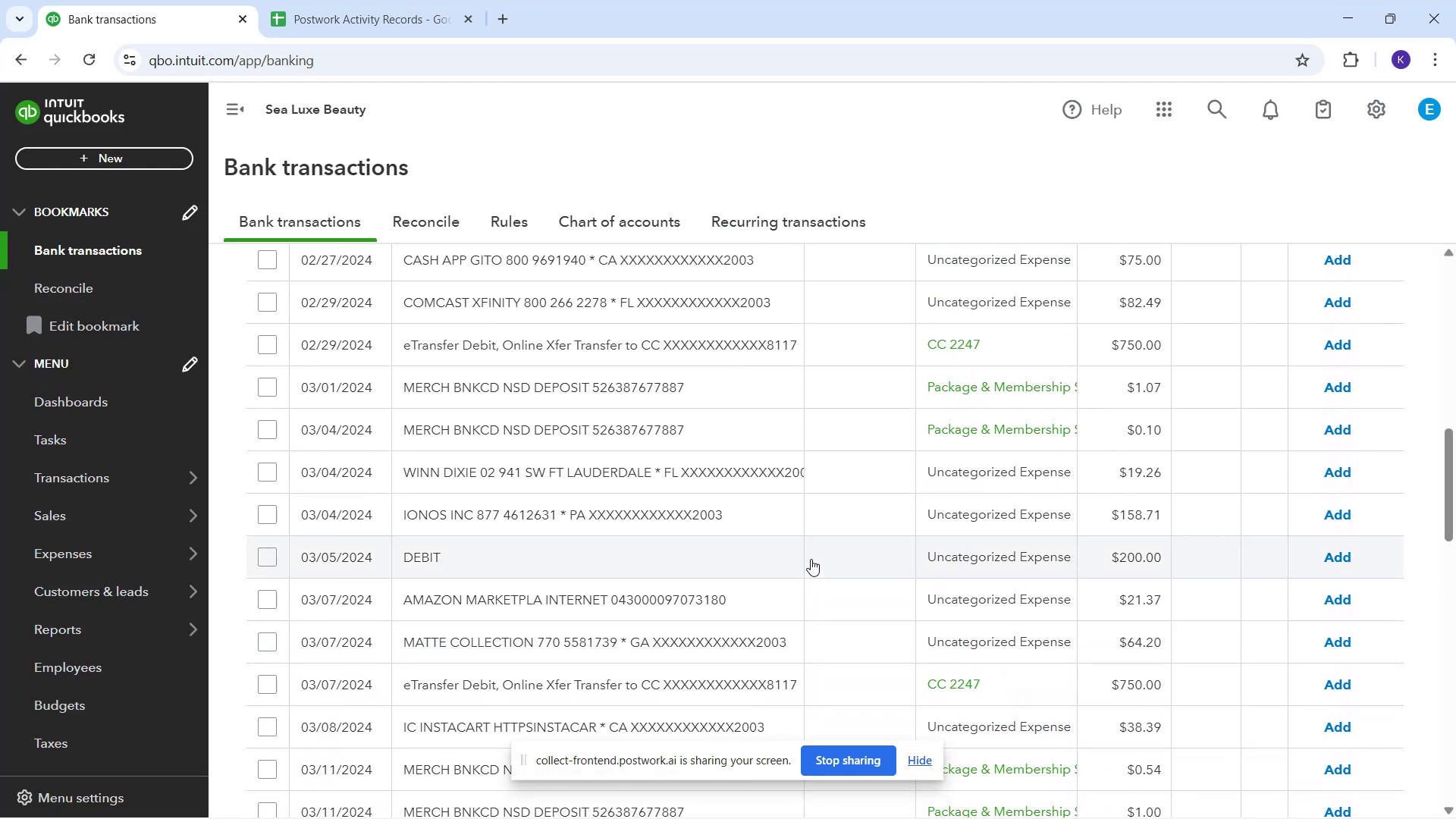 
scroll: coordinate [811, 559], scroll_direction: down, amount: 1.0
 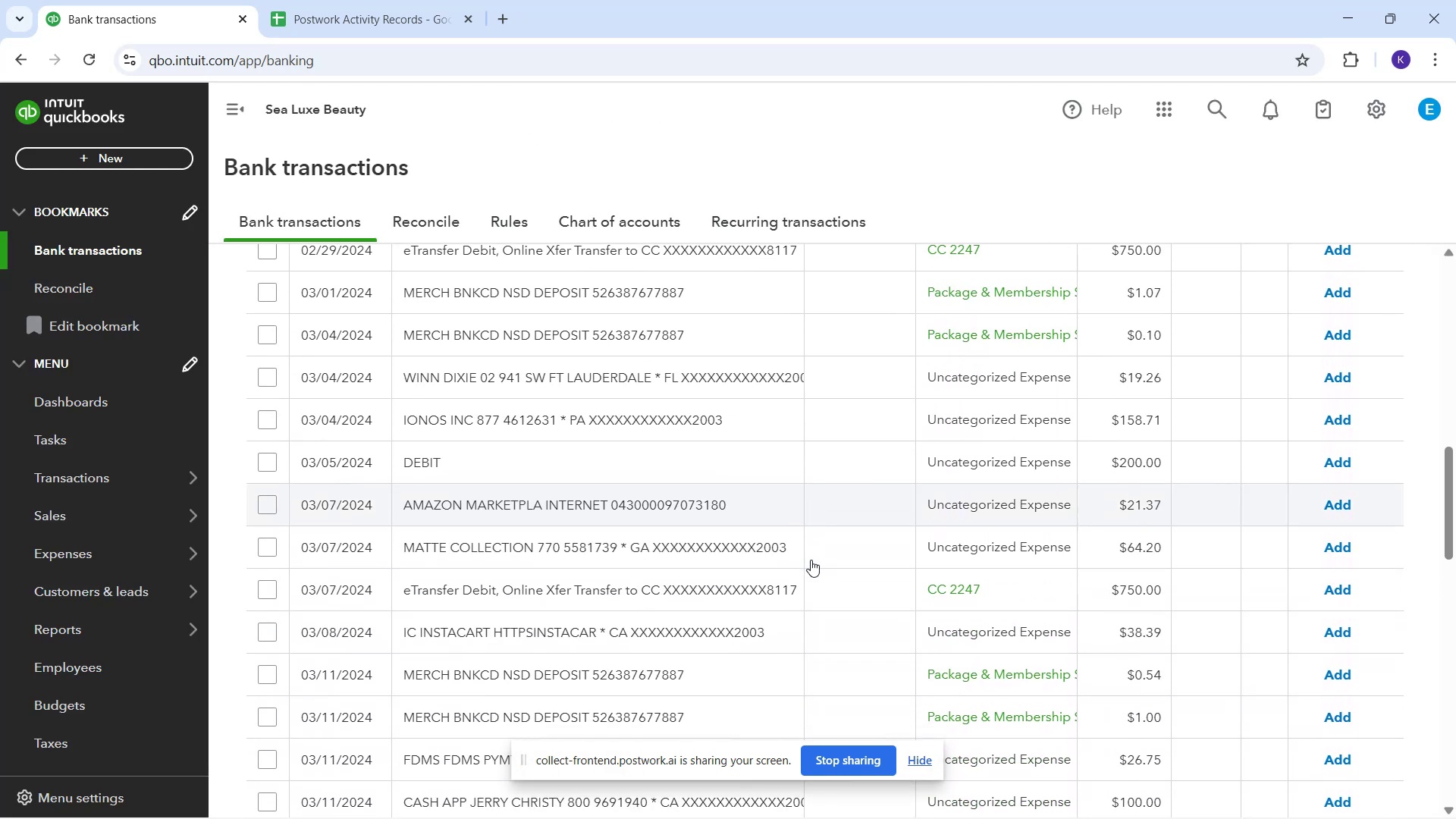 
scroll: coordinate [802, 552], scroll_direction: up, amount: 3.0
 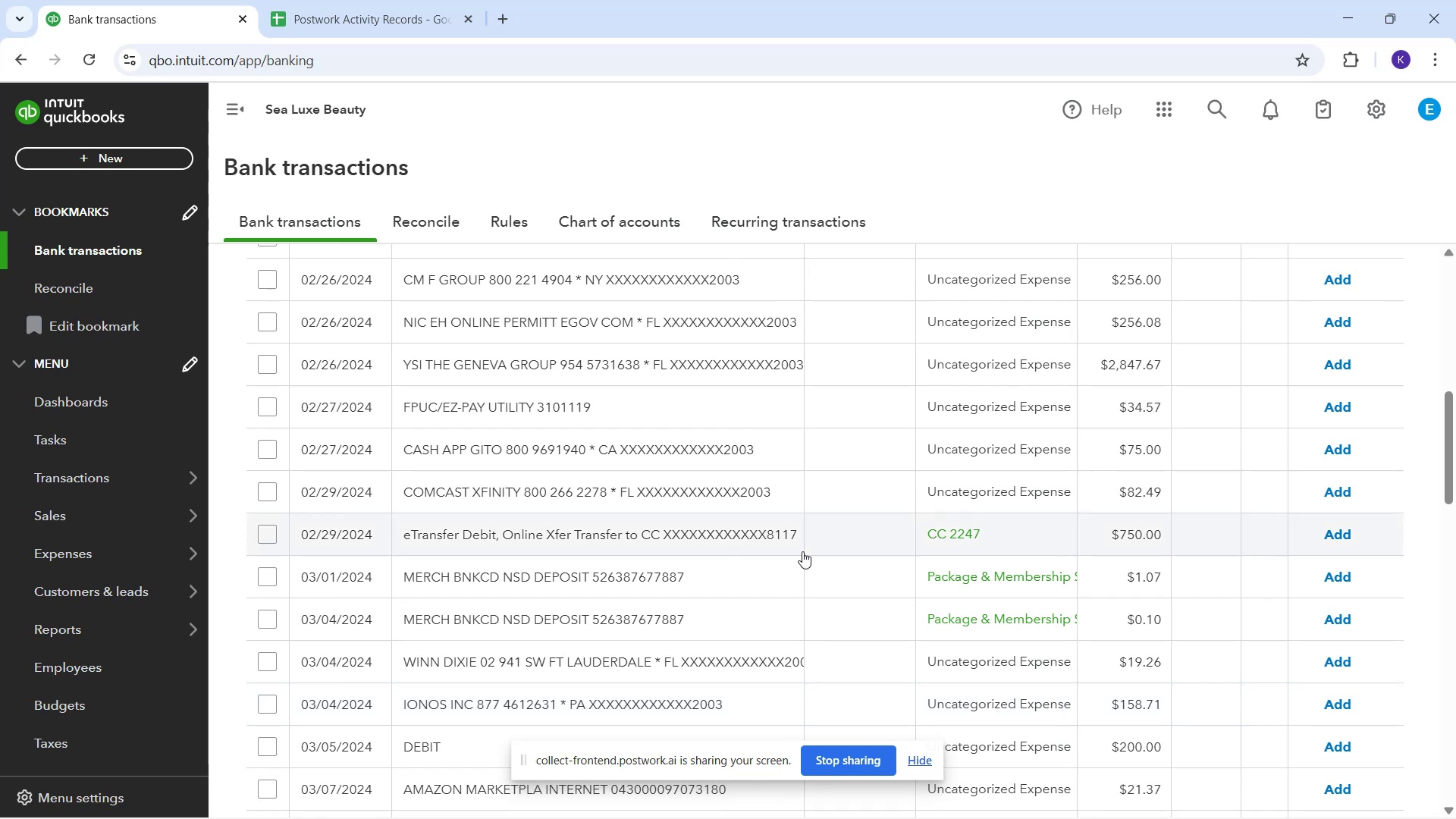 
scroll: coordinate [707, 617], scroll_direction: down, amount: 4.0
 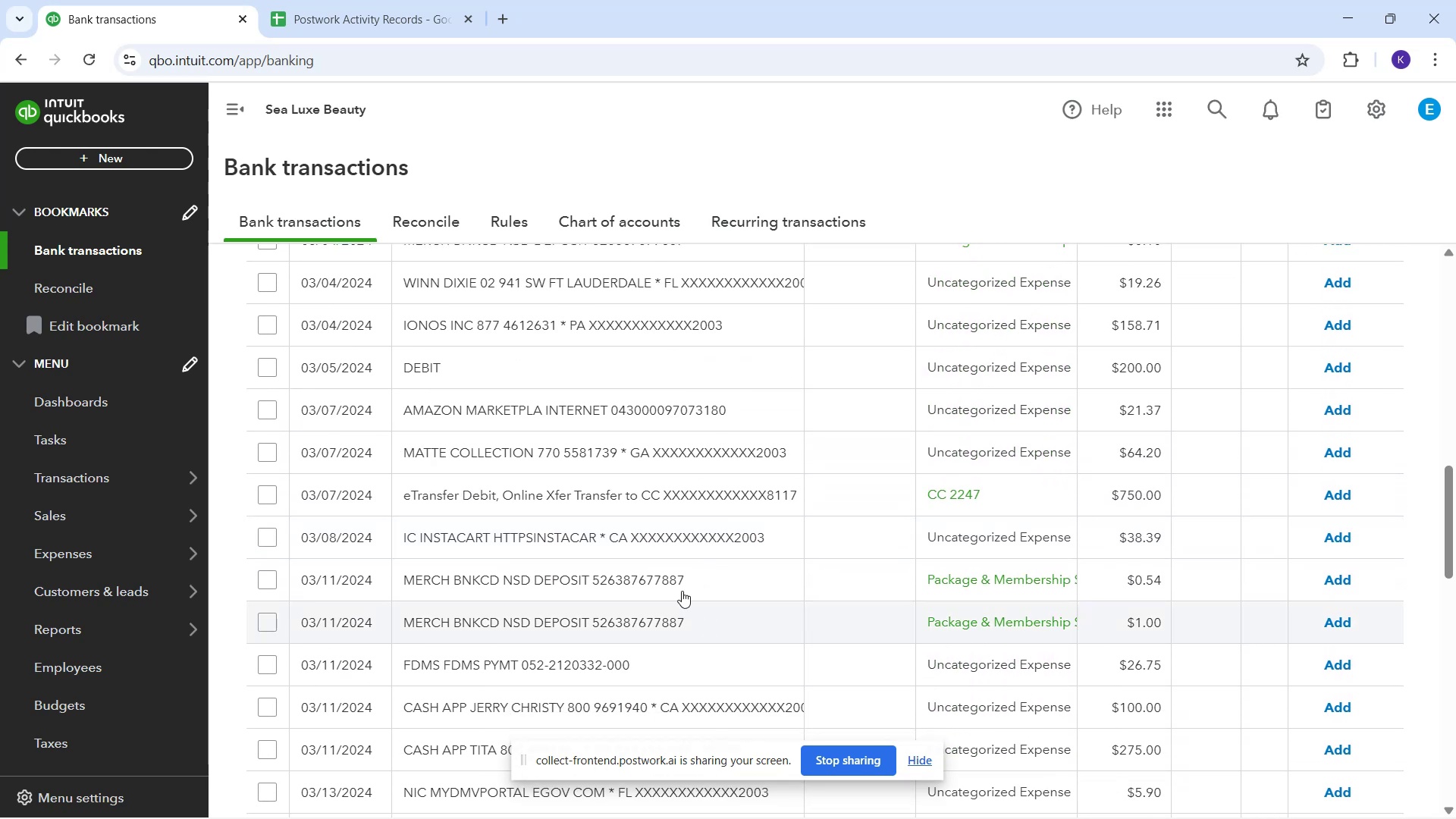 
mouse_move([648, 425])
 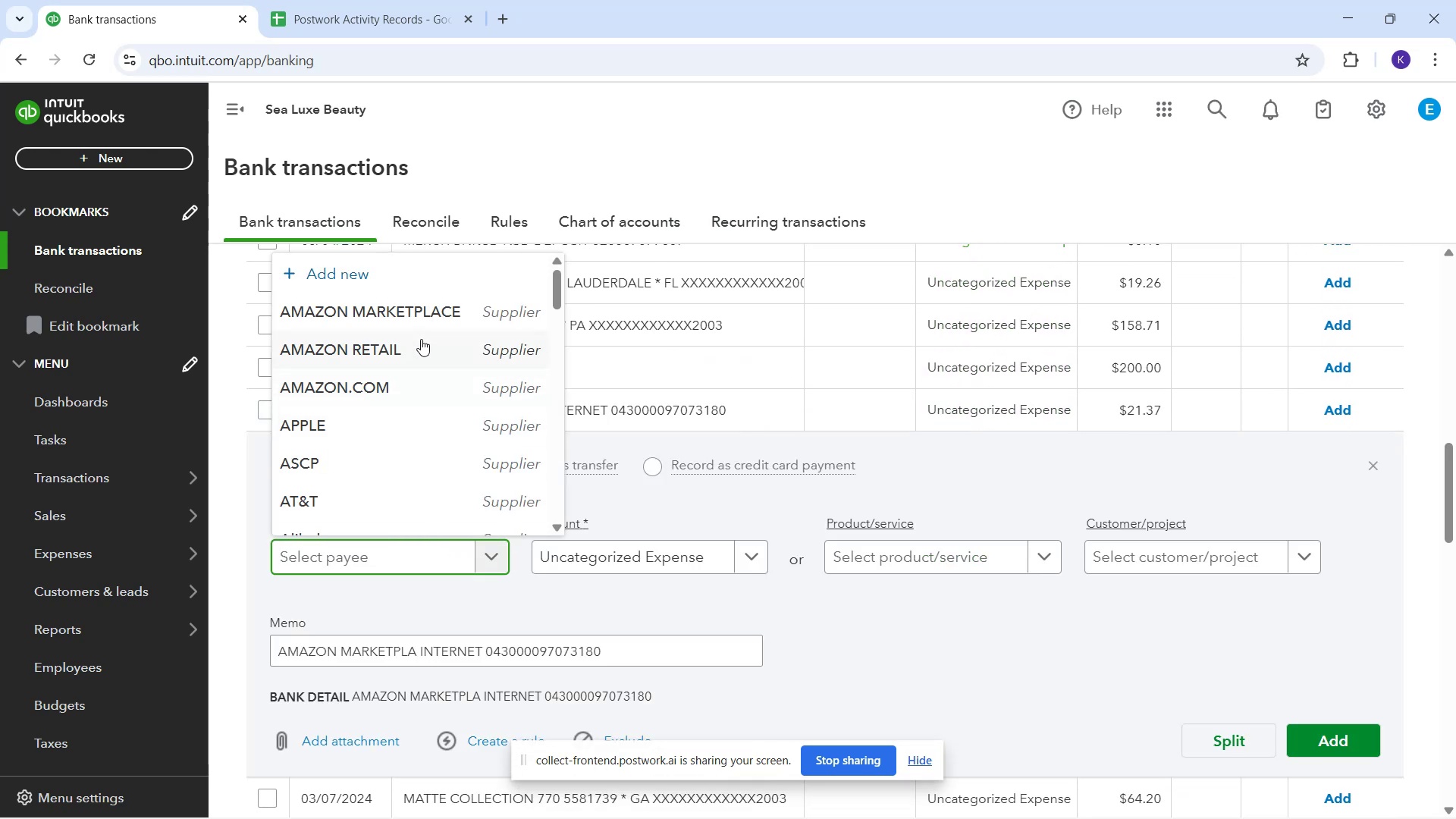 
left_click([445, 309])
 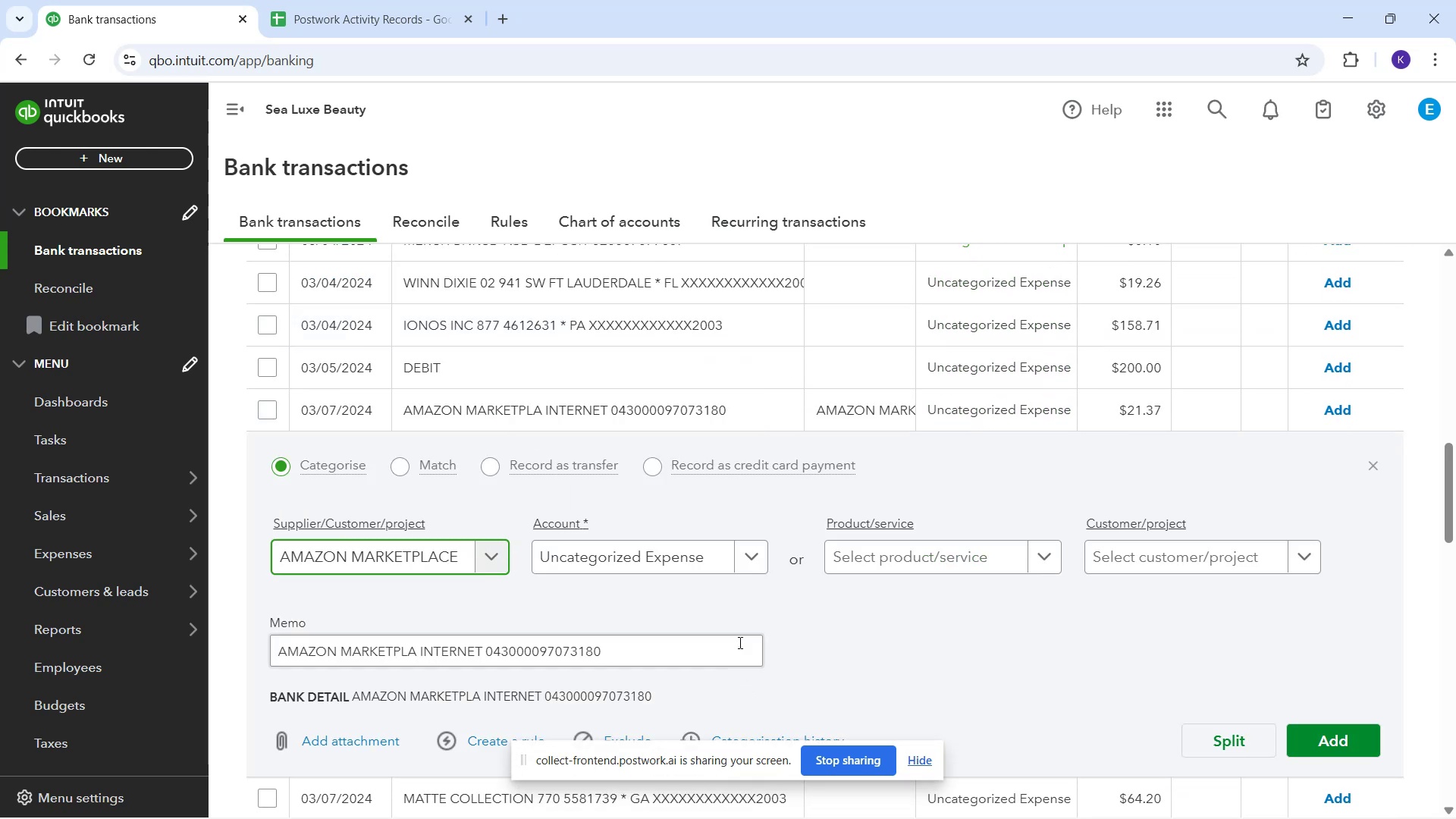 
left_click([695, 563])
 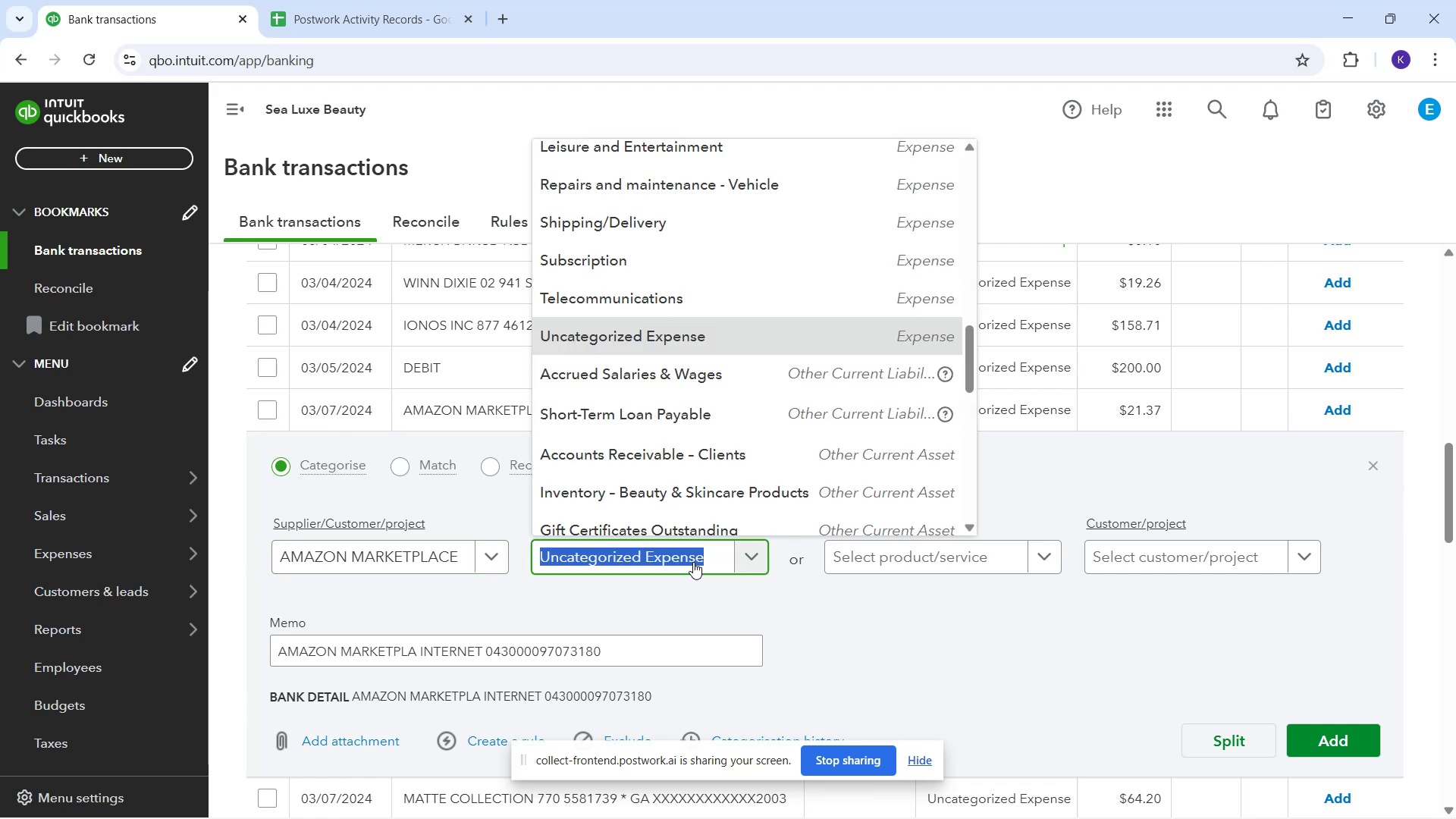 
type(GE)
 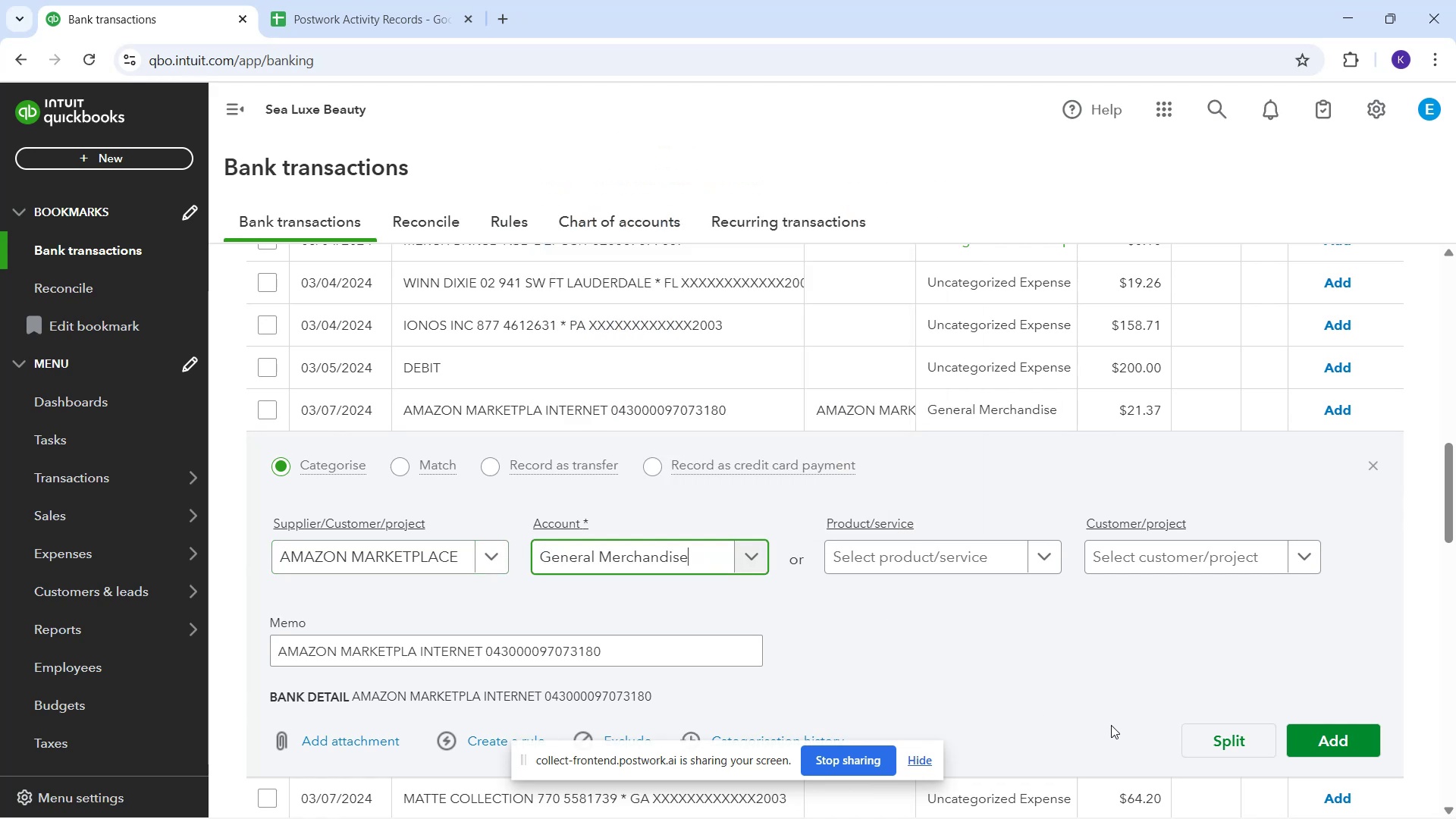 
left_click([1323, 734])
 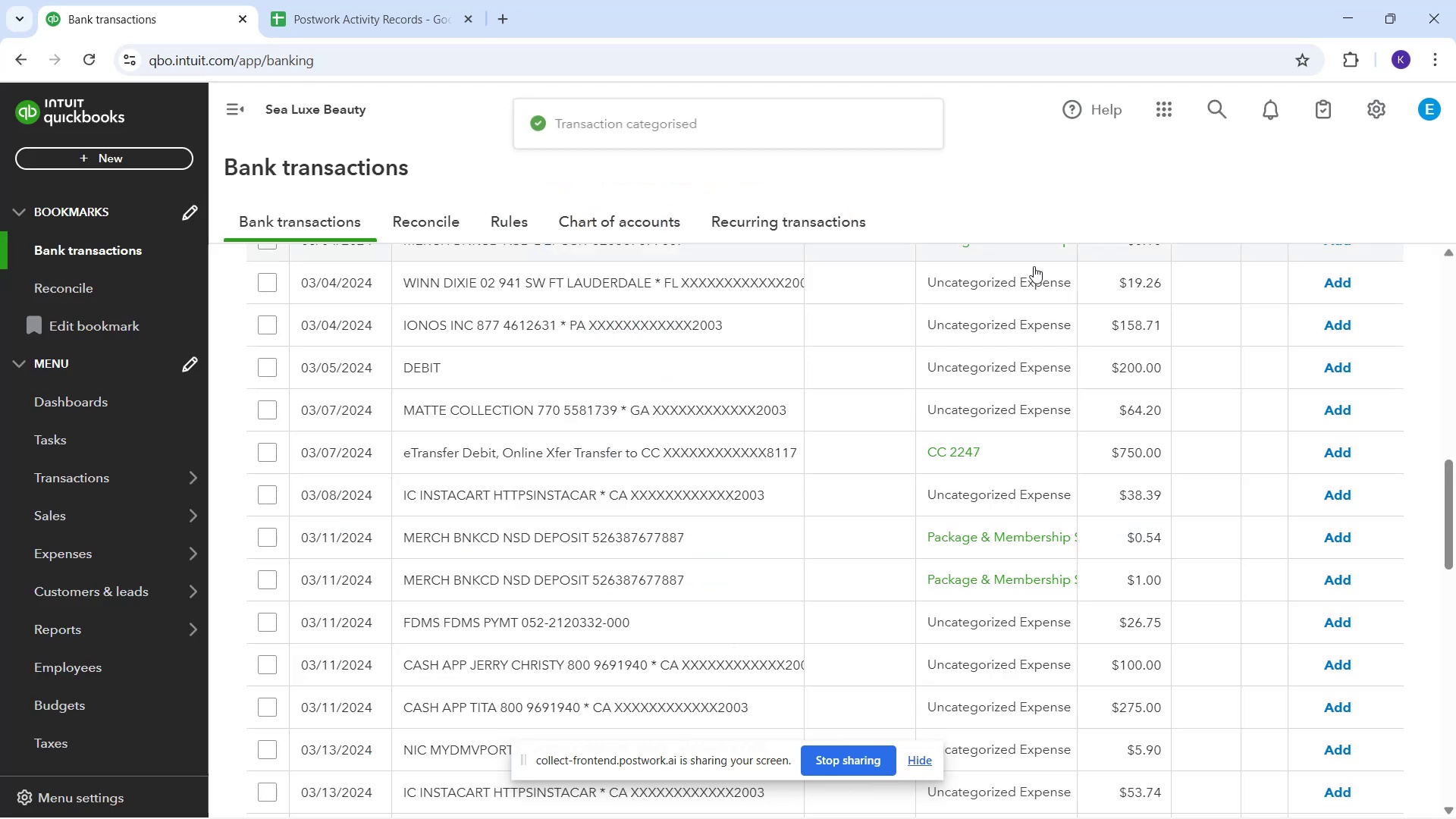 
scroll: coordinate [858, 532], scroll_direction: down, amount: 4.0
 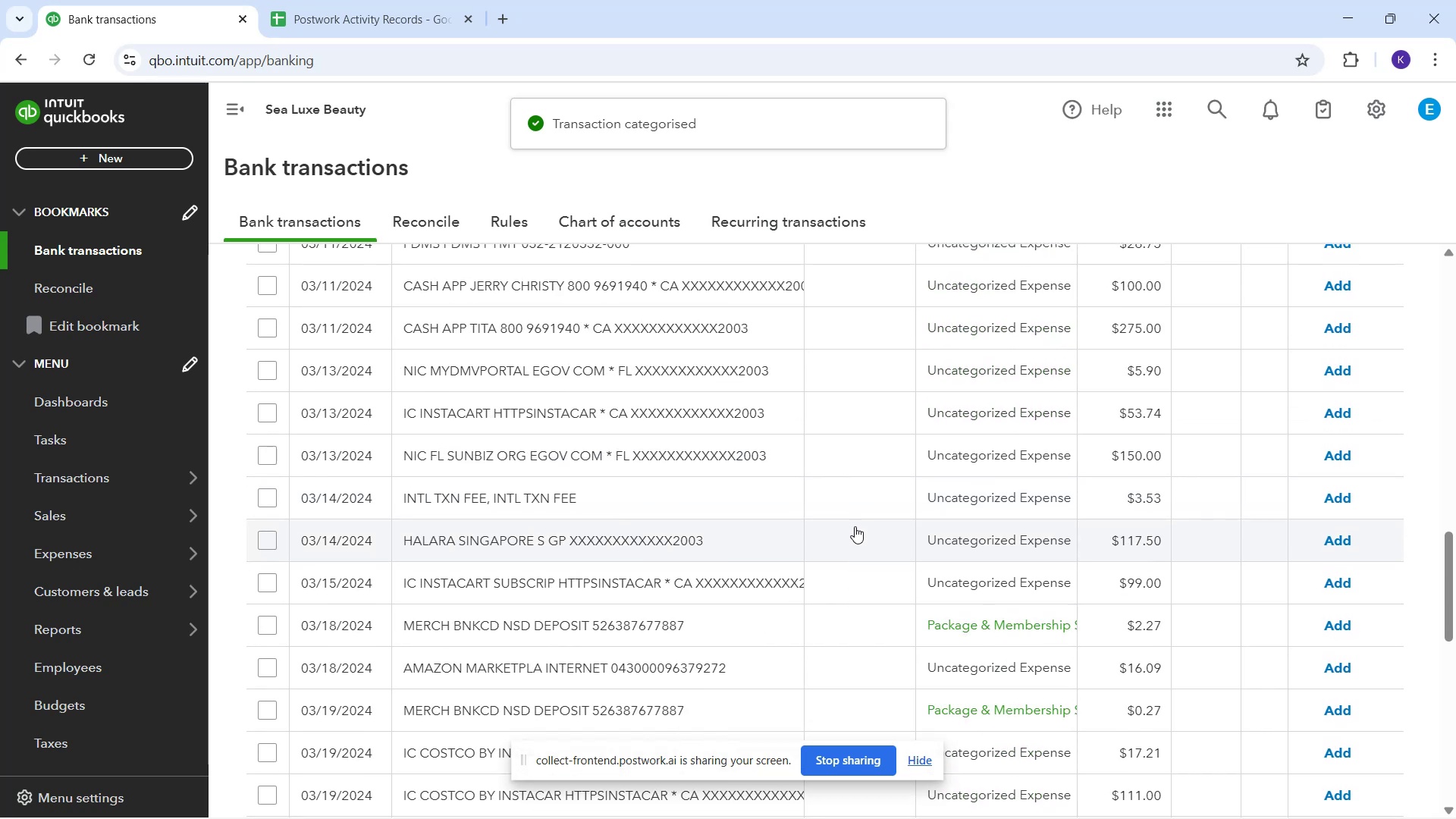 
scroll: coordinate [838, 511], scroll_direction: up, amount: 3.0
 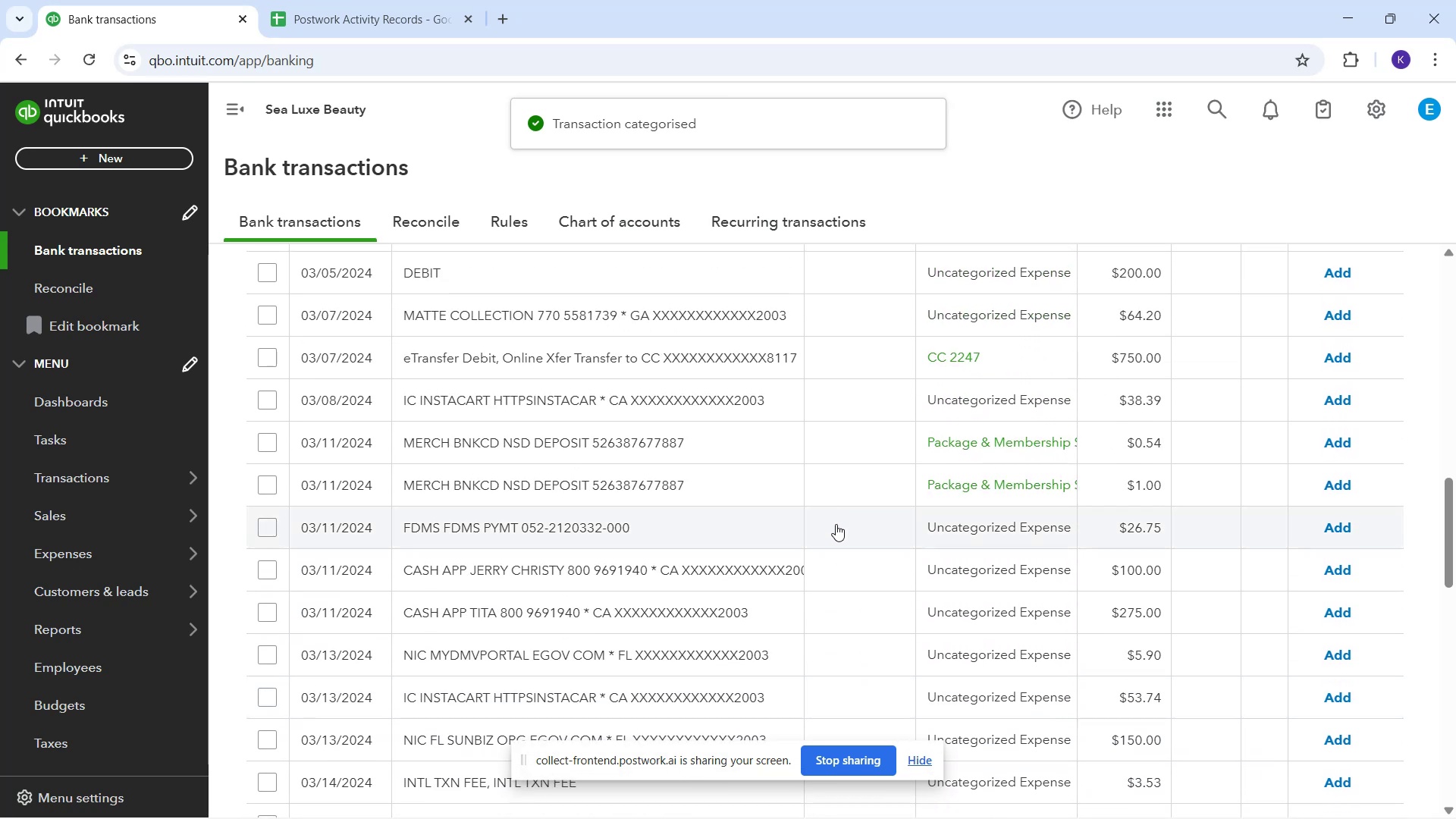 
scroll: coordinate [800, 535], scroll_direction: down, amount: 4.0
 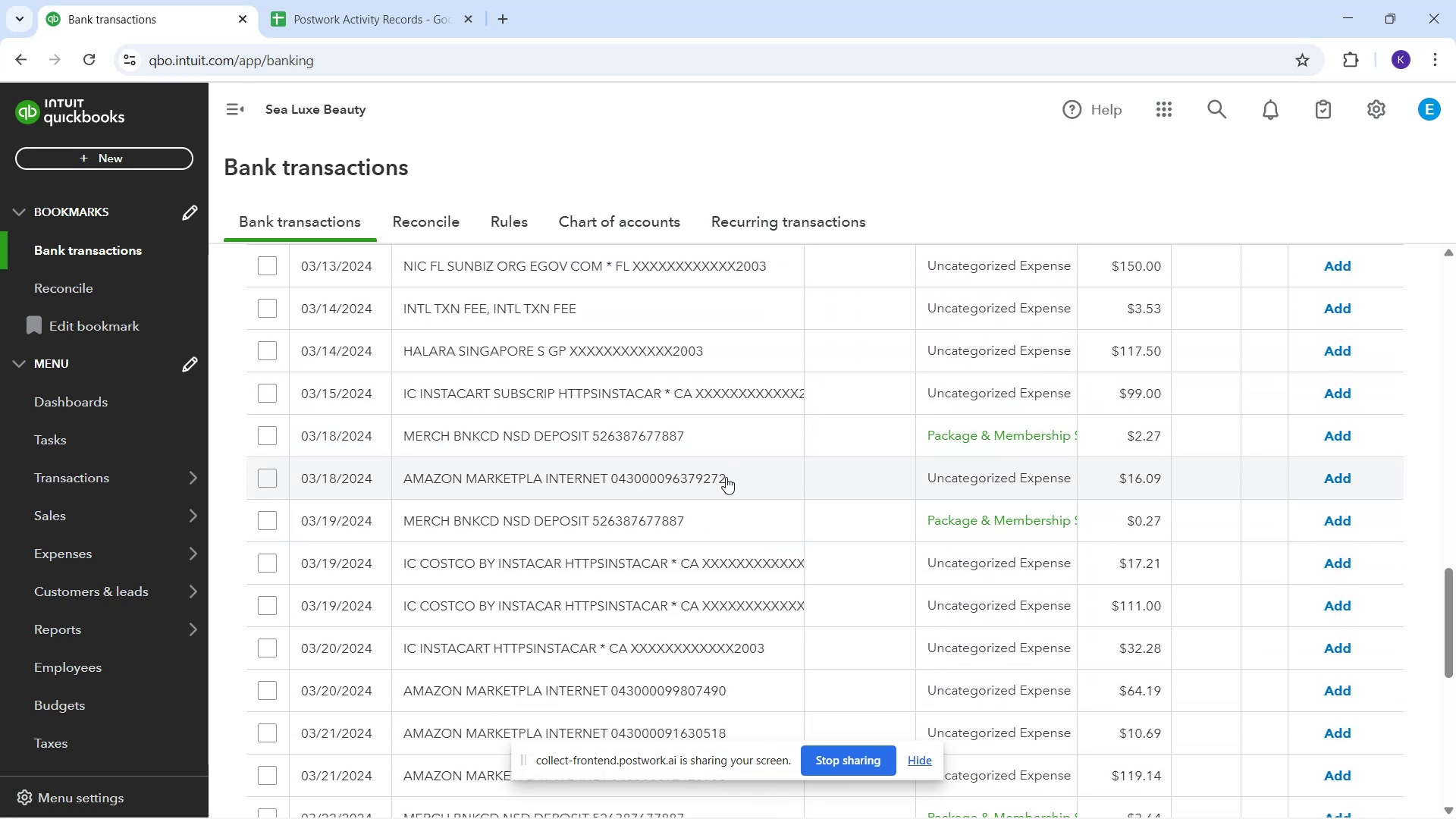 
left_click([726, 477])
 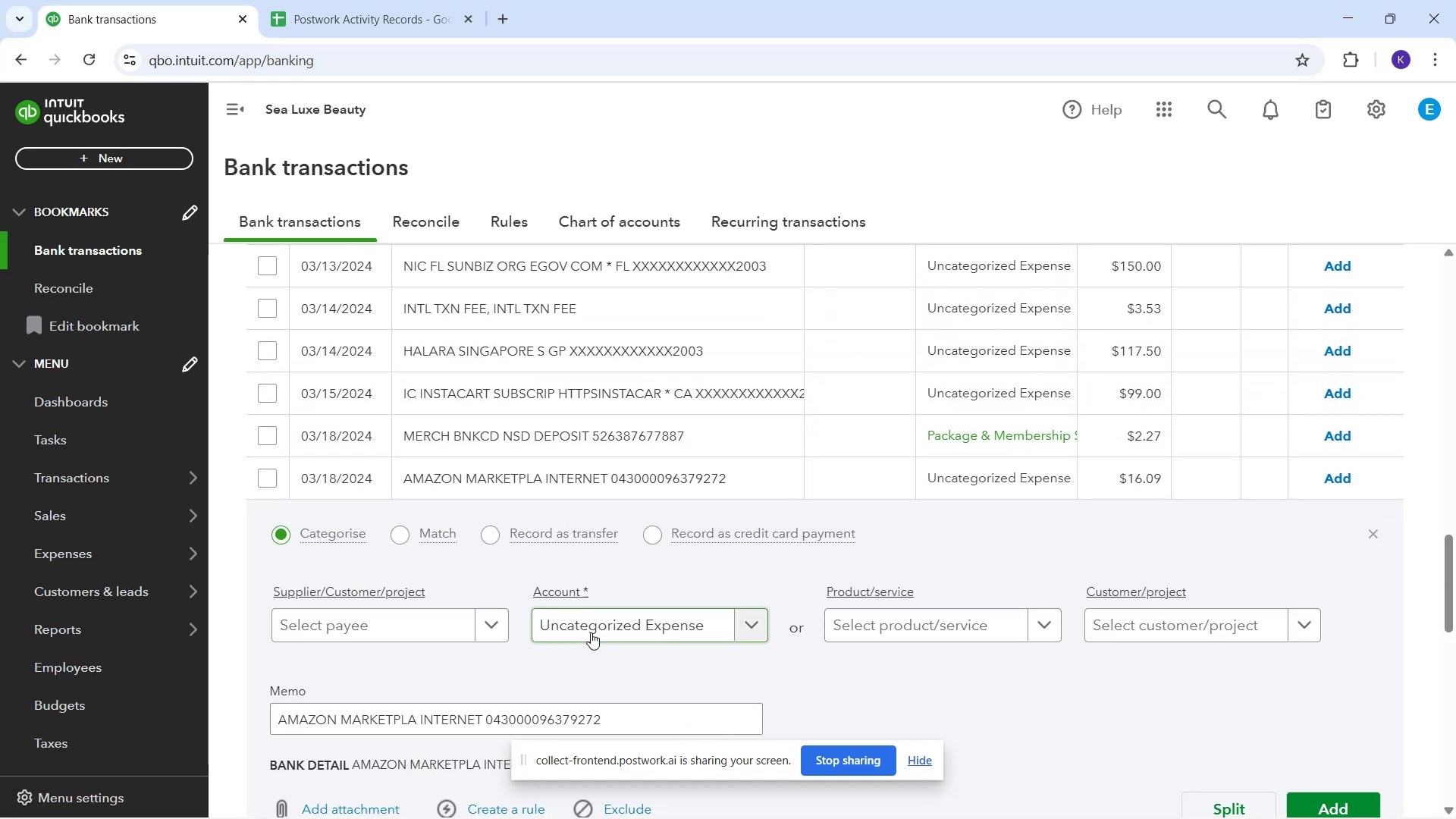 
left_click([462, 635])
 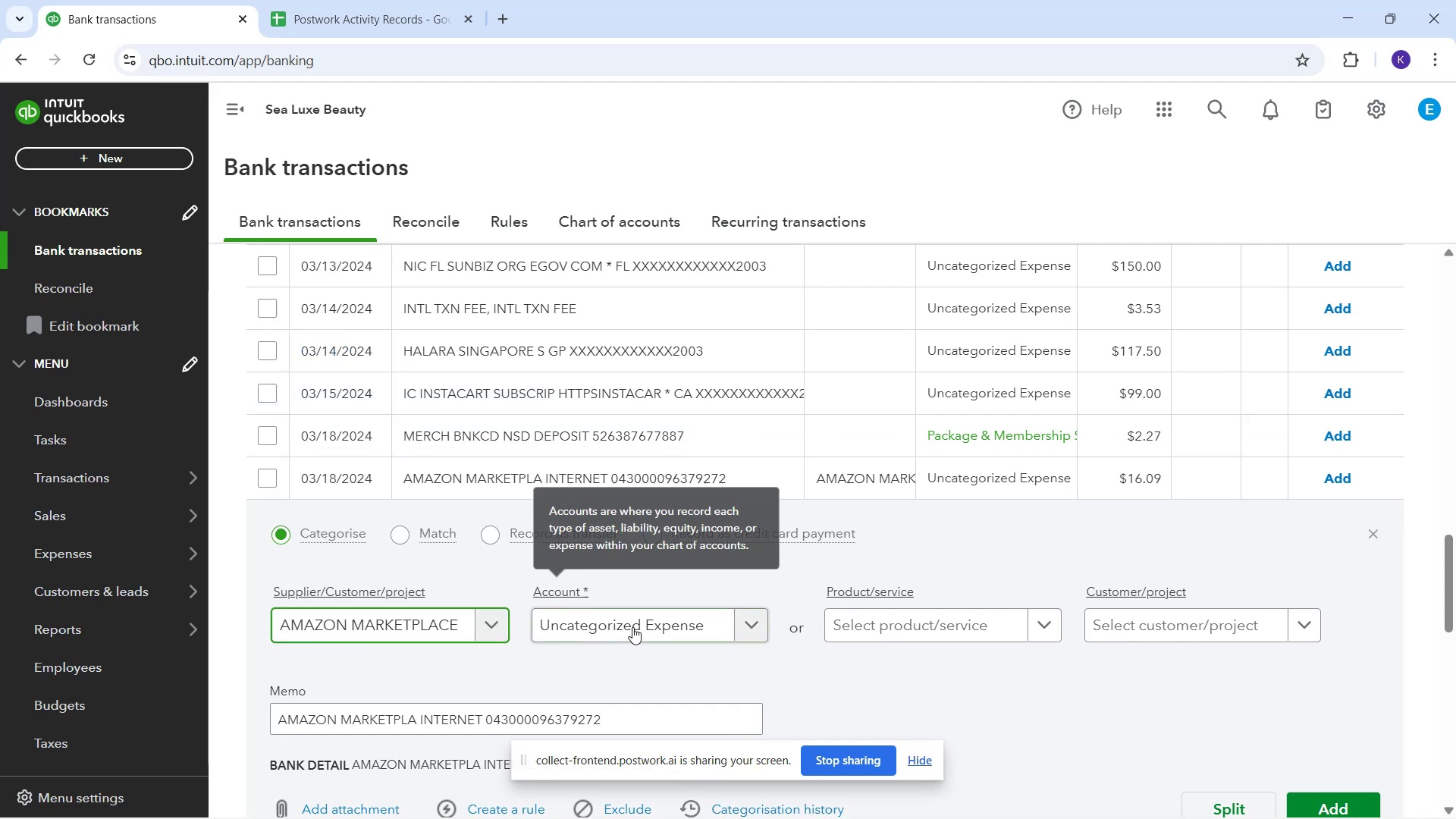 
left_click([639, 631])
 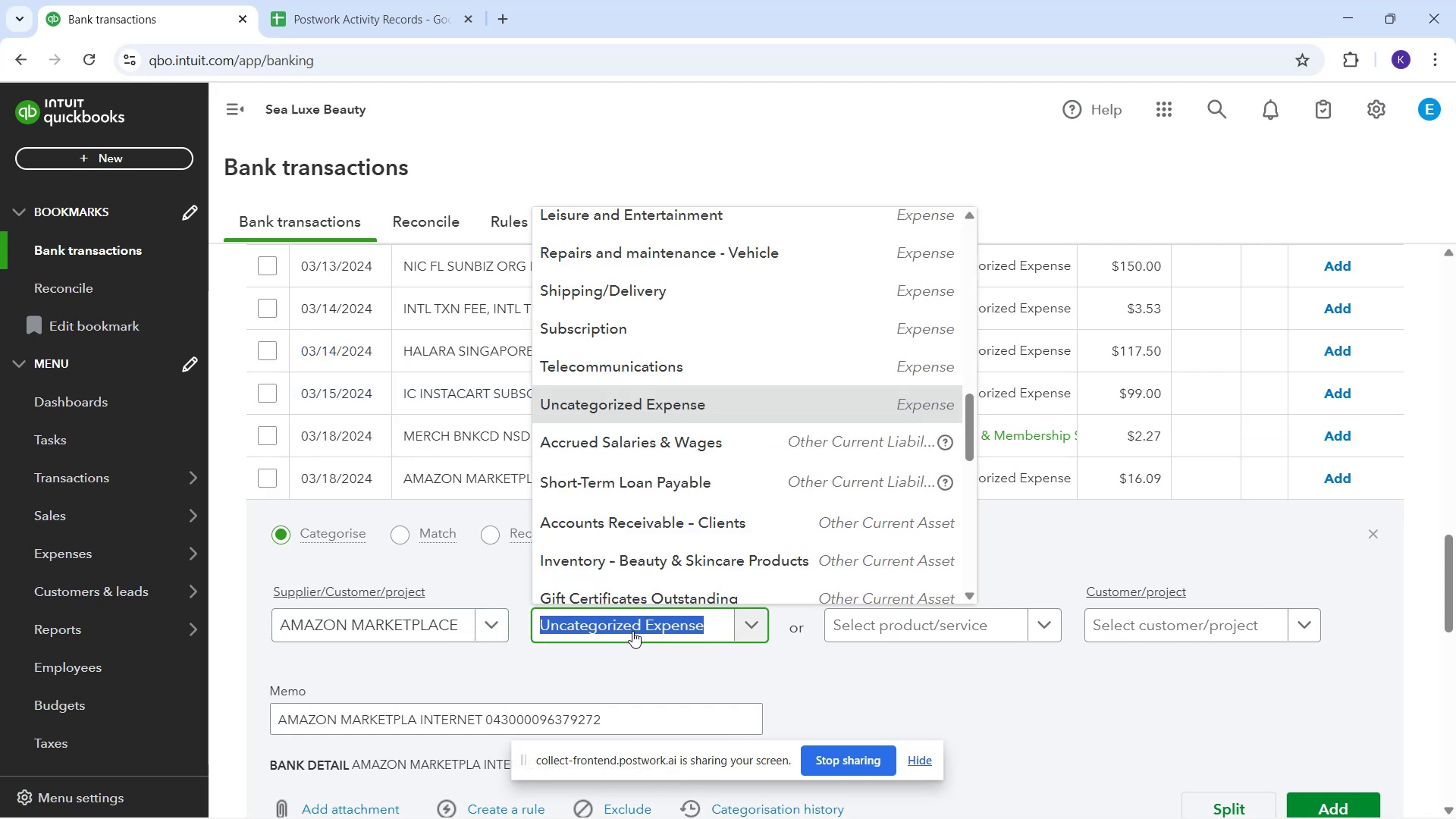 
type(GE)
 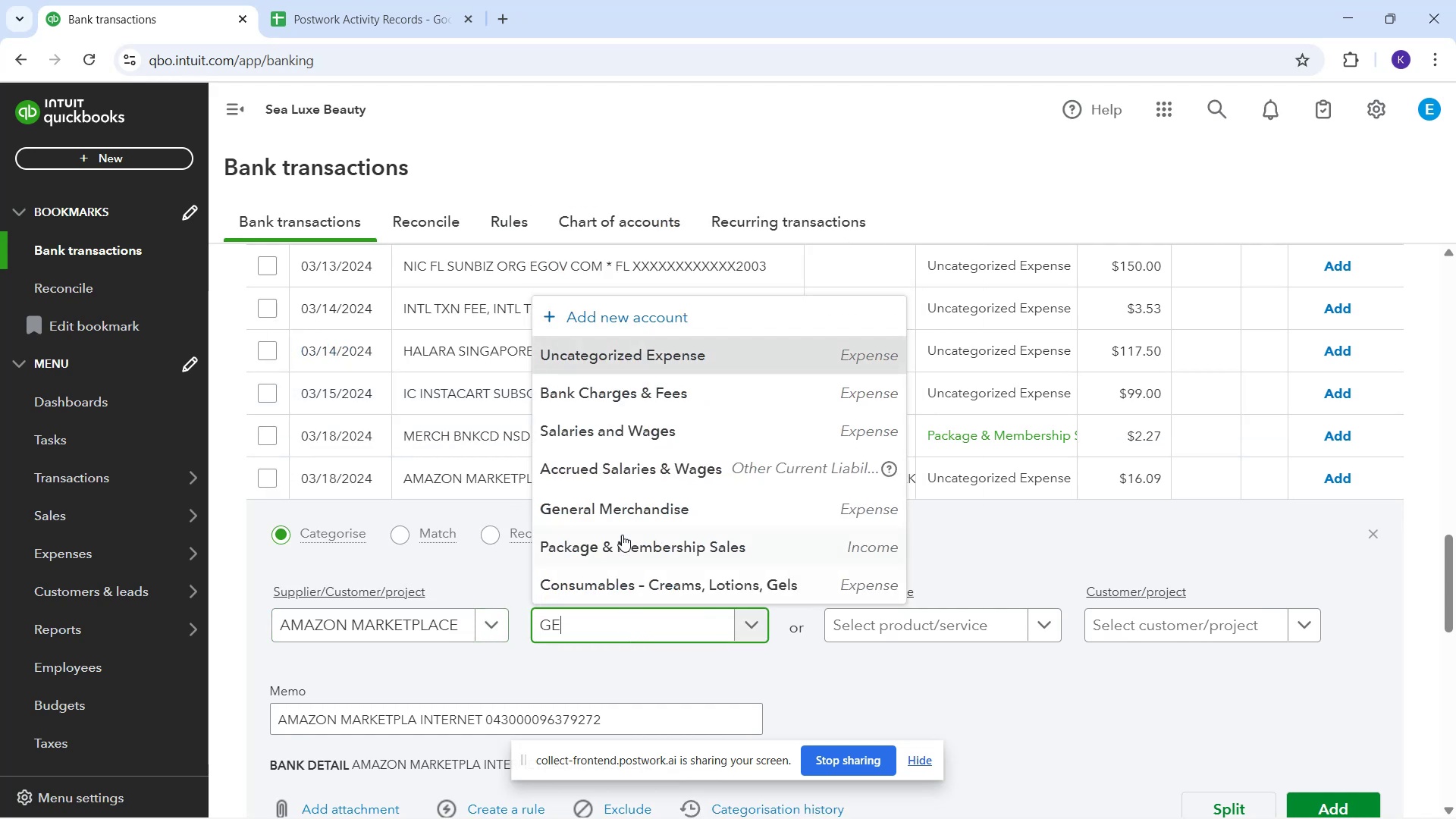 
left_click_drag(start_coordinate=[625, 504], to_coordinate=[629, 504])
 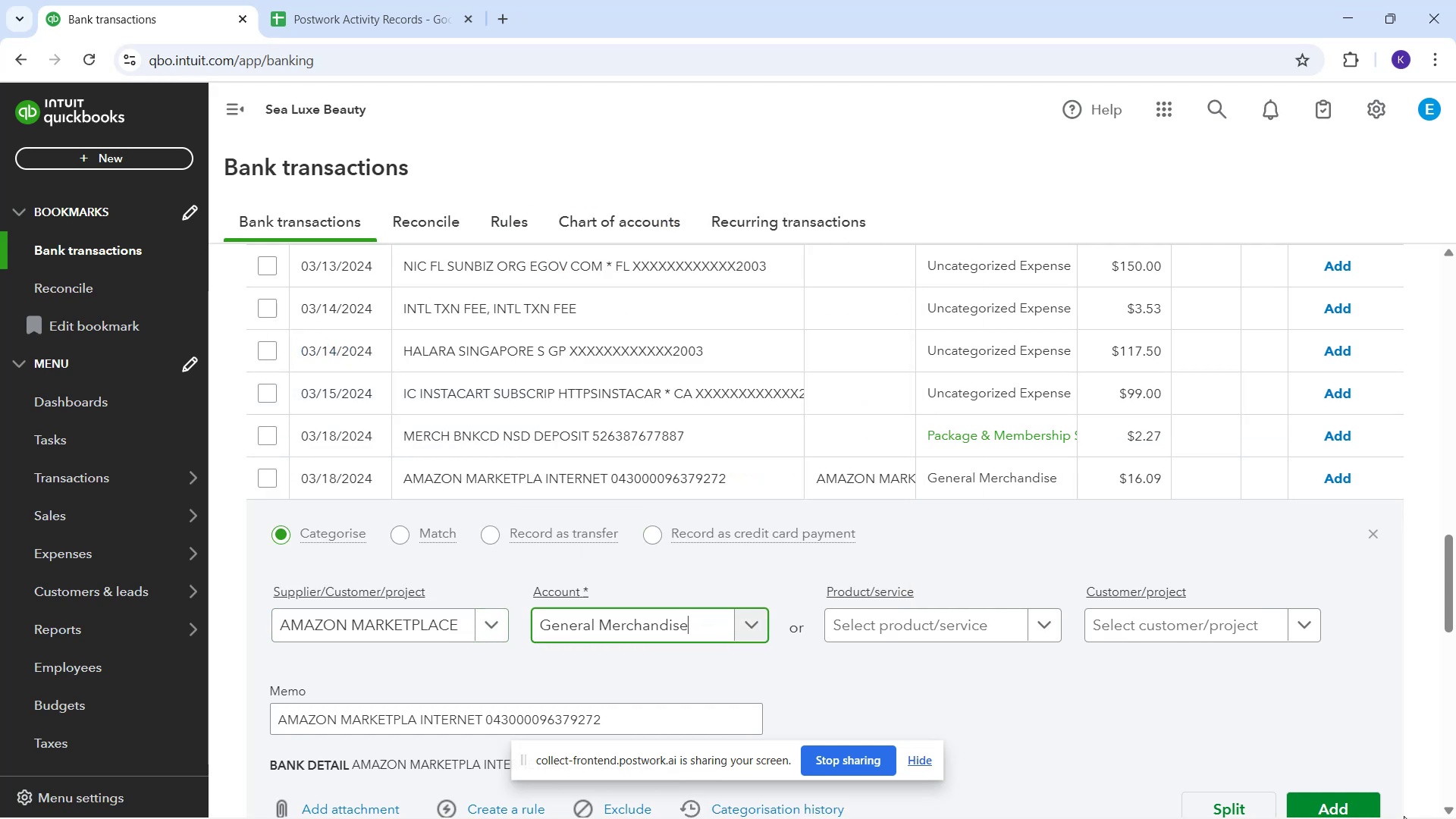 
scroll: coordinate [1317, 780], scroll_direction: down, amount: 2.0
 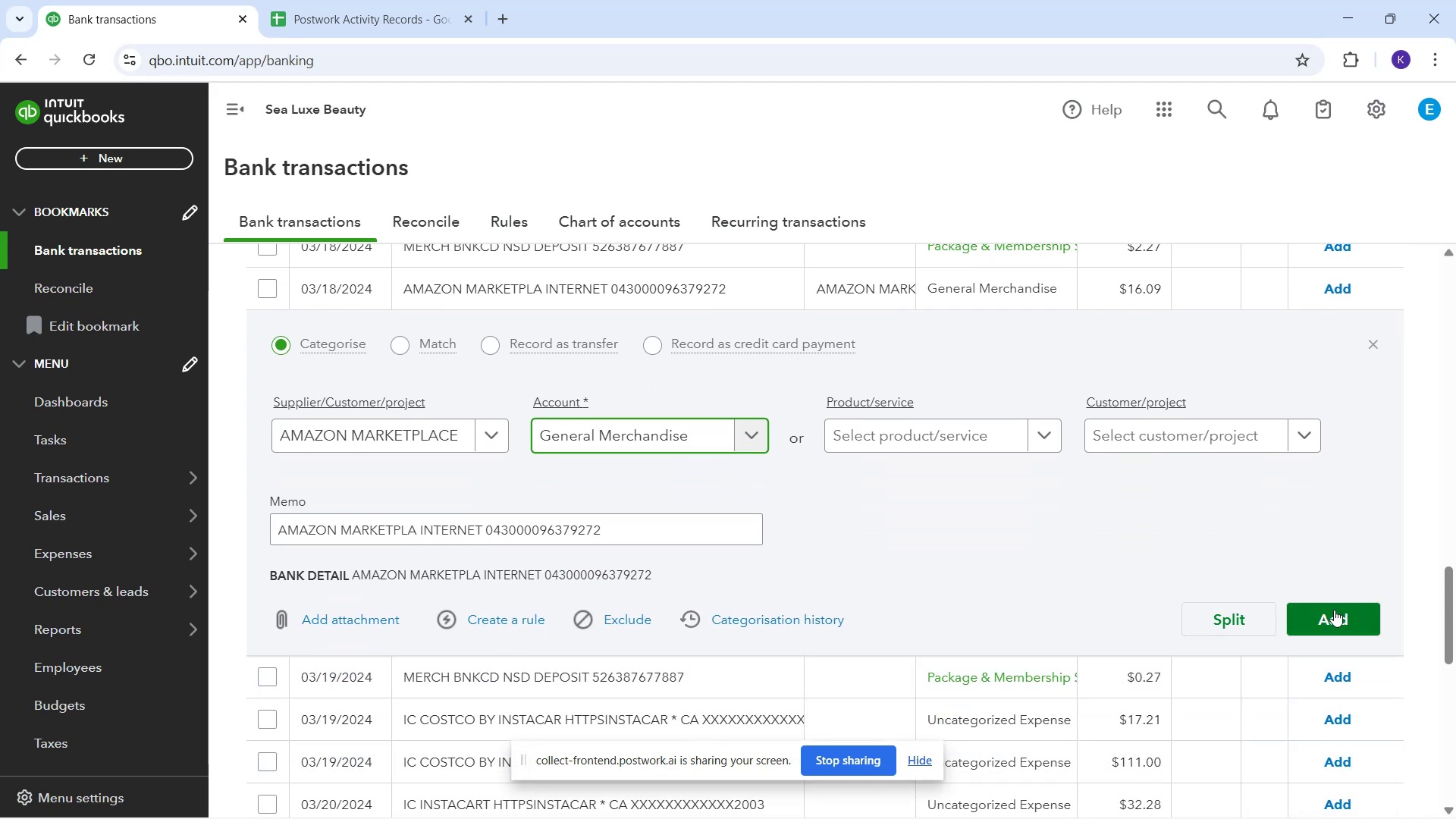 
left_click([1335, 613])
 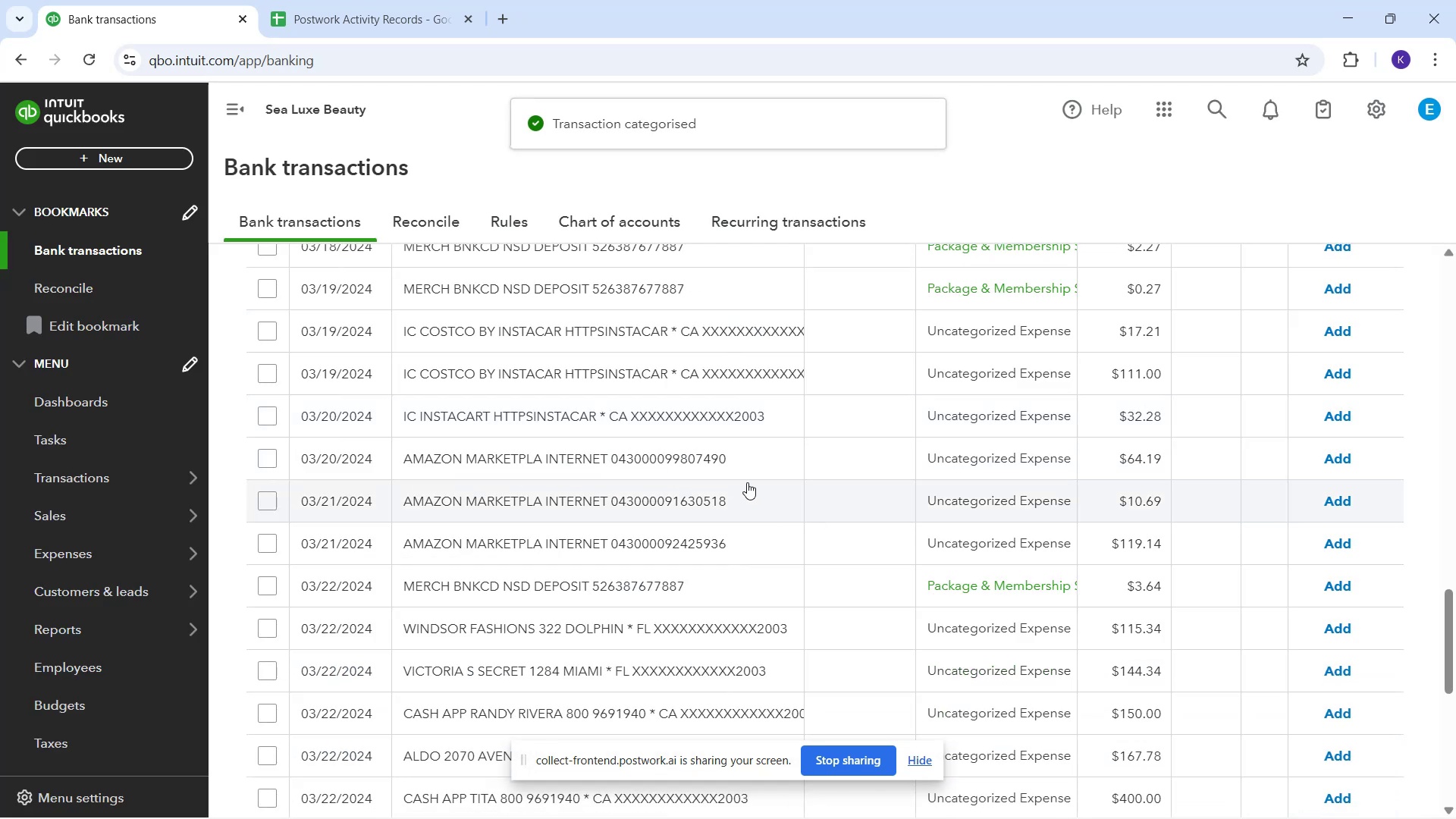 
wait(8.25)
 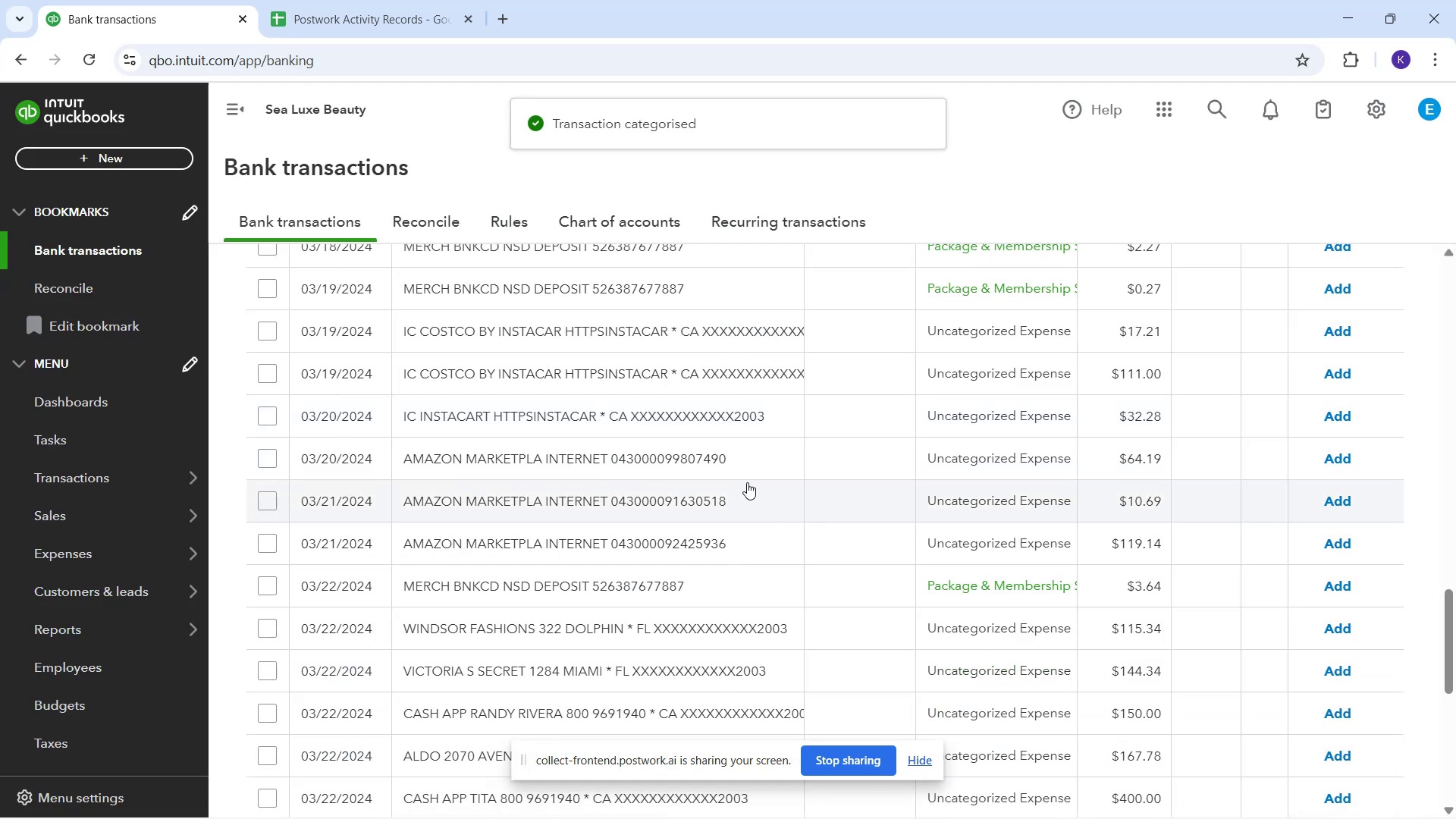 
left_click([450, 608])
 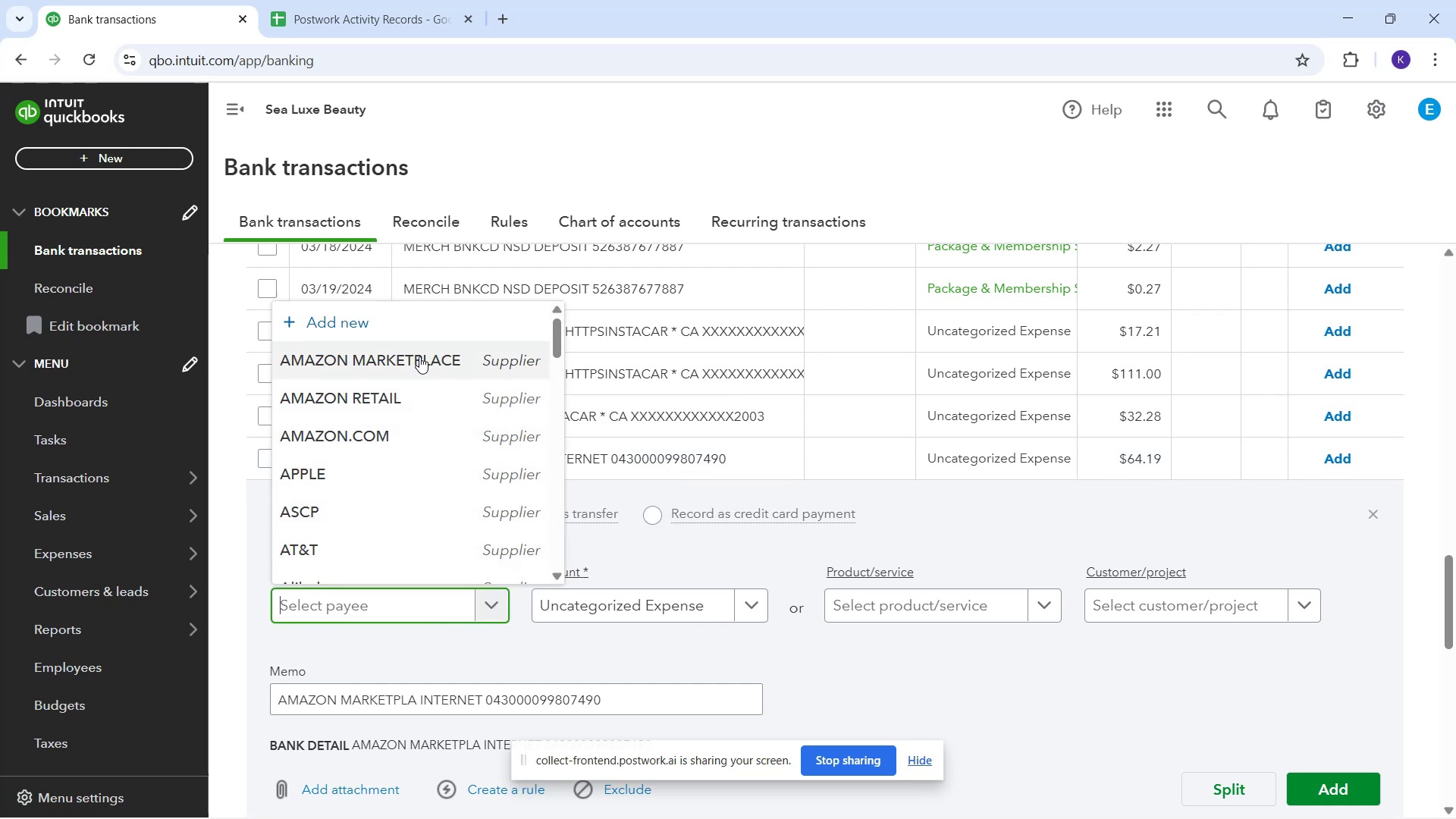 
left_click([424, 350])
 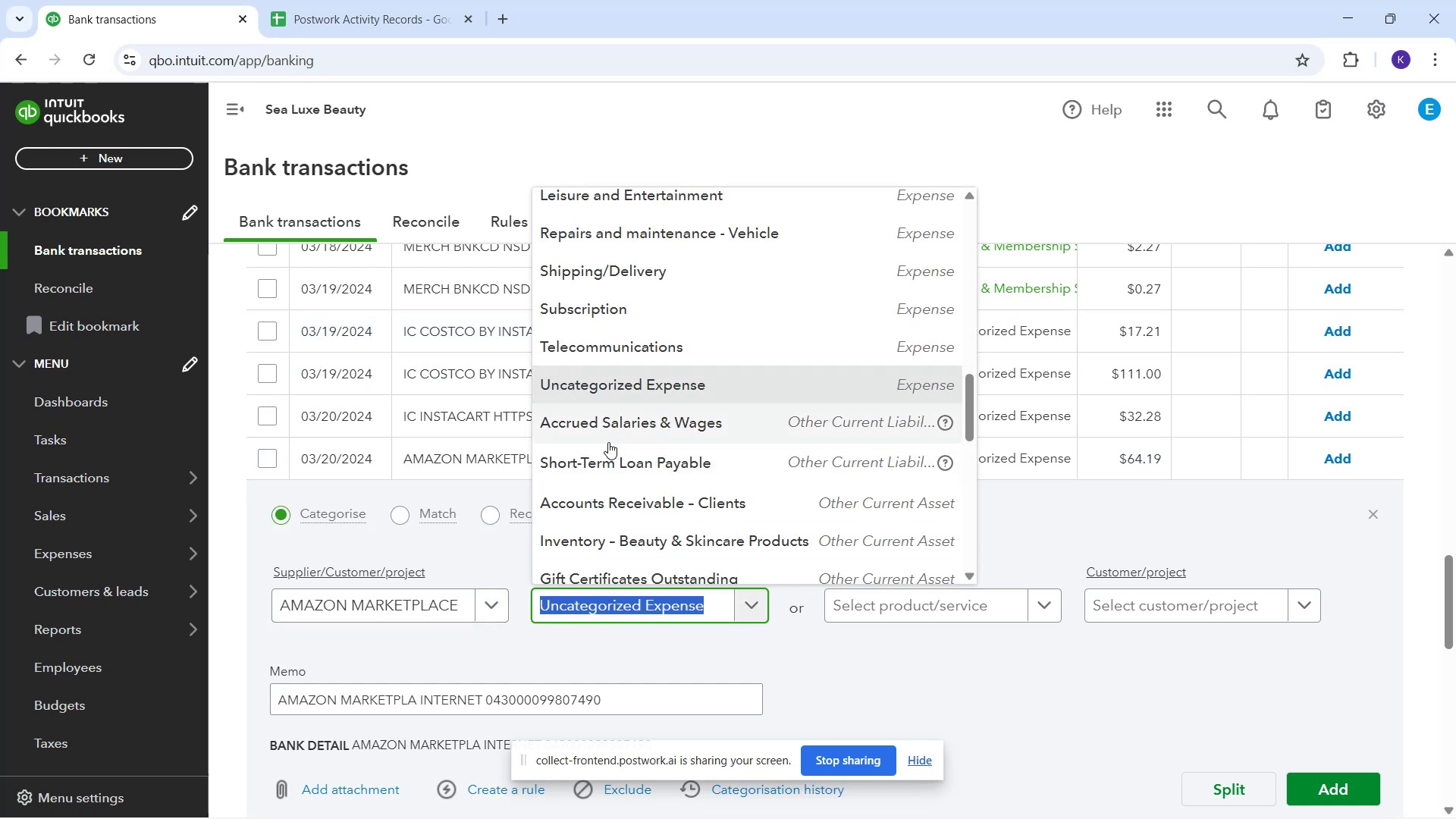 
type(GE)
 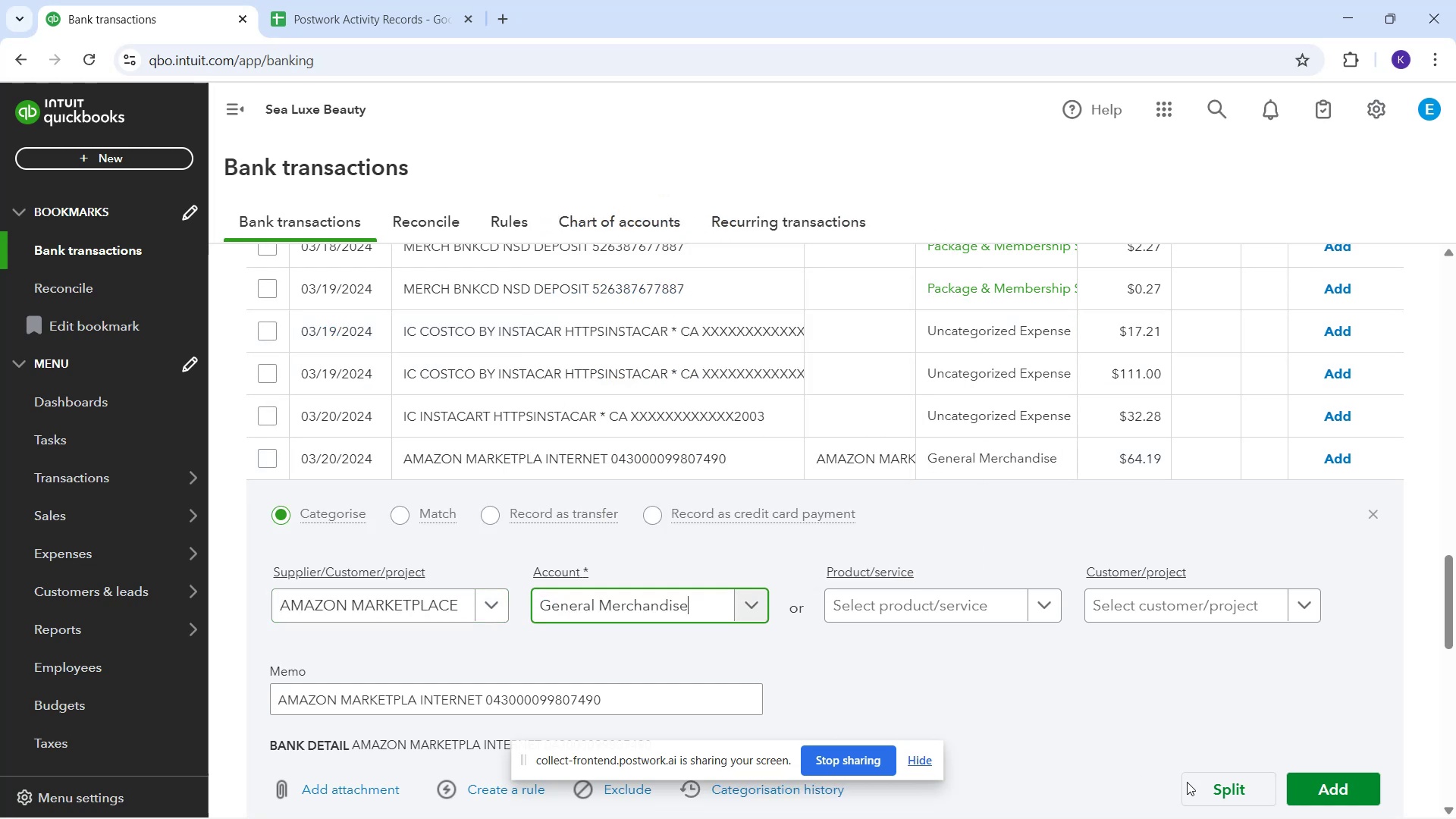 
left_click([1311, 789])
 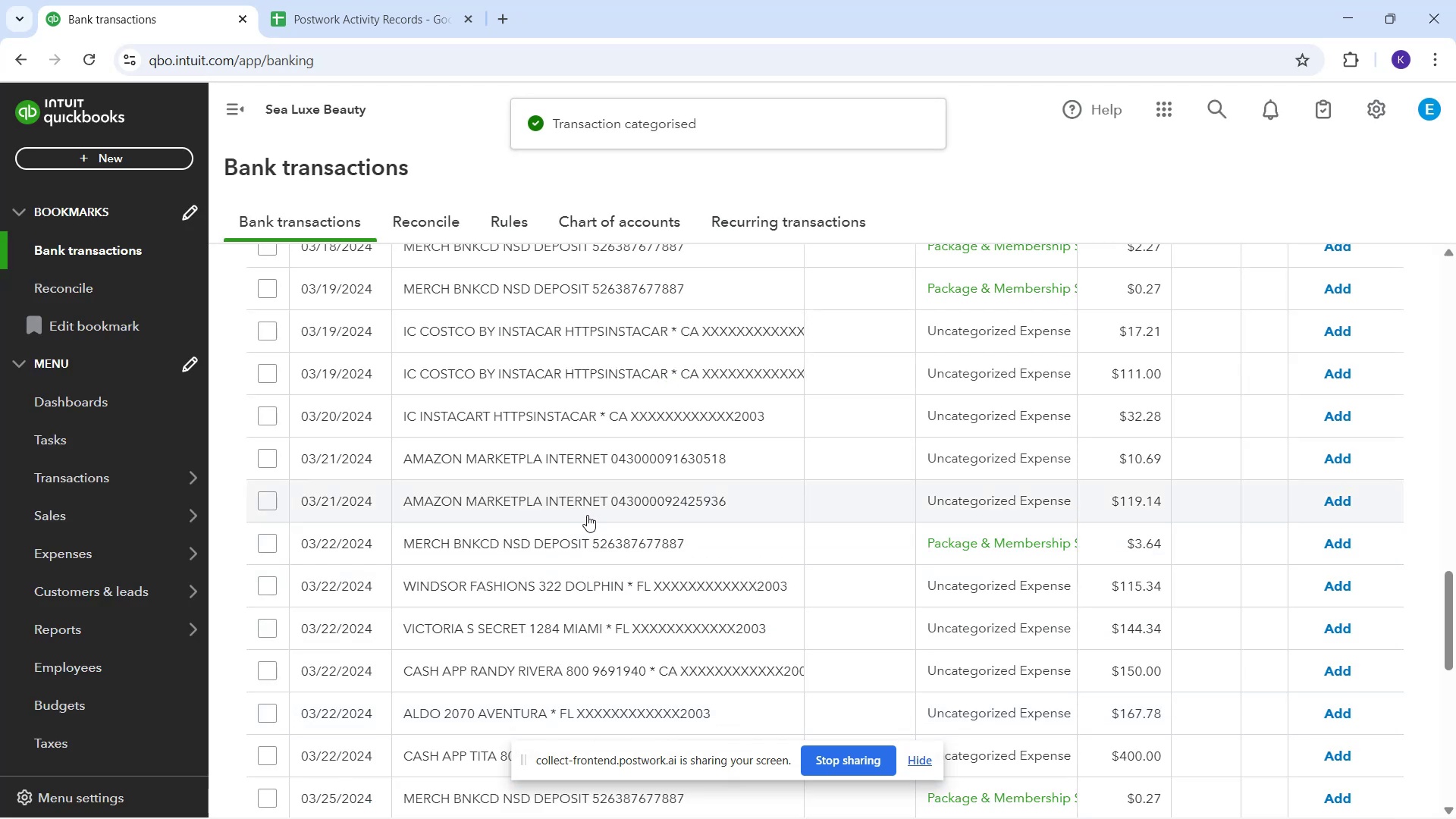 
left_click([613, 466])
 